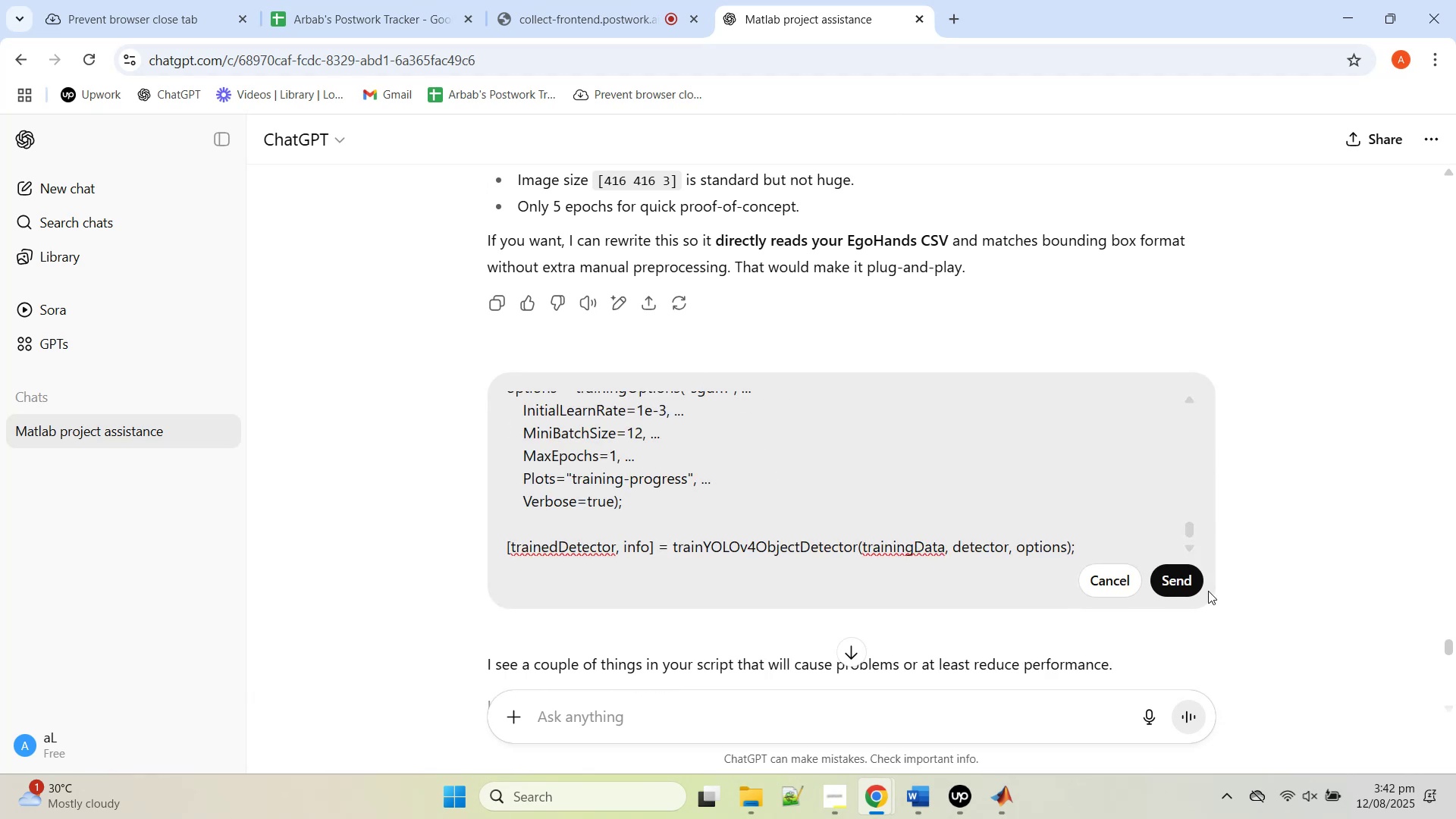 
left_click([1195, 586])
 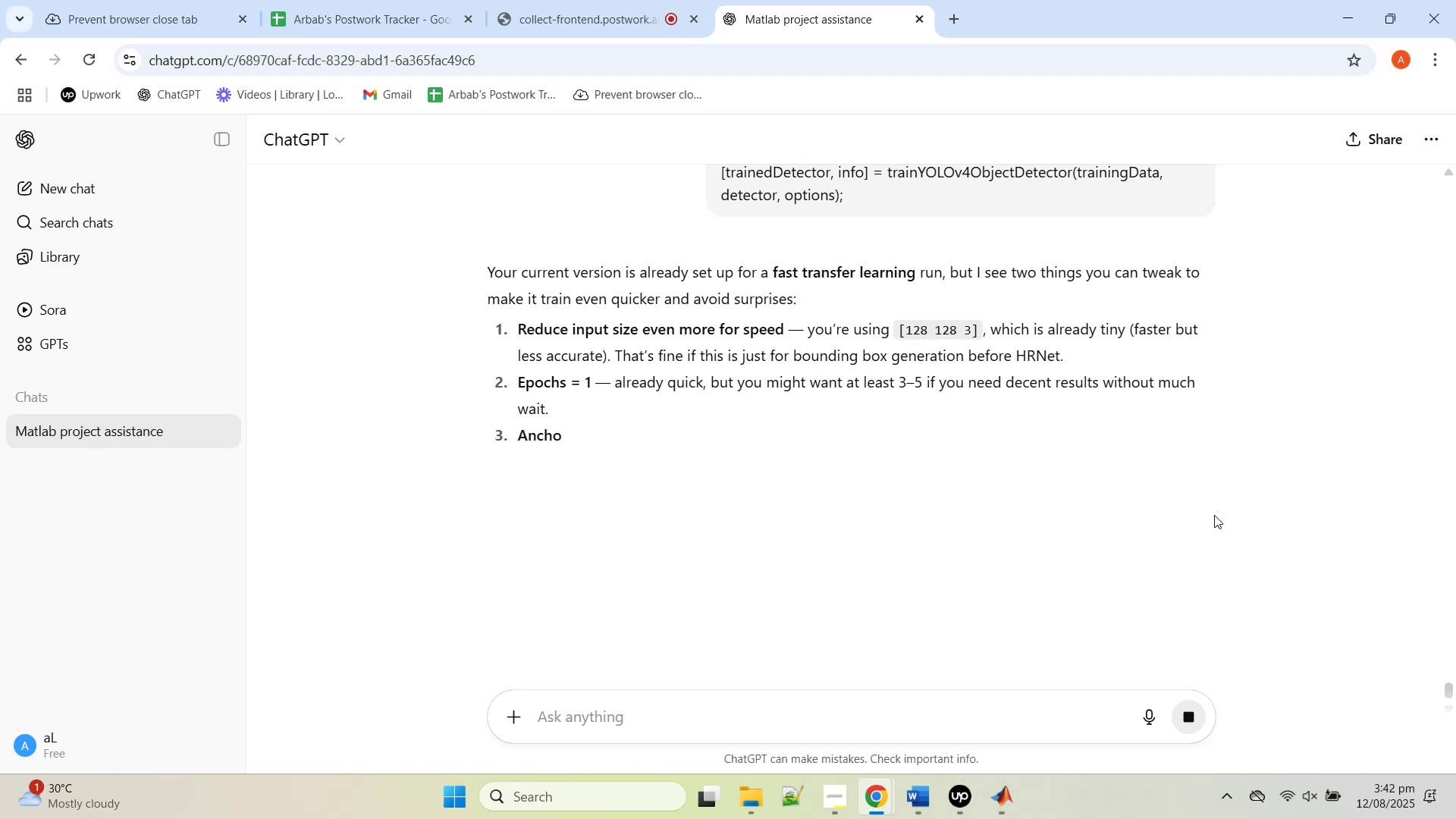 
wait(7.48)
 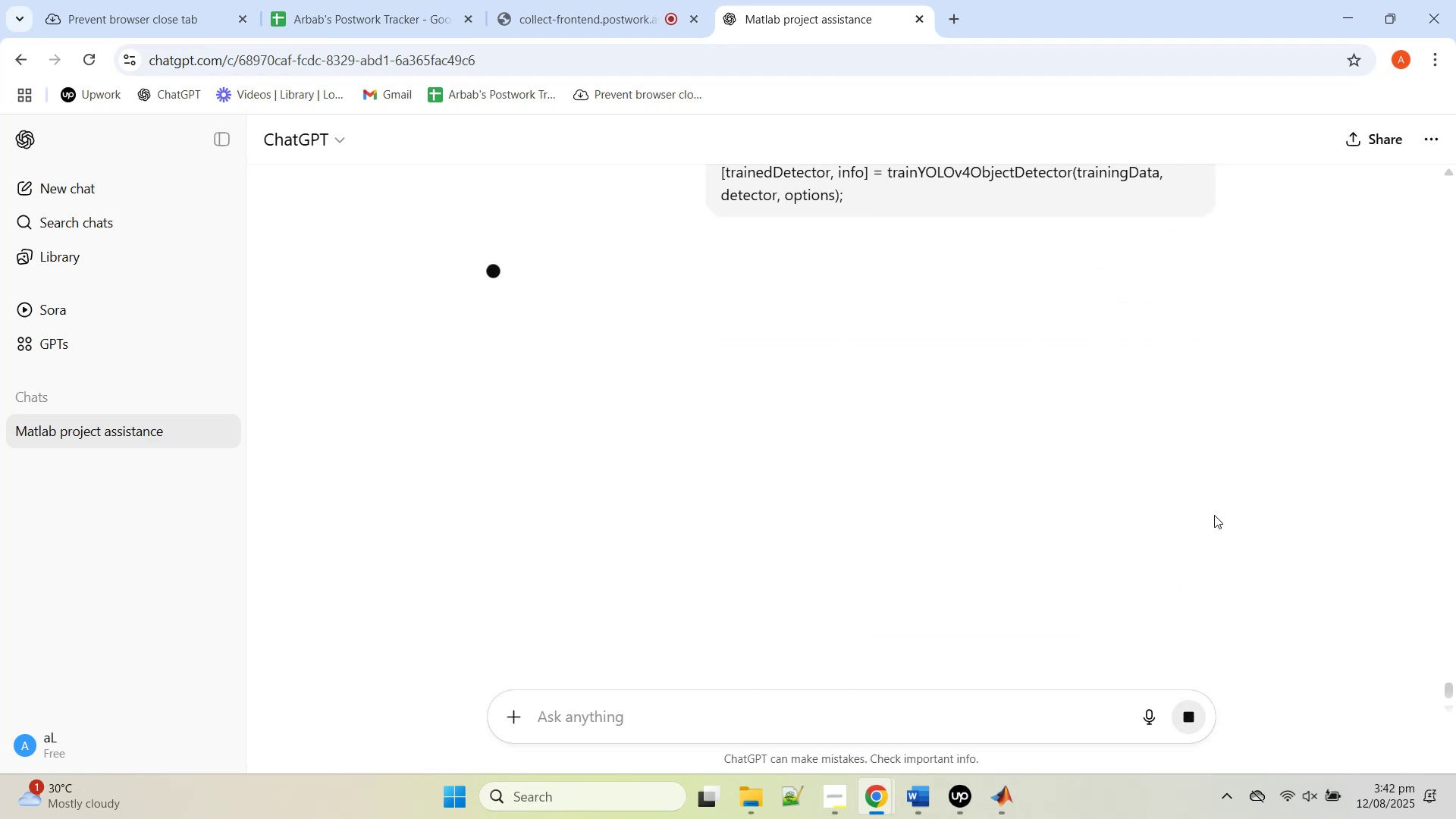 
left_click([1031, 437])
 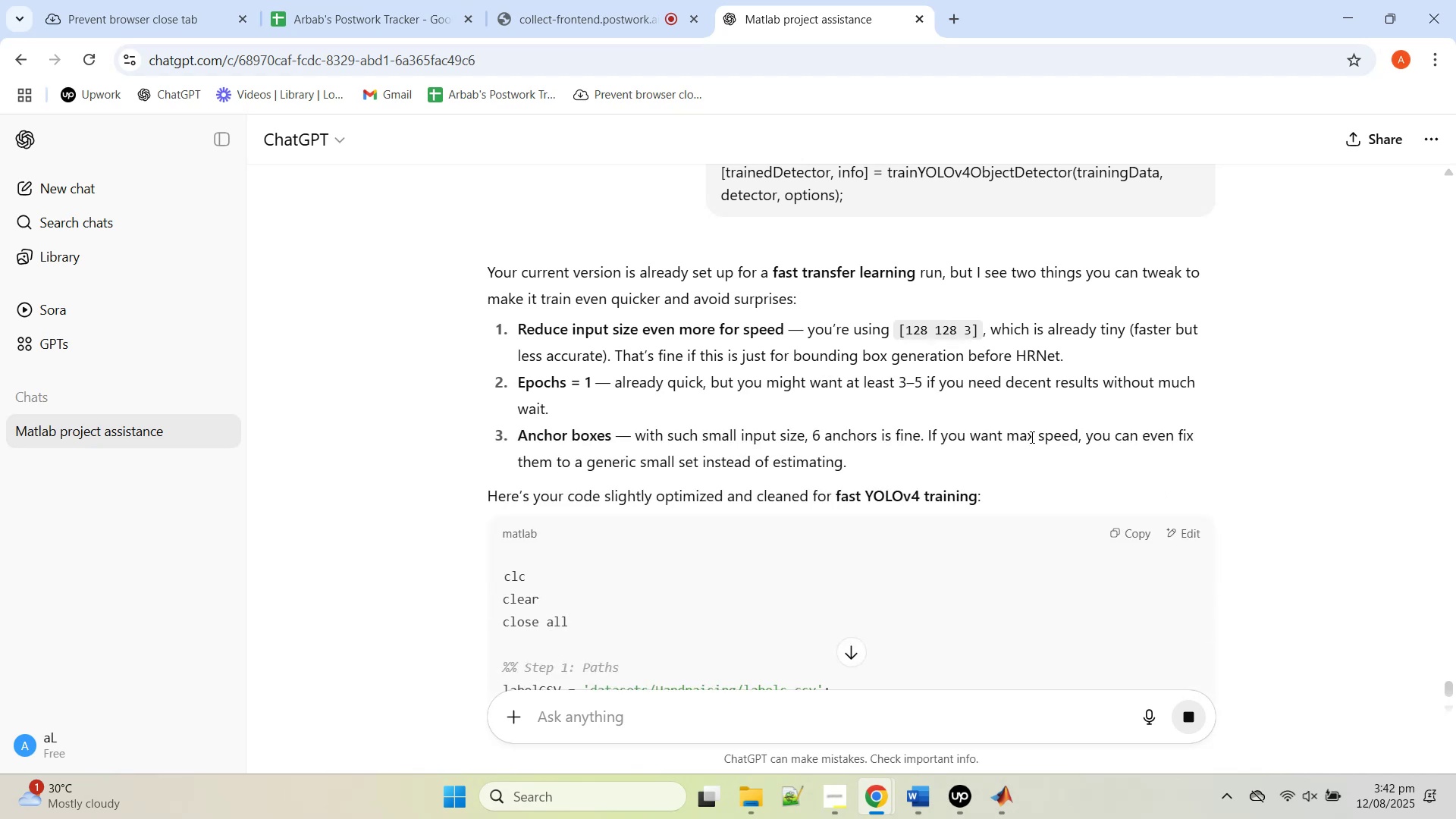 
scroll: coordinate [1031, 438], scroll_direction: down, amount: 2.0
 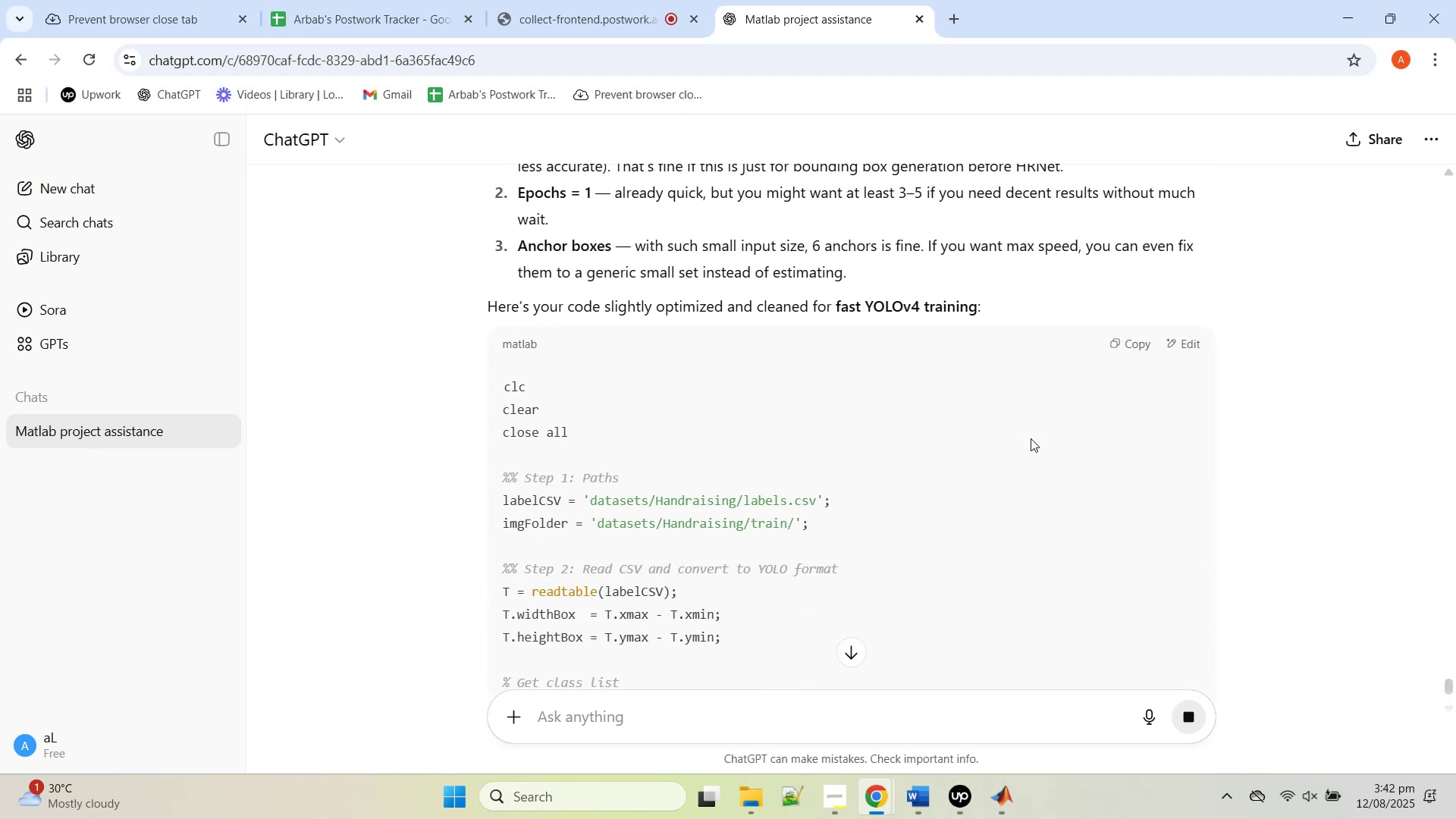 
scroll: coordinate [1031, 438], scroll_direction: up, amount: 2.0
 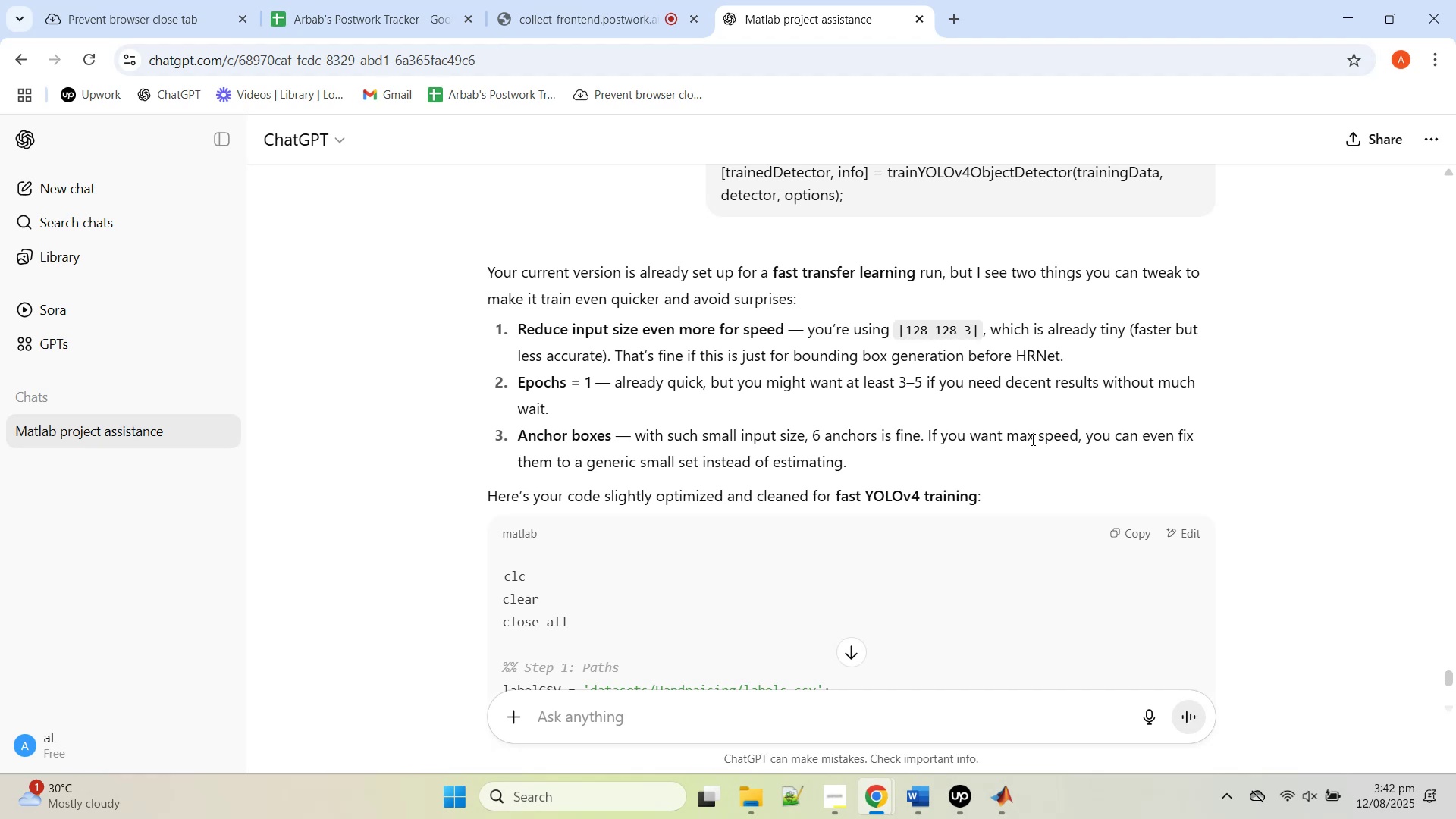 
wait(16.88)
 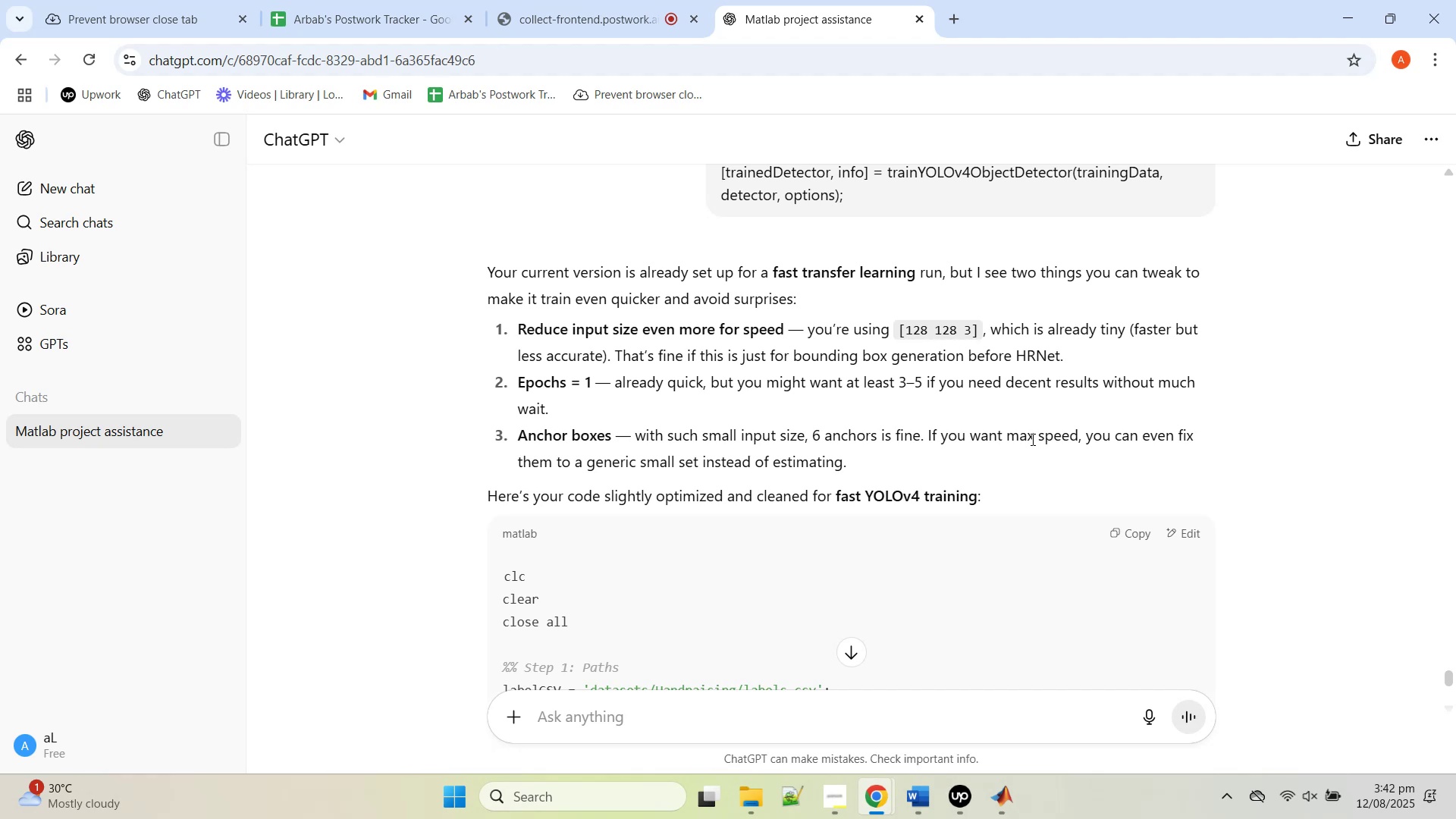 
scroll: coordinate [1035, 446], scroll_direction: down, amount: 1.0
 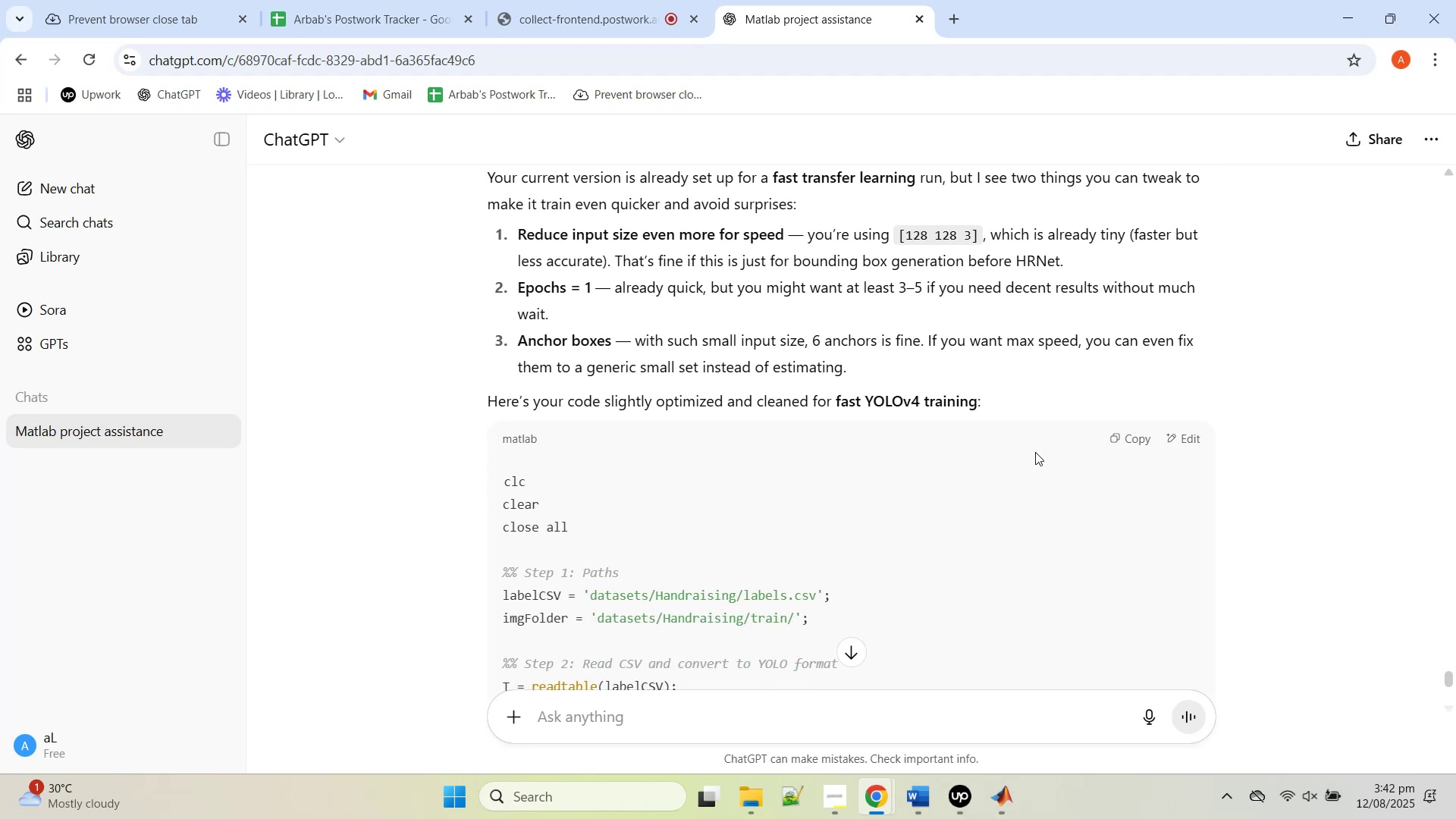 
wait(12.2)
 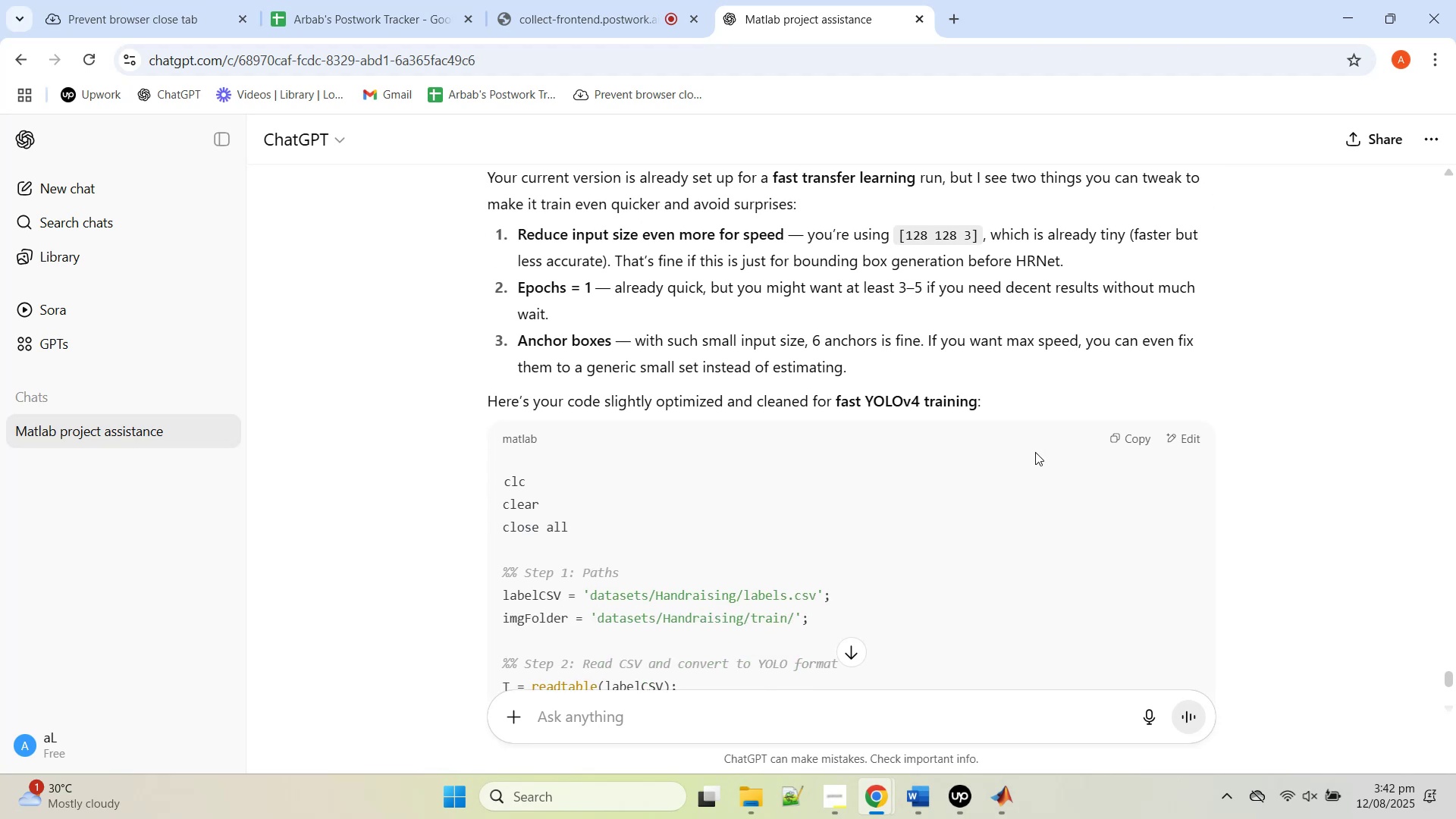 
left_click_drag(start_coordinate=[522, 342], to_coordinate=[857, 362])
 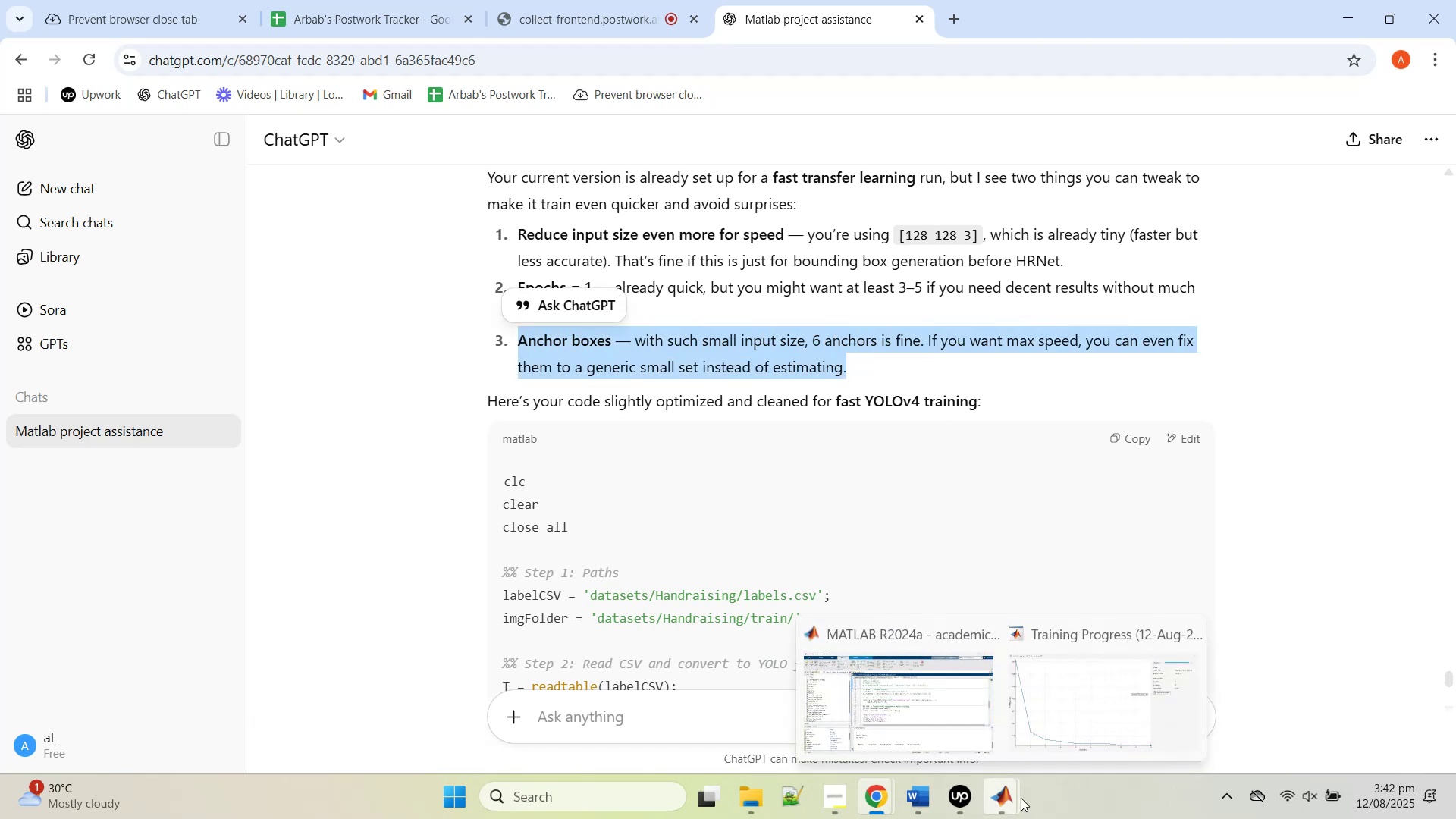 
left_click([1069, 706])
 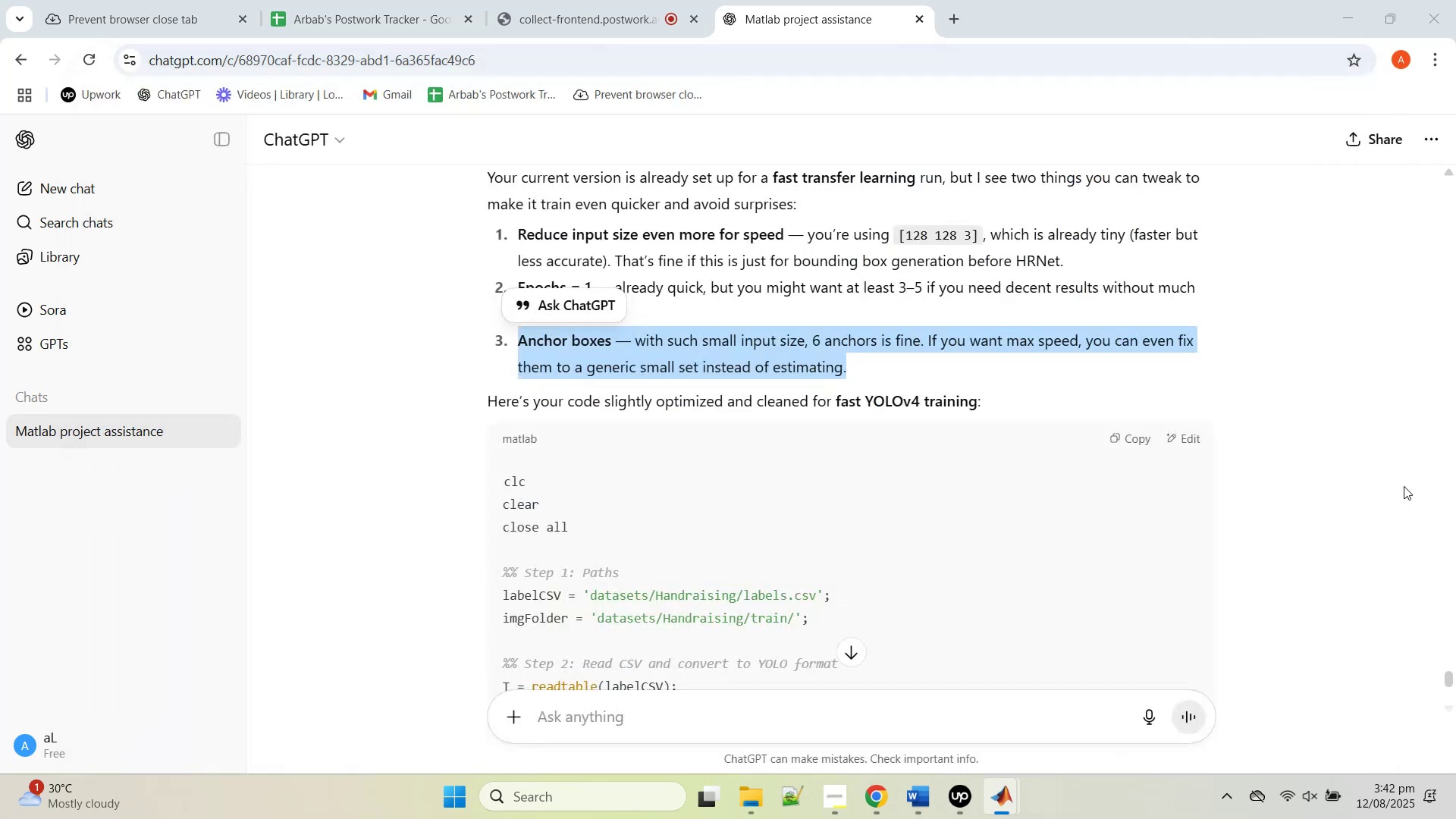 
scroll: coordinate [992, 534], scroll_direction: down, amount: 14.0
 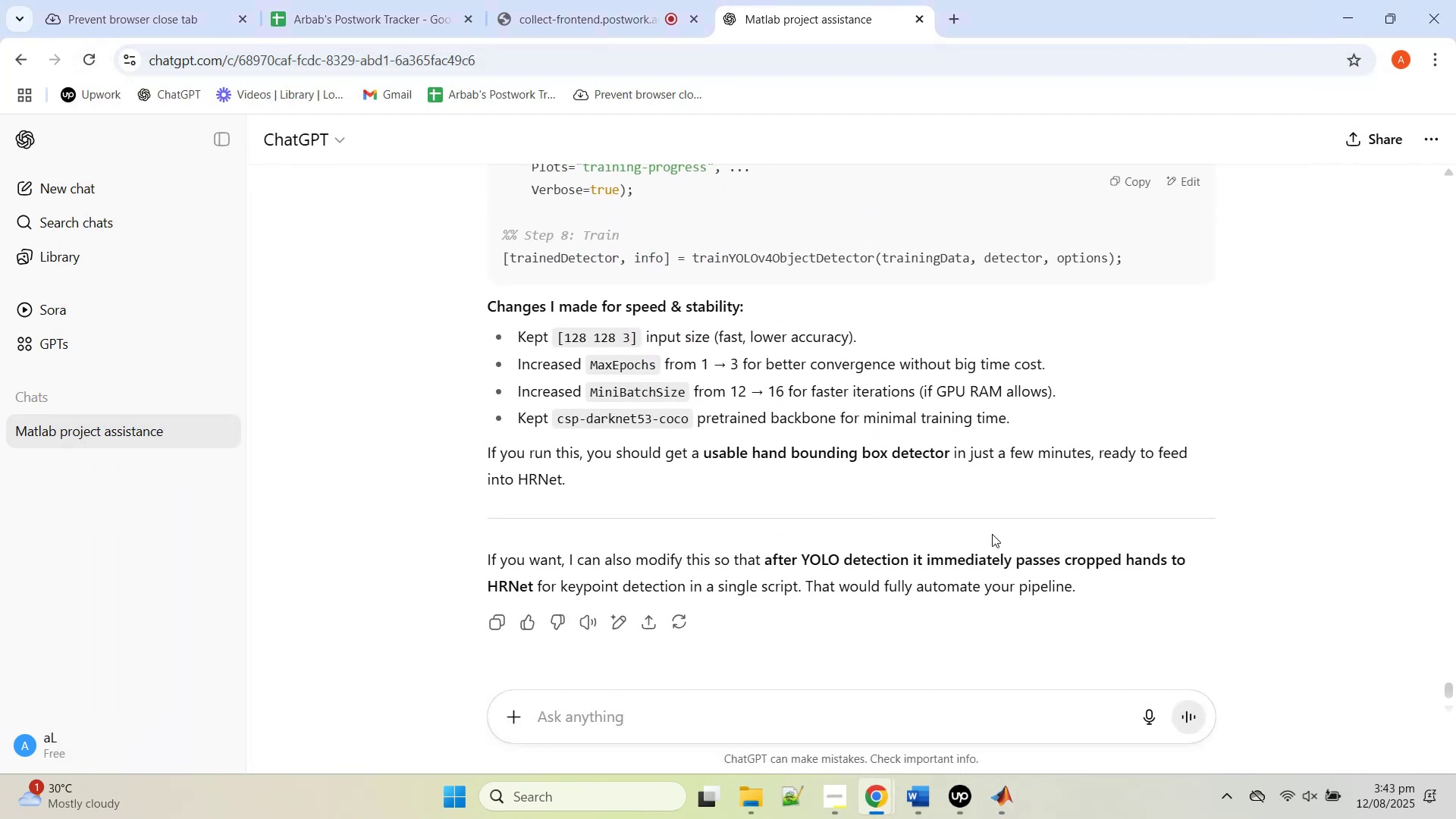 
wait(8.41)
 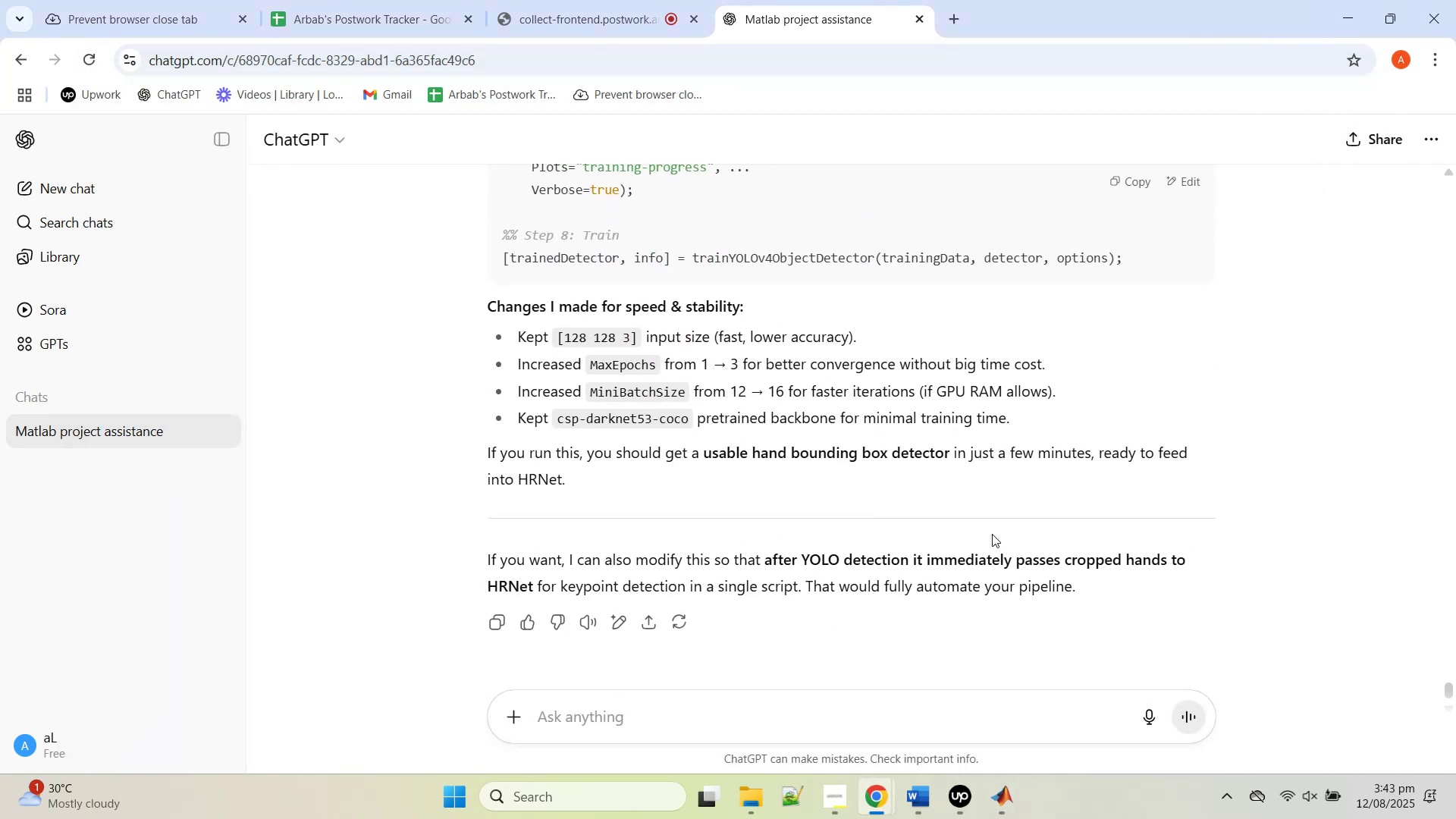 
right_click([1115, 784])
 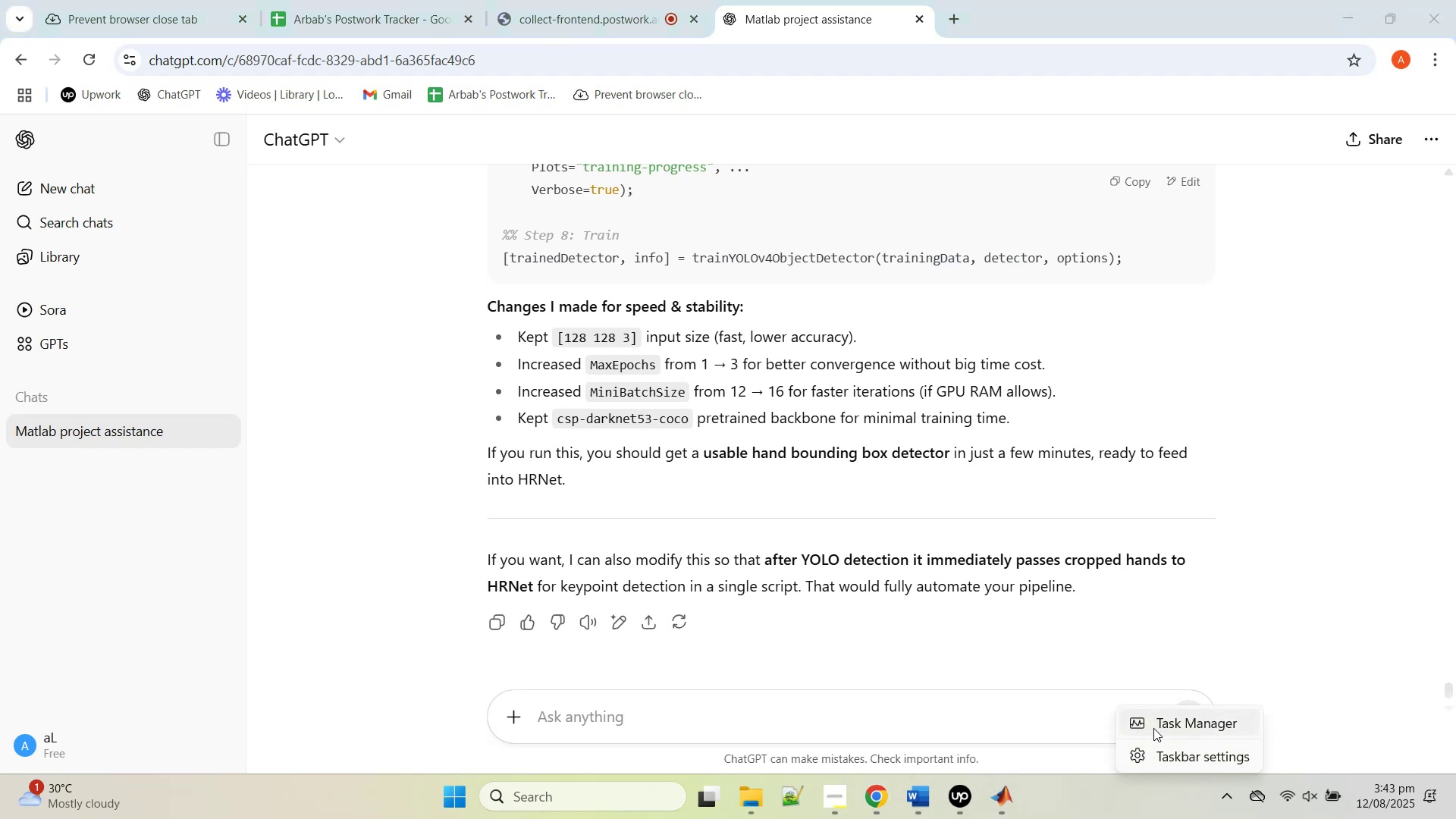 
left_click([1153, 728])
 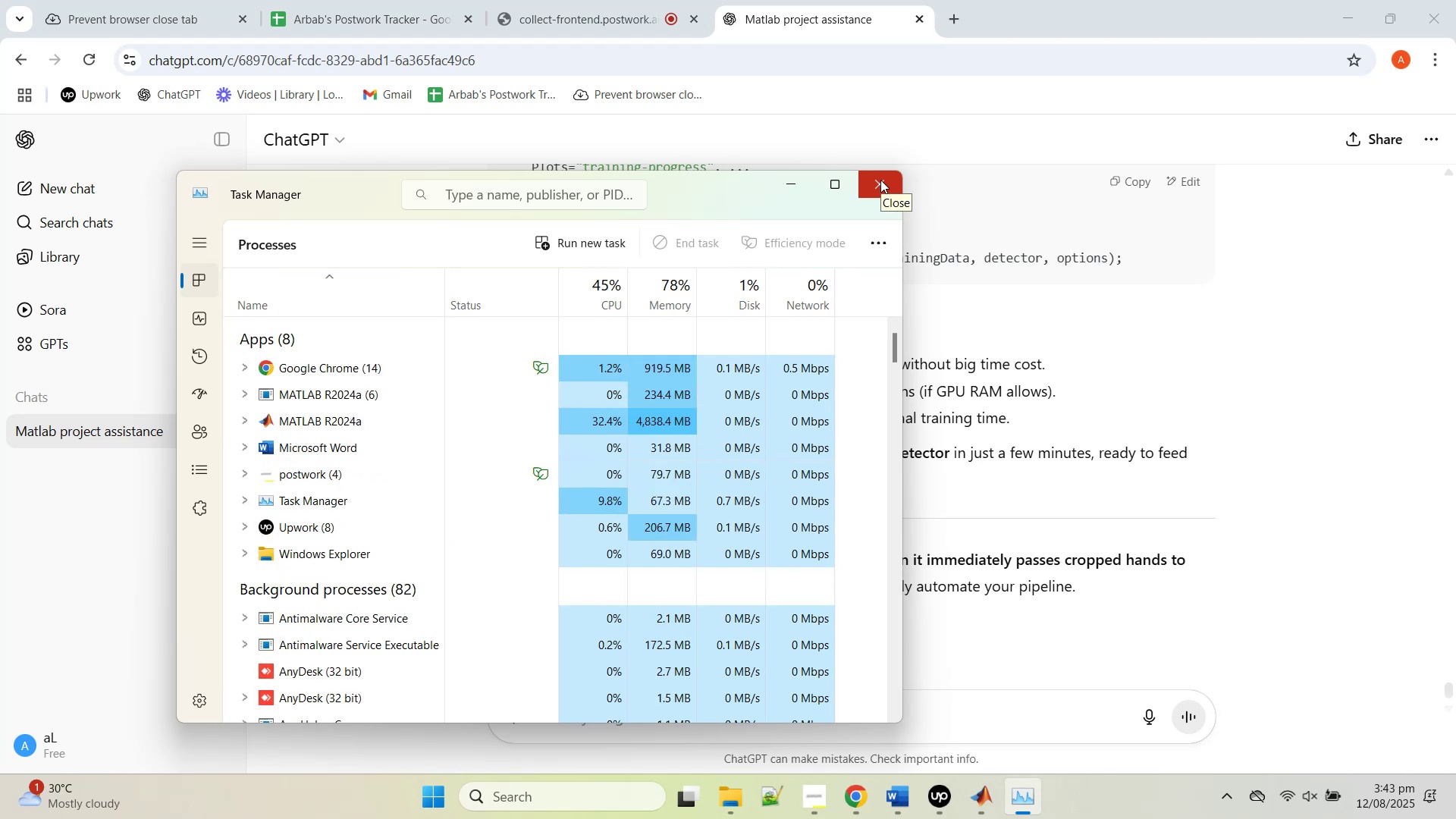 
wait(6.64)
 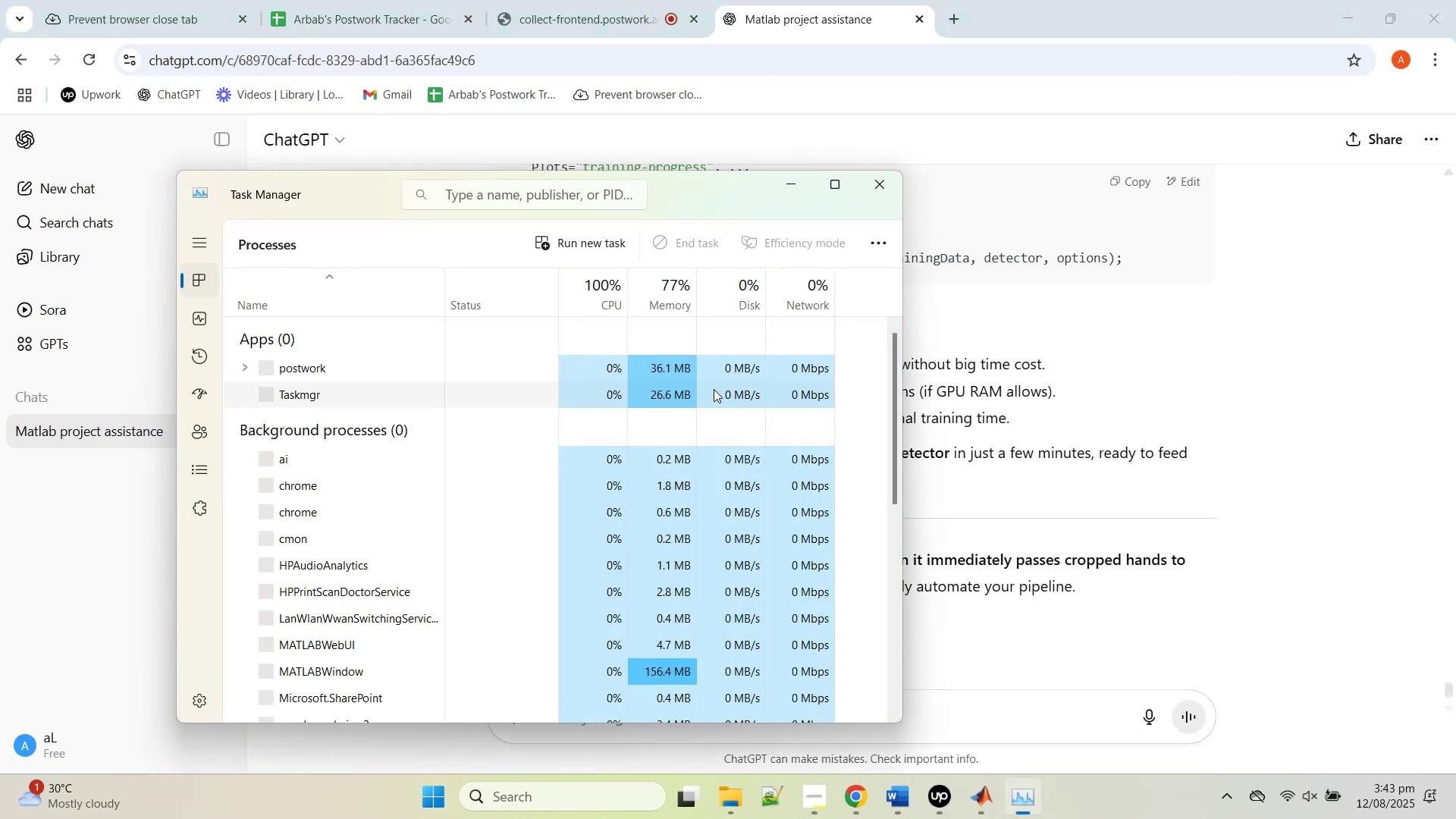 
left_click([736, 711])
 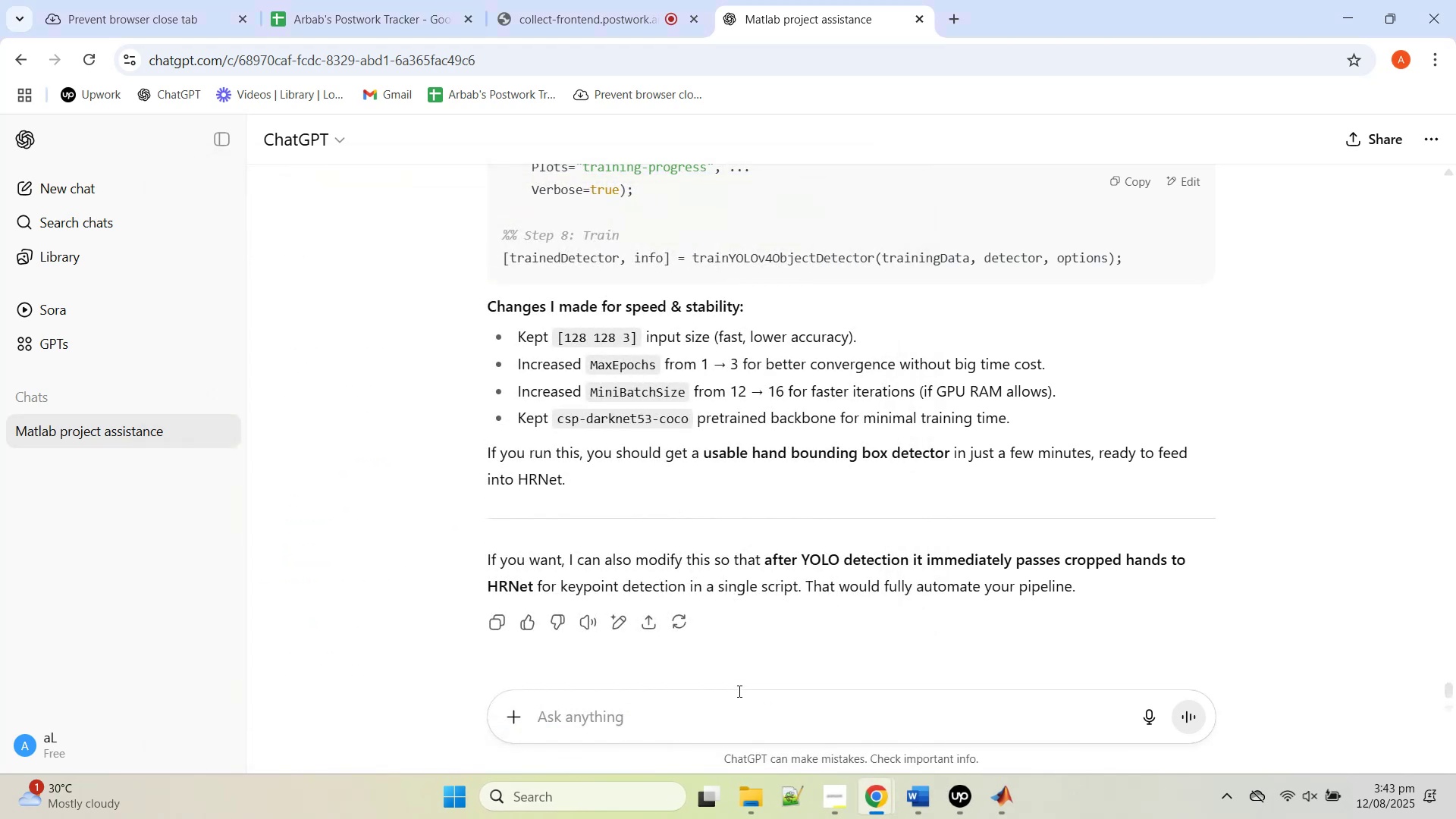 
type(can you make it more faster.....)
 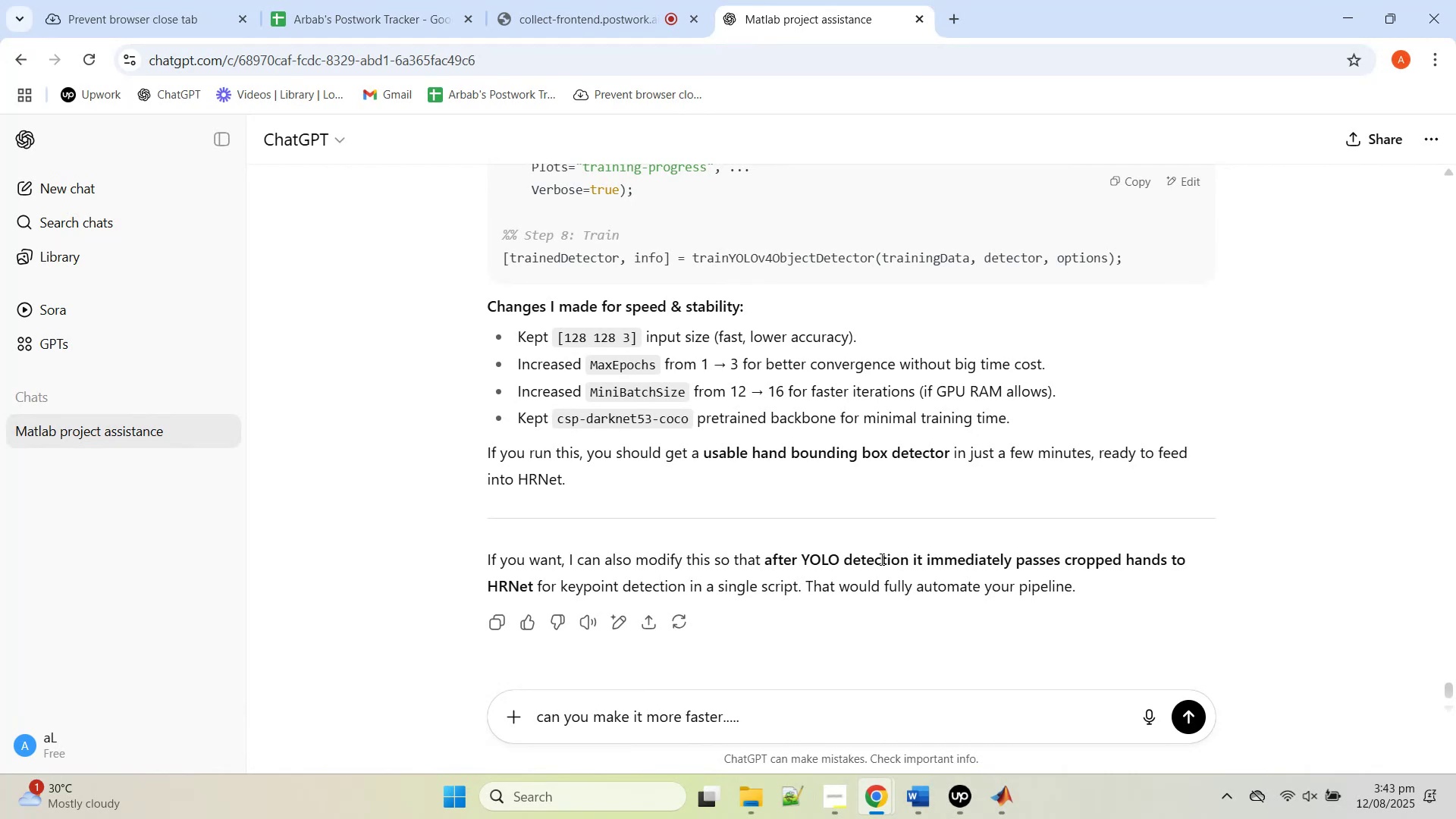 
wait(5.25)
 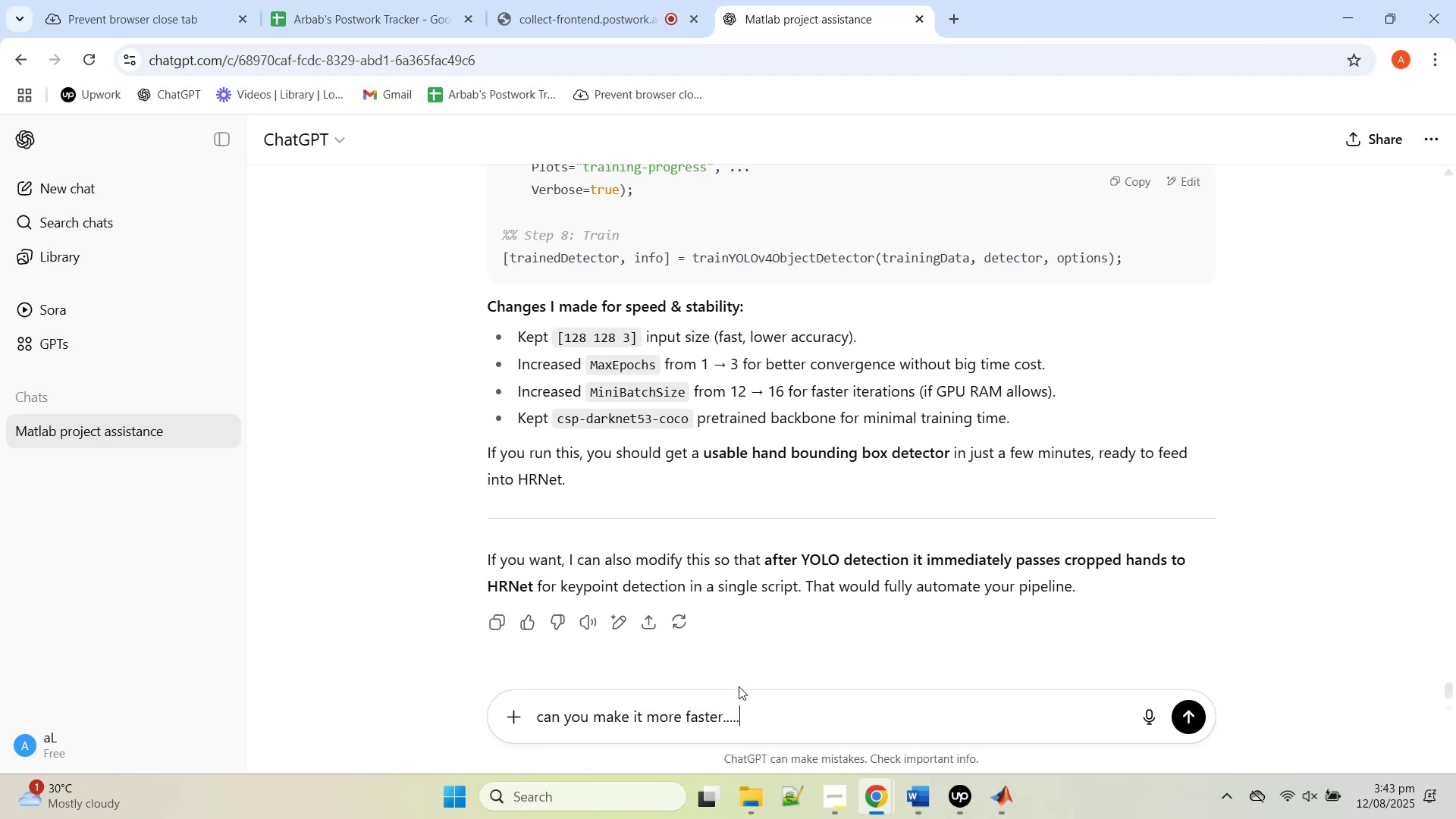 
left_click([1188, 715])
 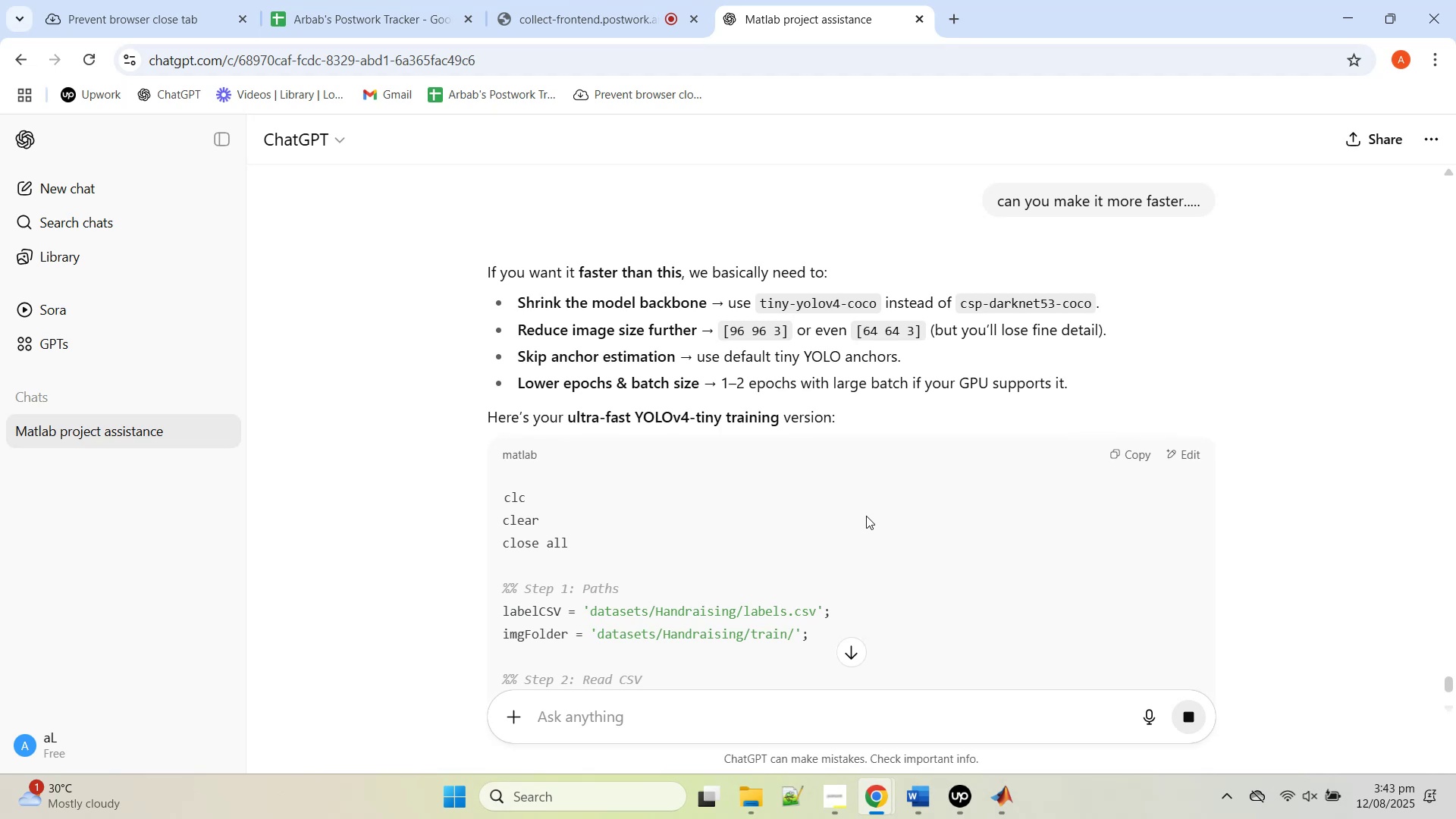 
wait(14.2)
 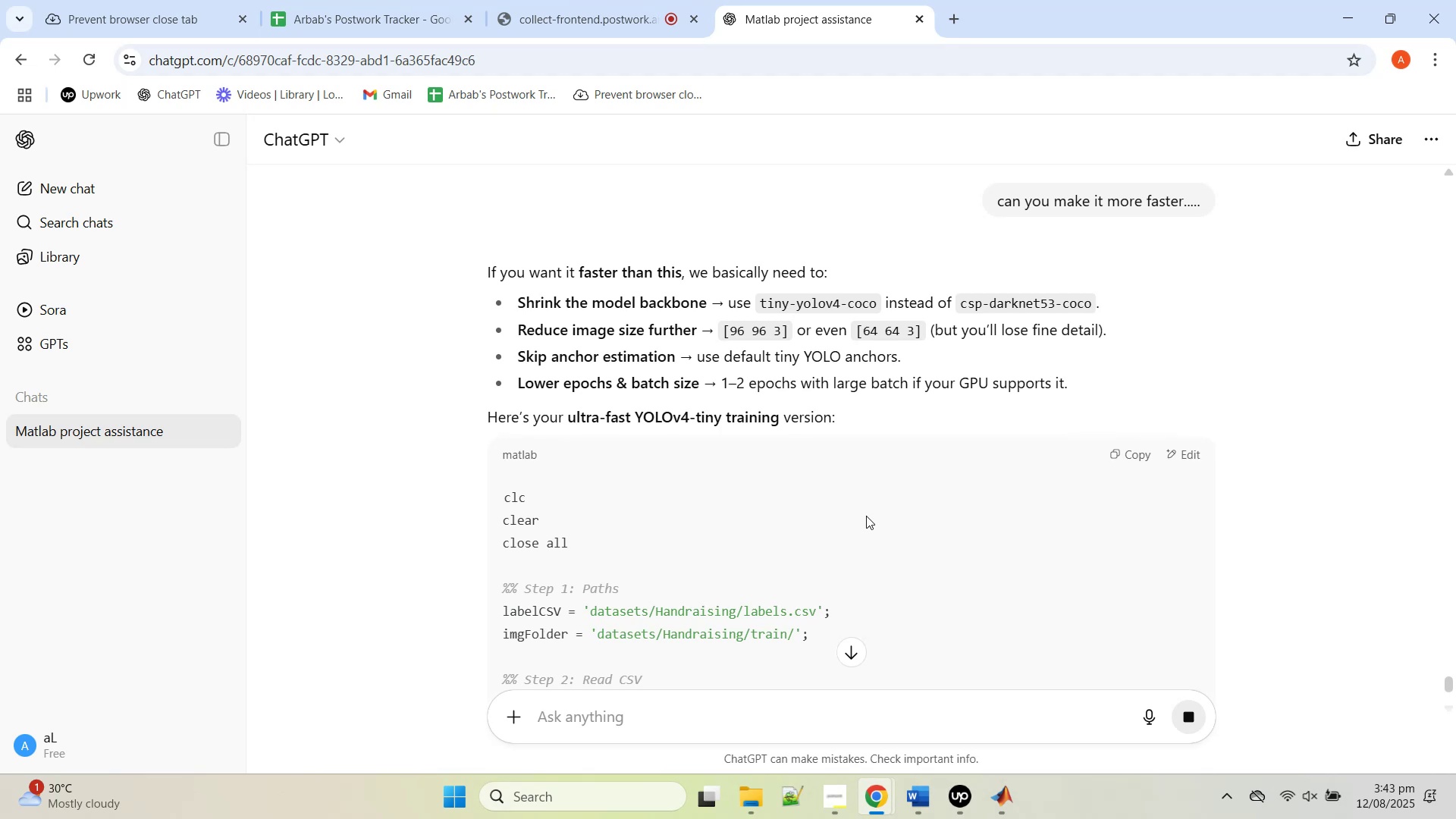 
scroll: coordinate [867, 526], scroll_direction: down, amount: 2.0
 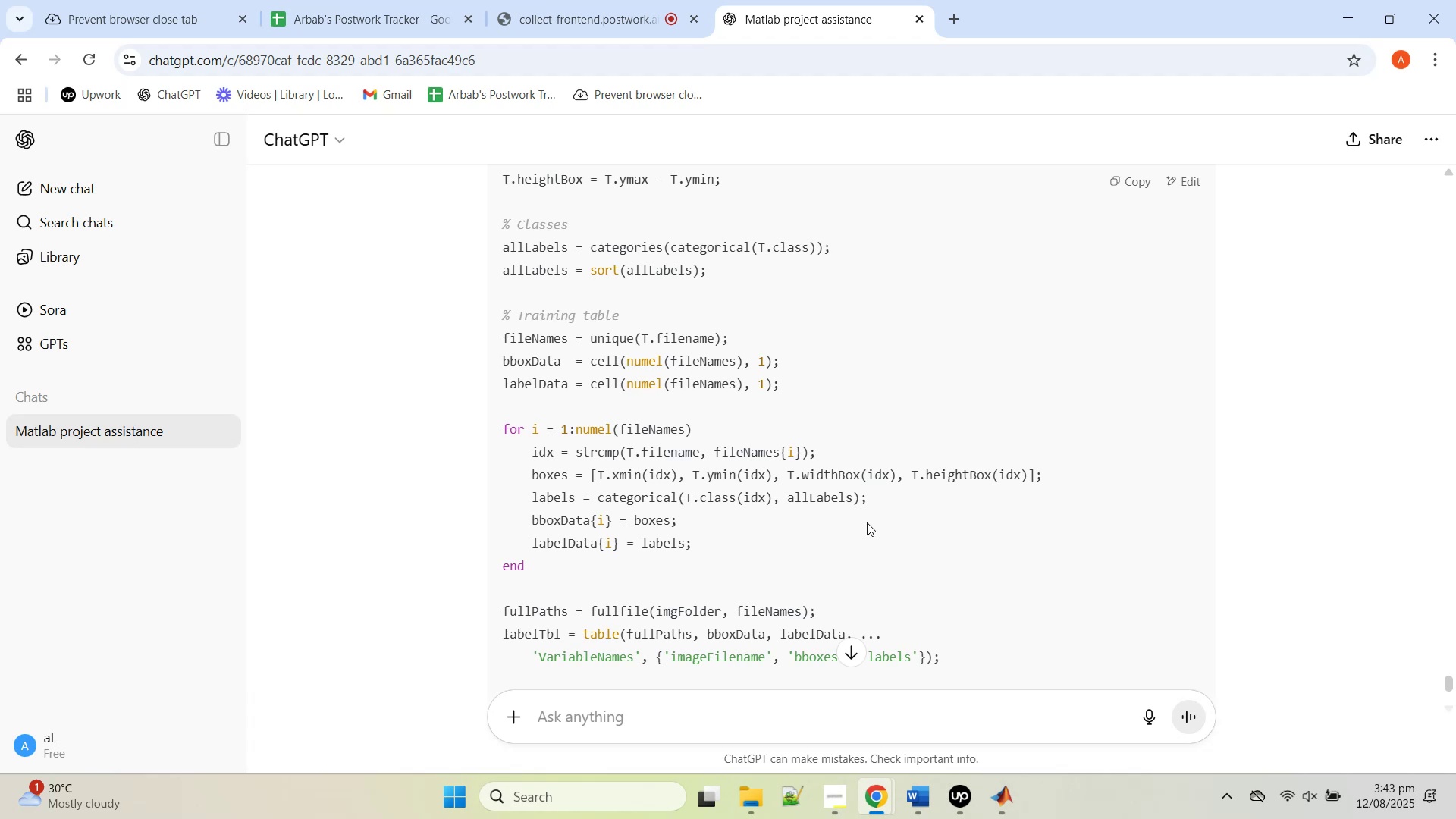 
scroll: coordinate [867, 522], scroll_direction: up, amount: 2.0
 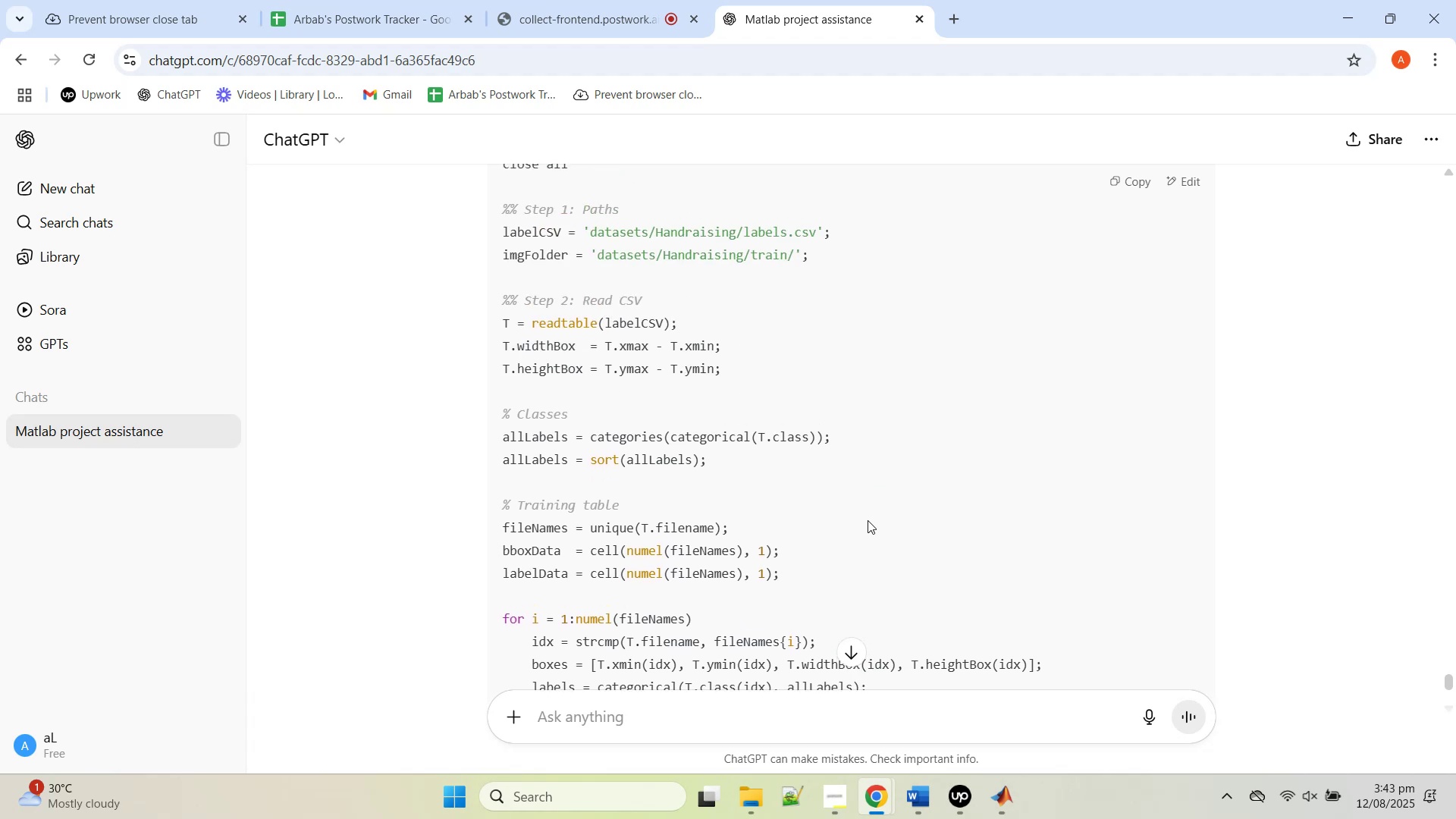 
scroll: coordinate [869, 519], scroll_direction: down, amount: 10.0
 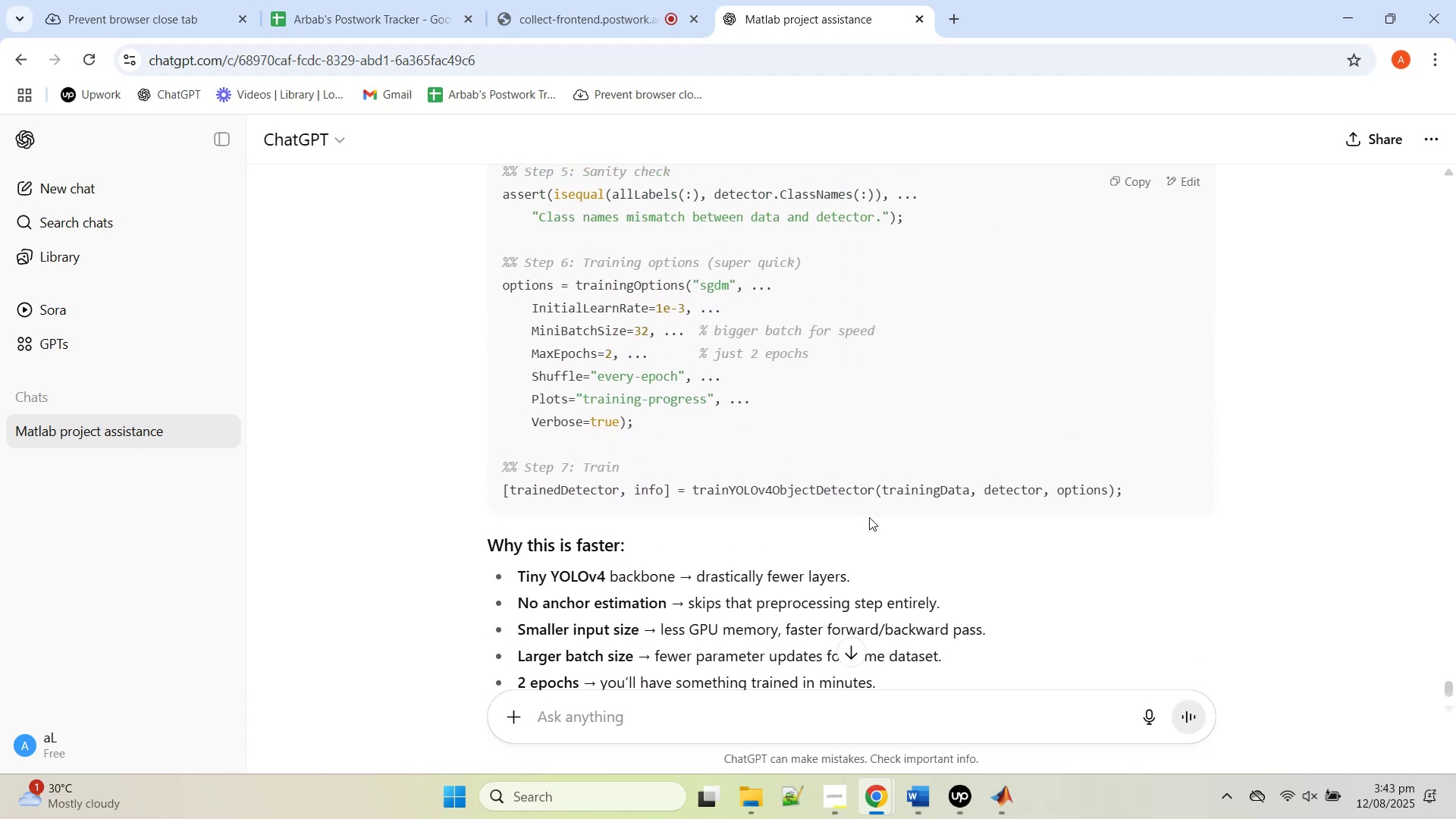 
scroll: coordinate [869, 517], scroll_direction: up, amount: 5.0
 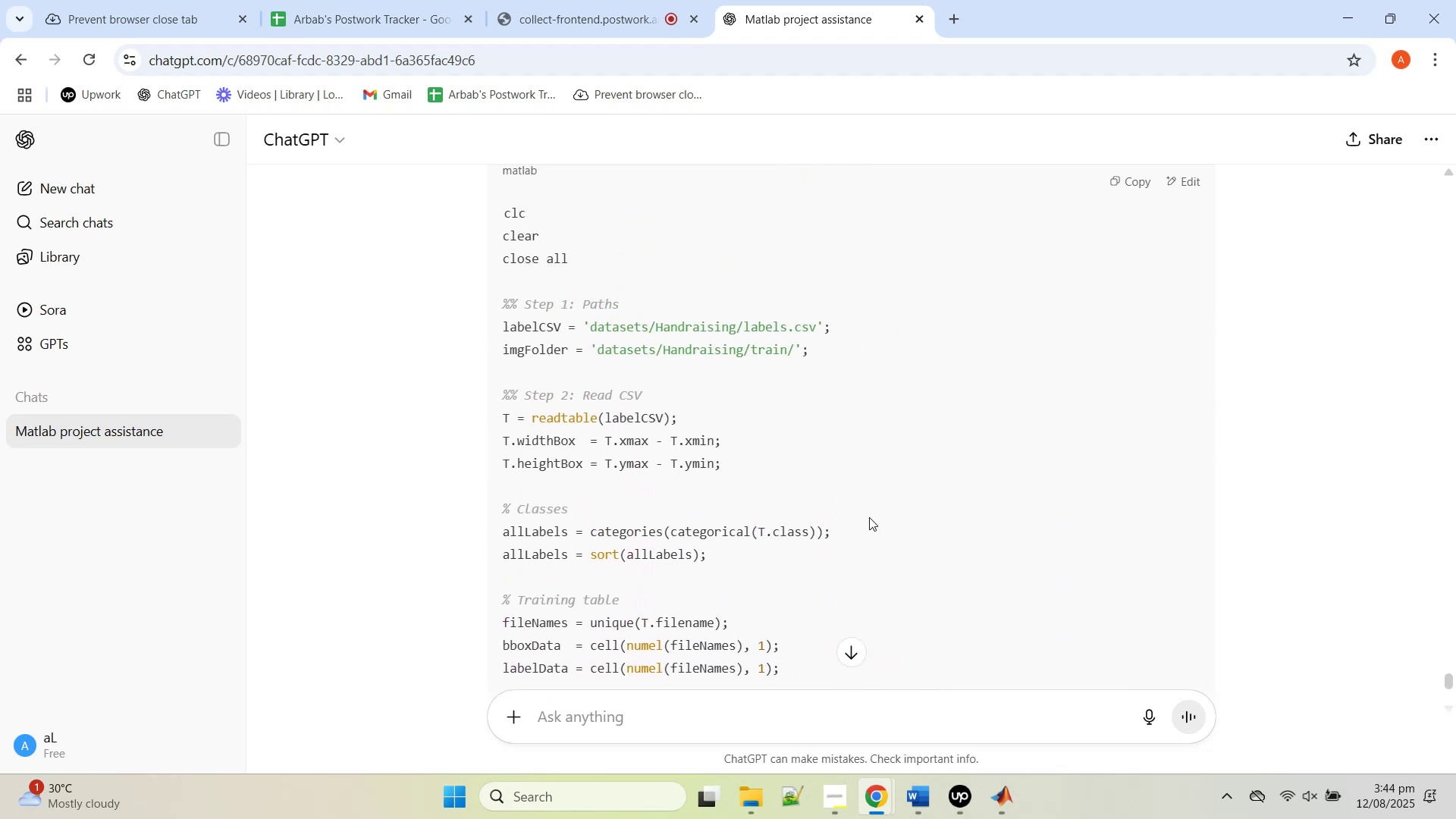 
scroll: coordinate [926, 469], scroll_direction: down, amount: 9.0
 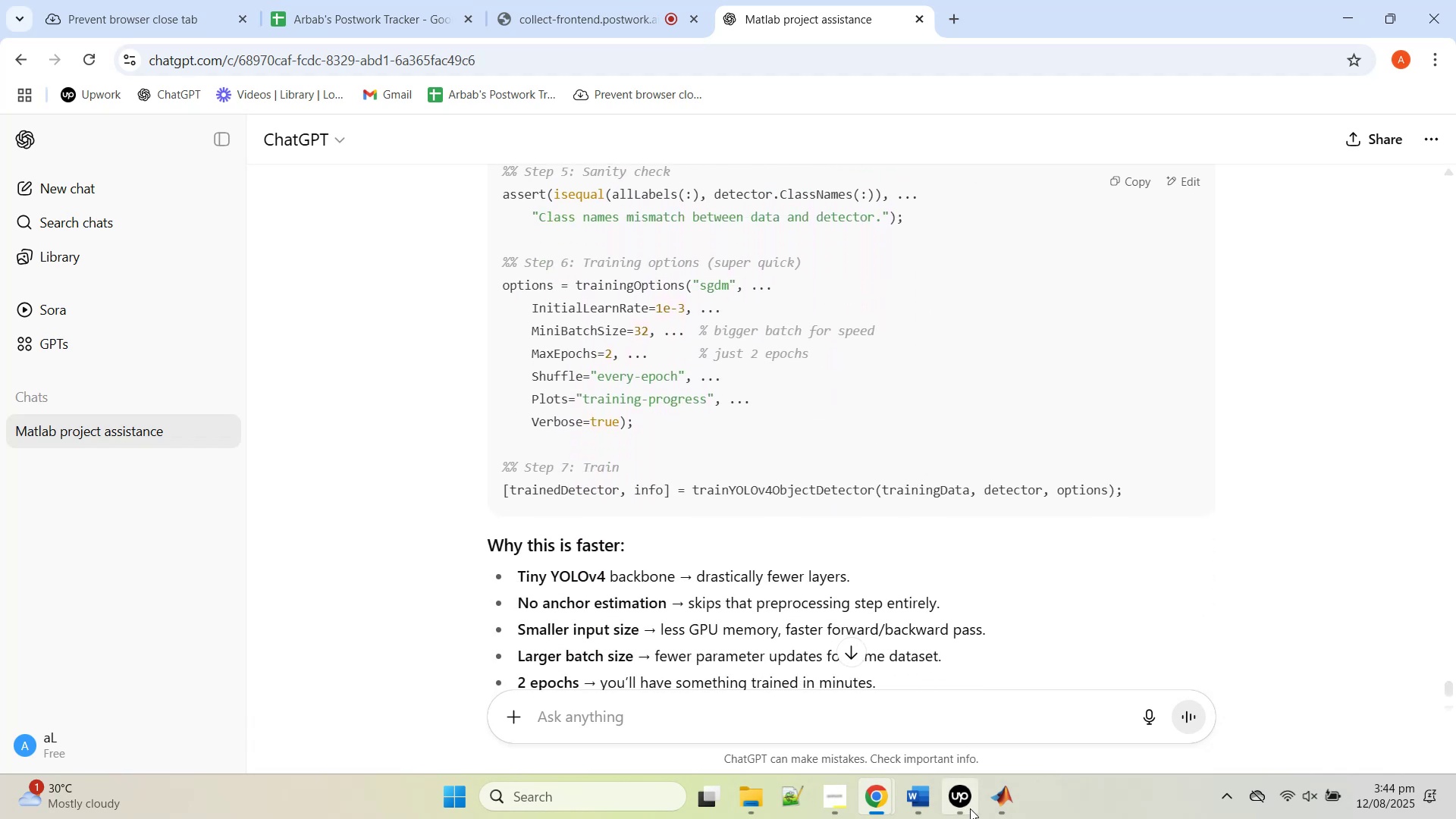 
left_click([988, 803])
 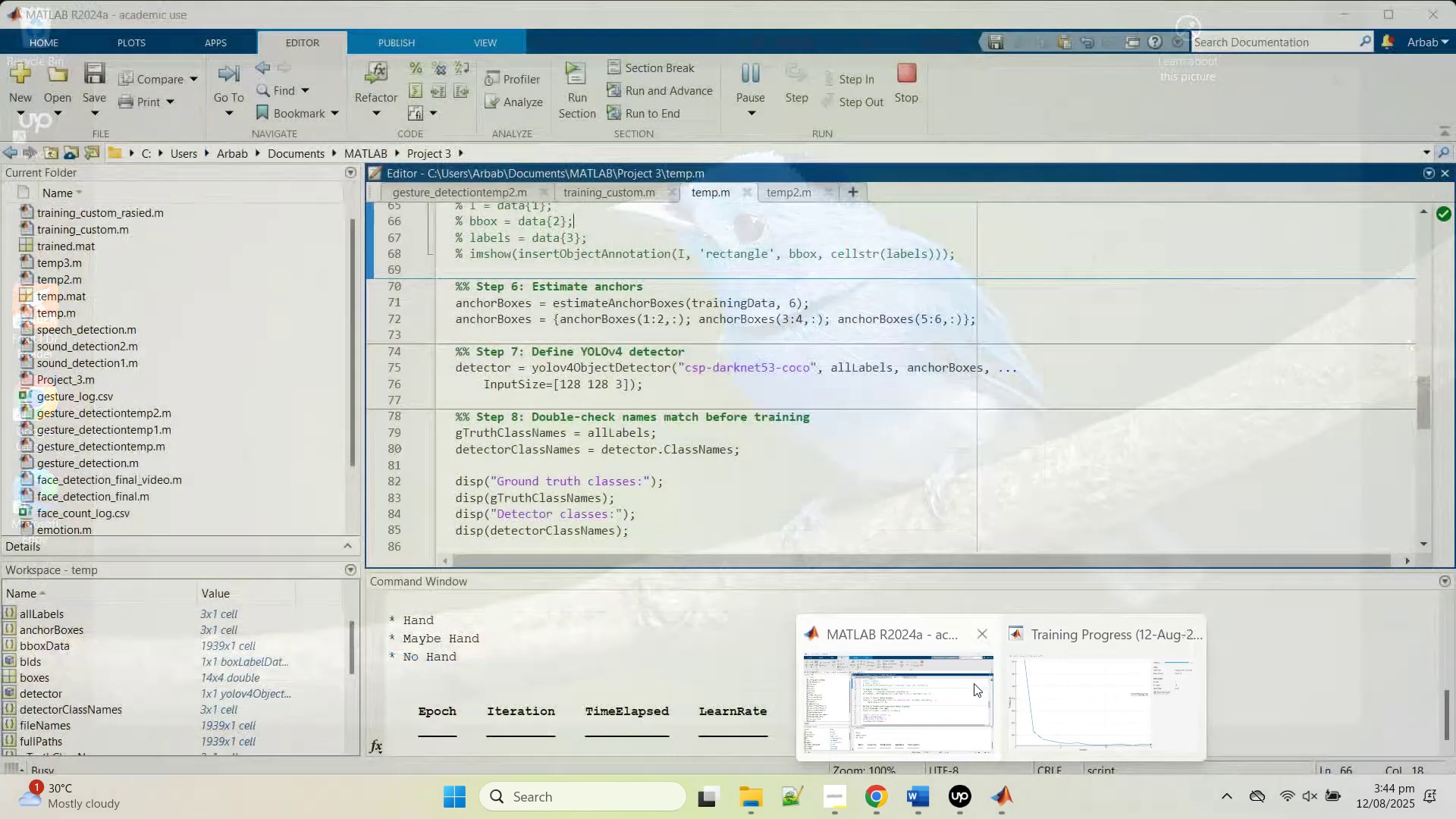 
left_click([944, 686])
 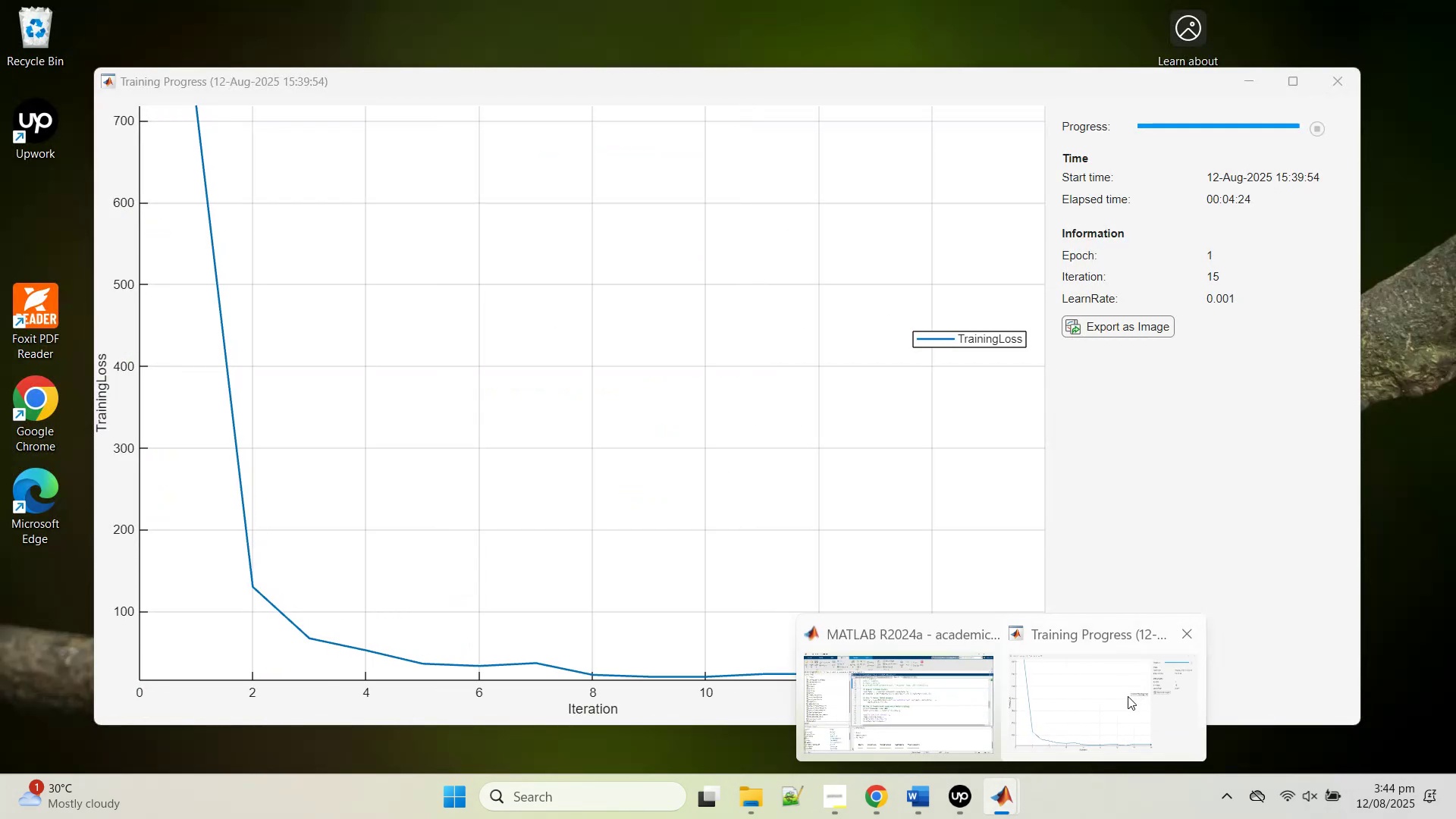 
wait(5.53)
 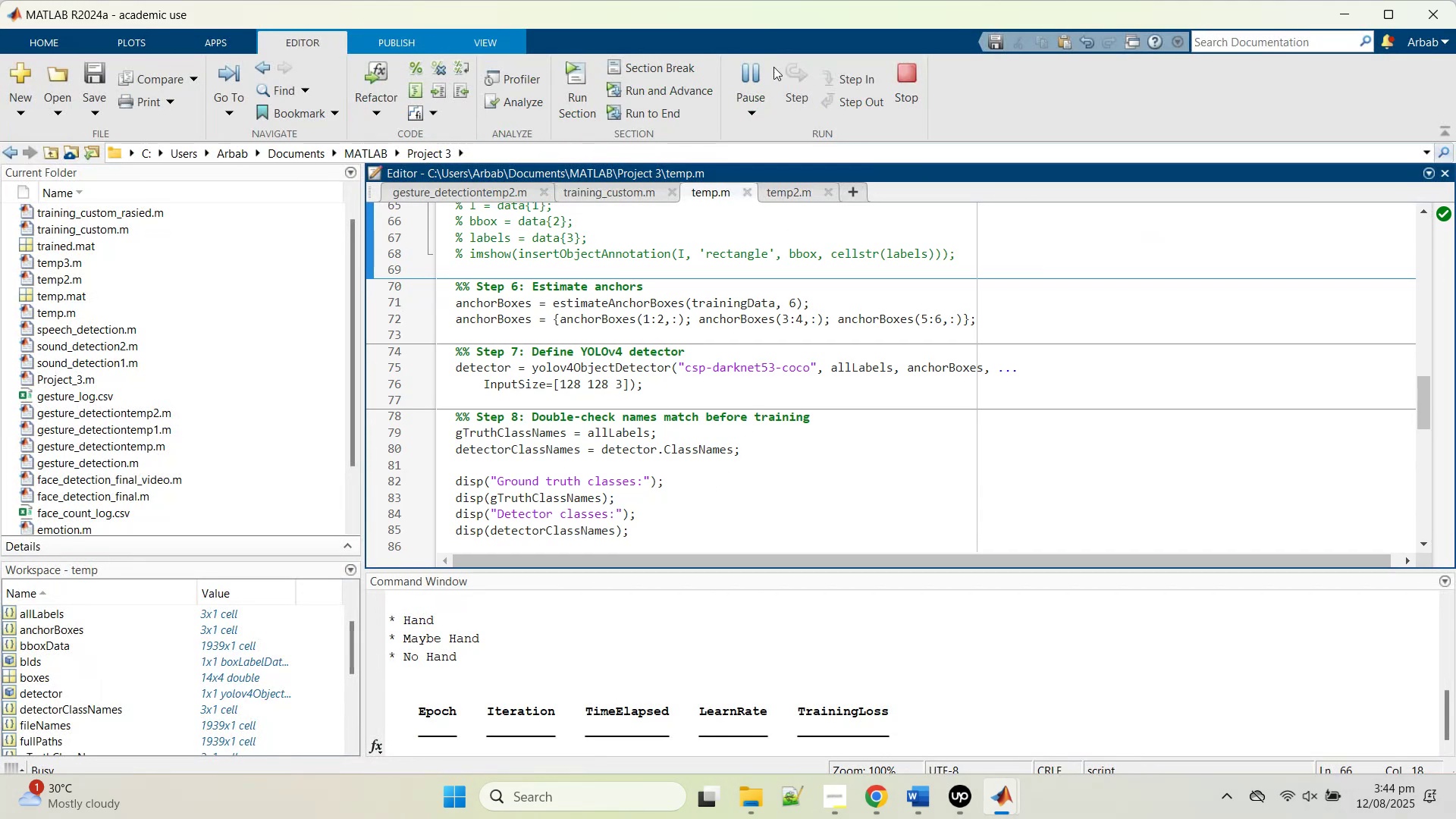 
left_click([1128, 696])
 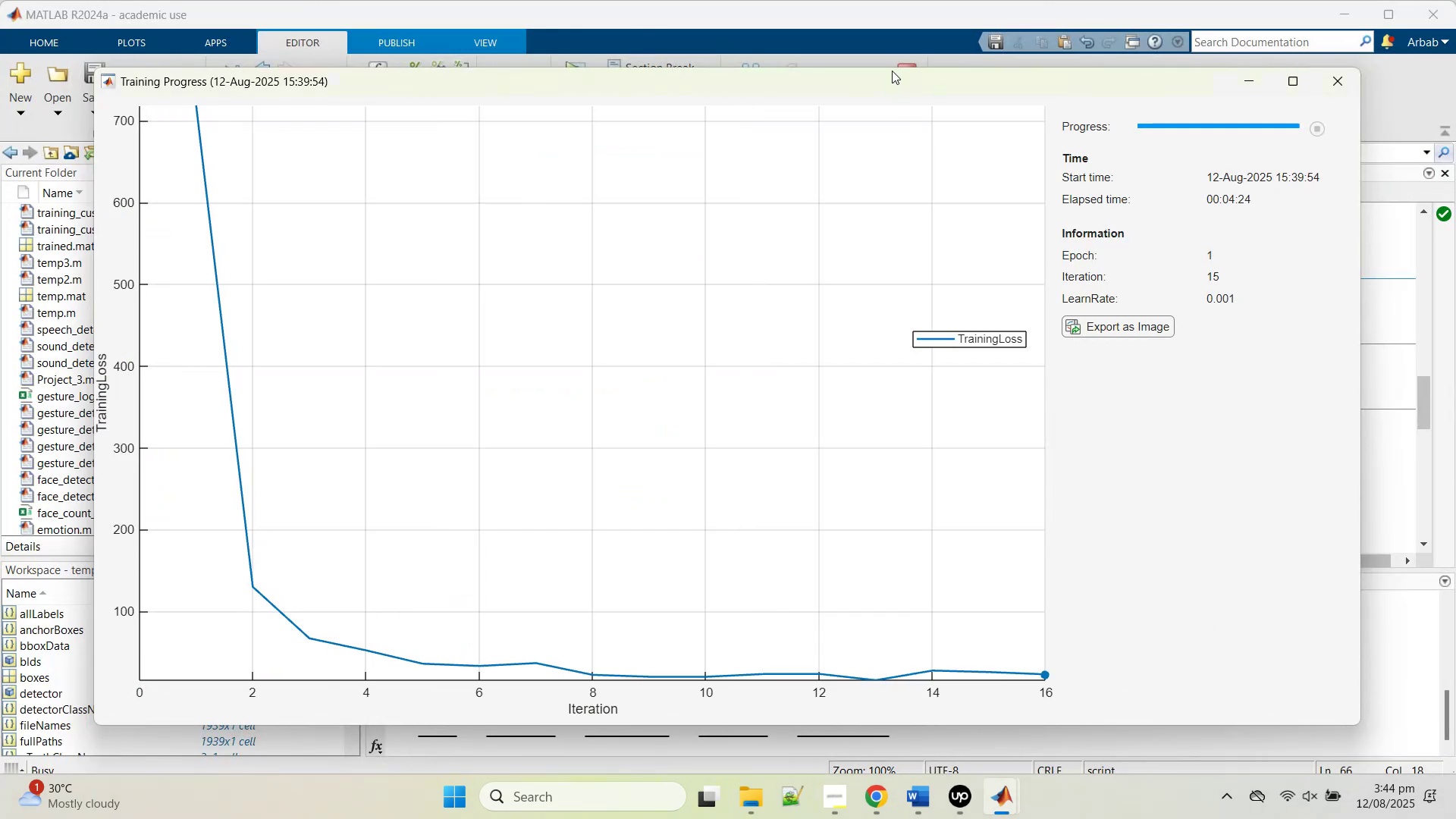 
left_click([878, 0])
 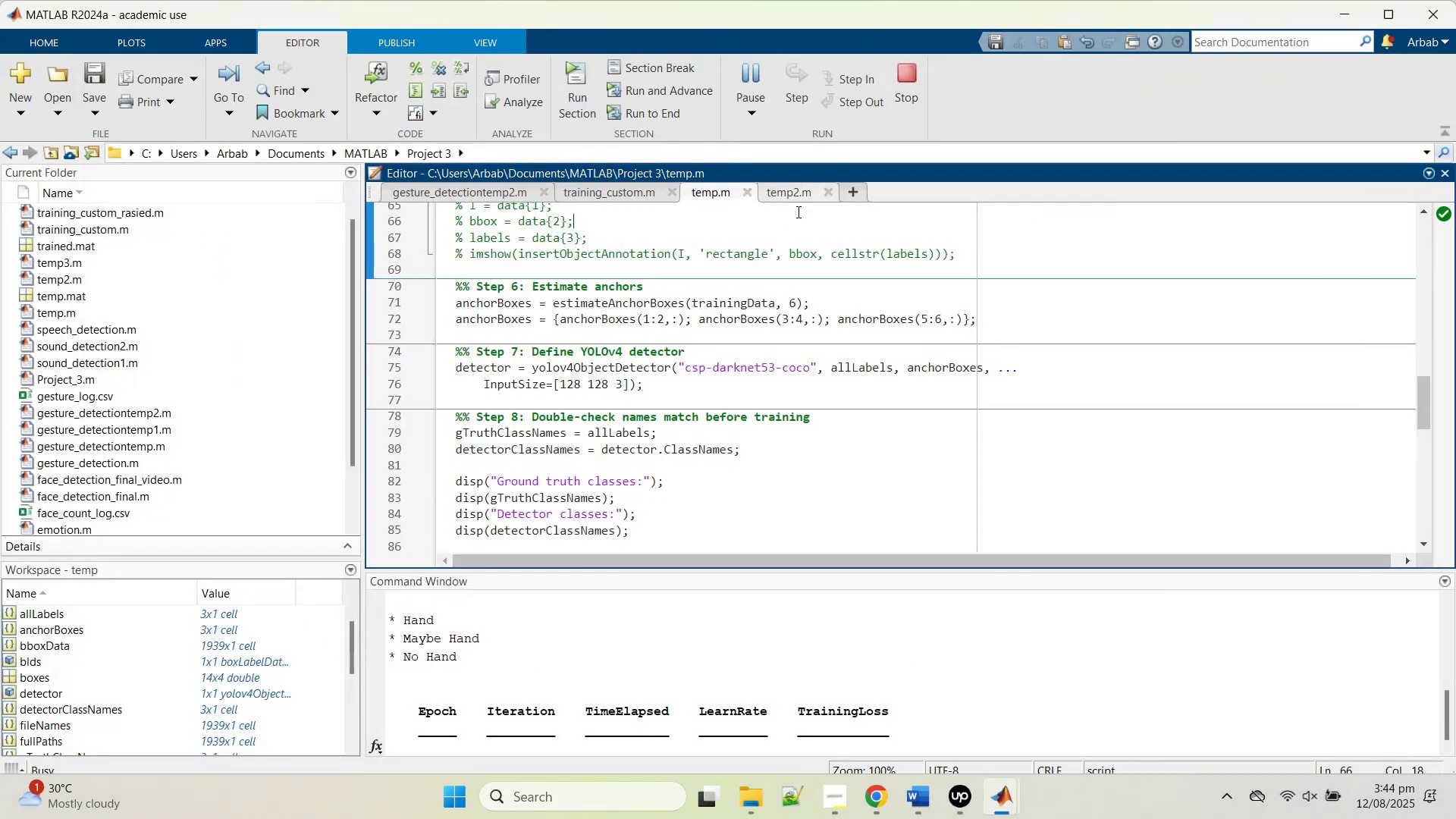 
scroll: coordinate [717, 422], scroll_direction: down, amount: 8.0
 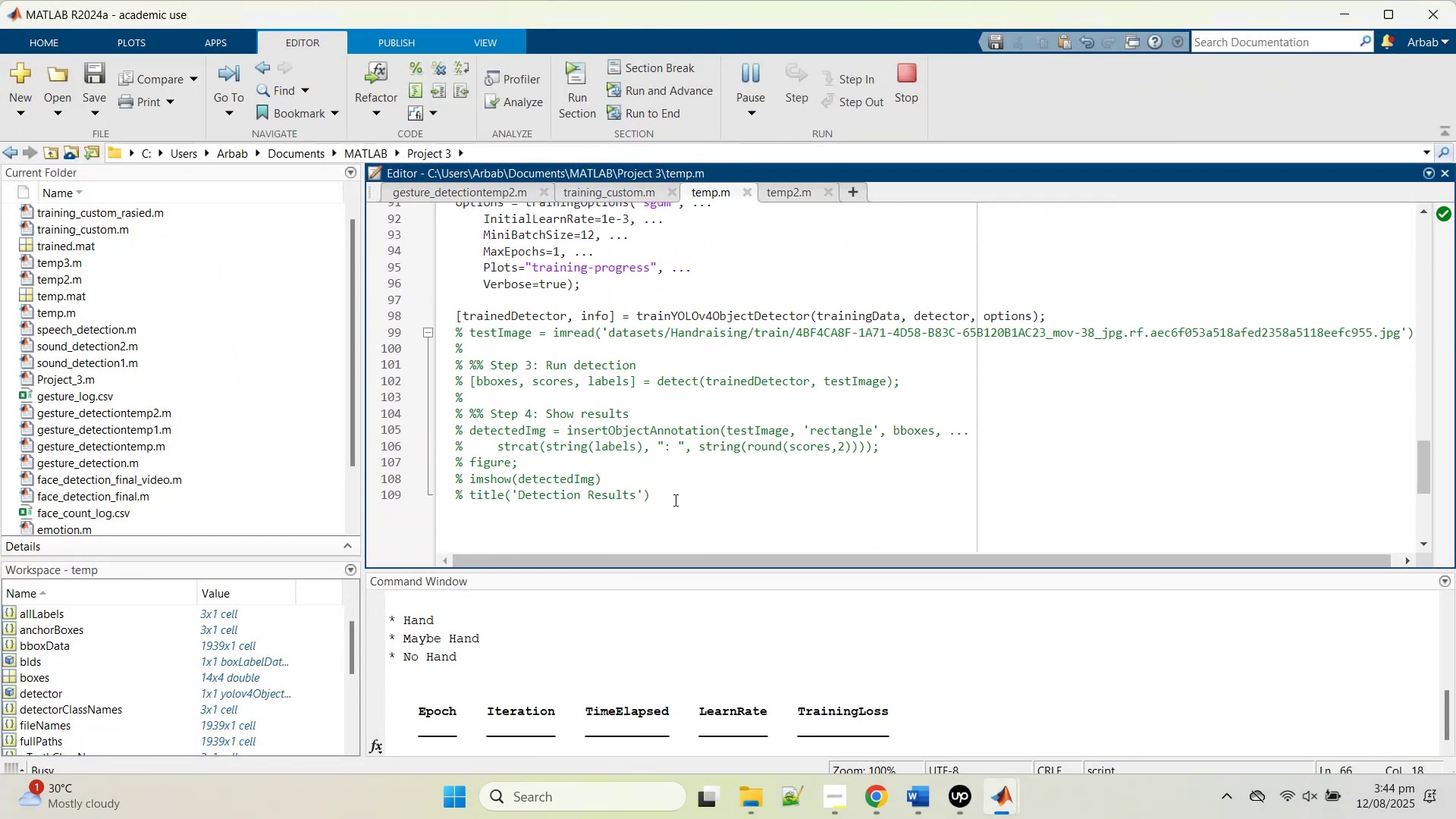 
left_click_drag(start_coordinate=[676, 501], to_coordinate=[439, 332])
 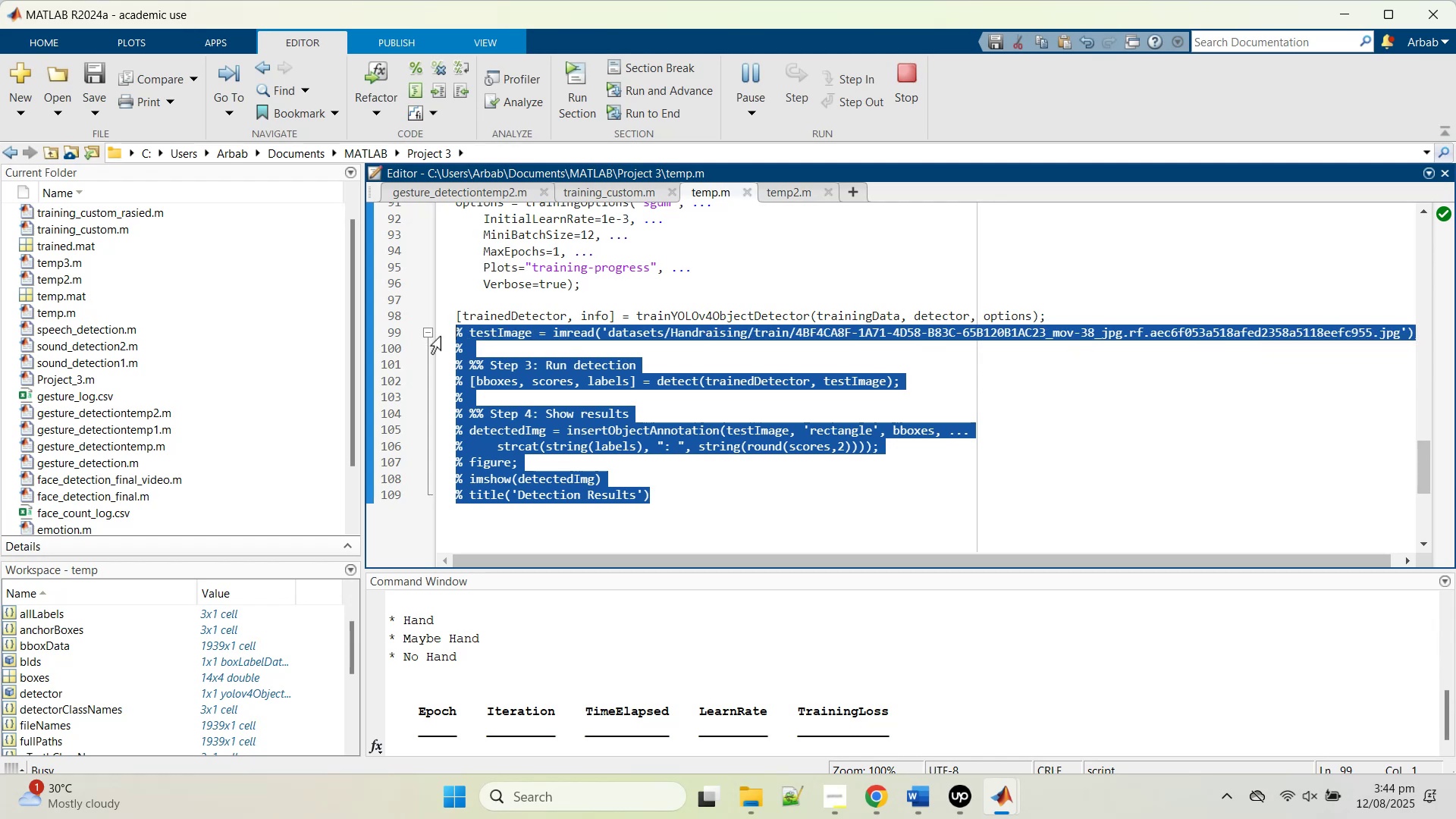 
key(Control+Y)
 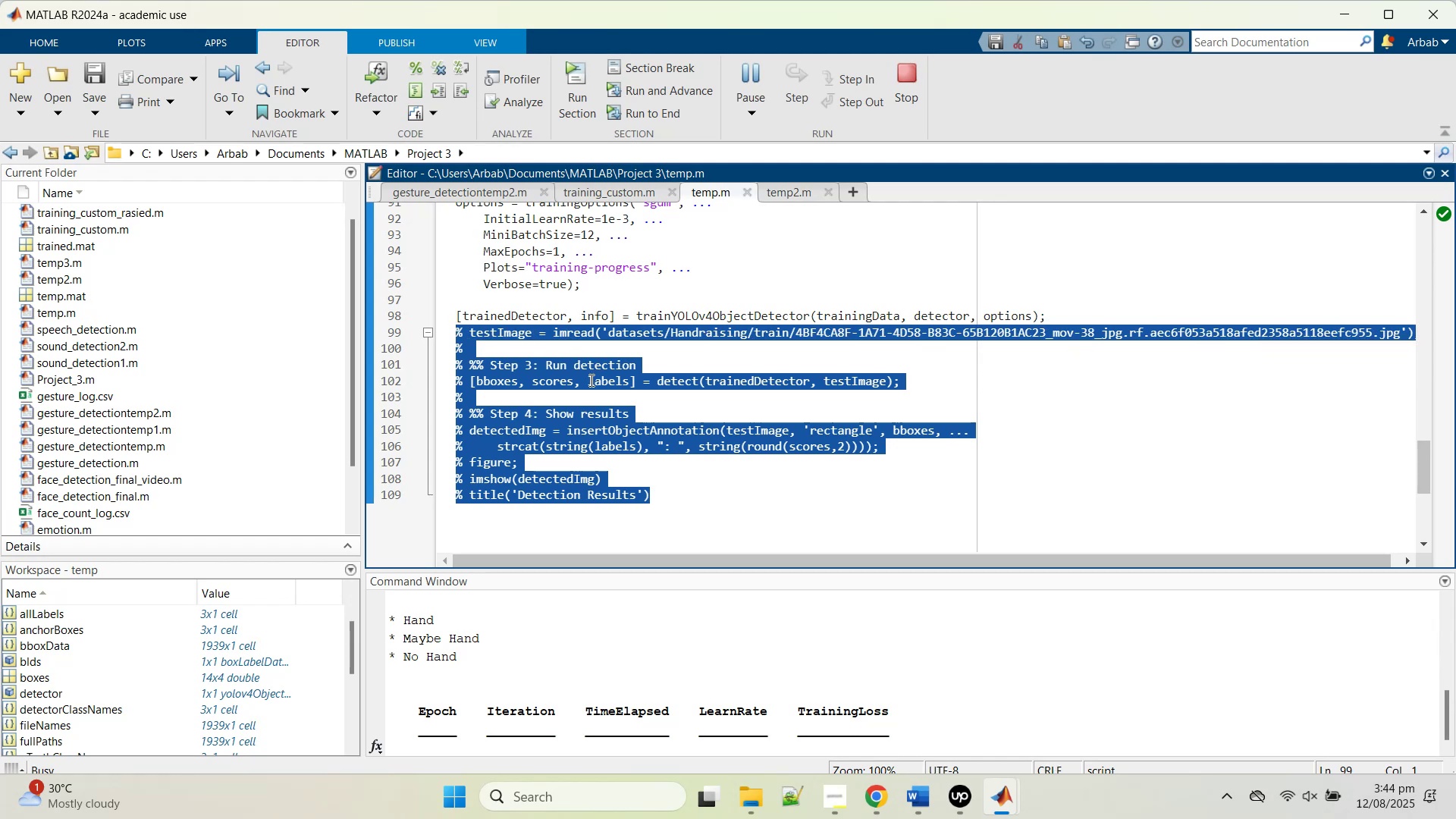 
key(Control+T)
 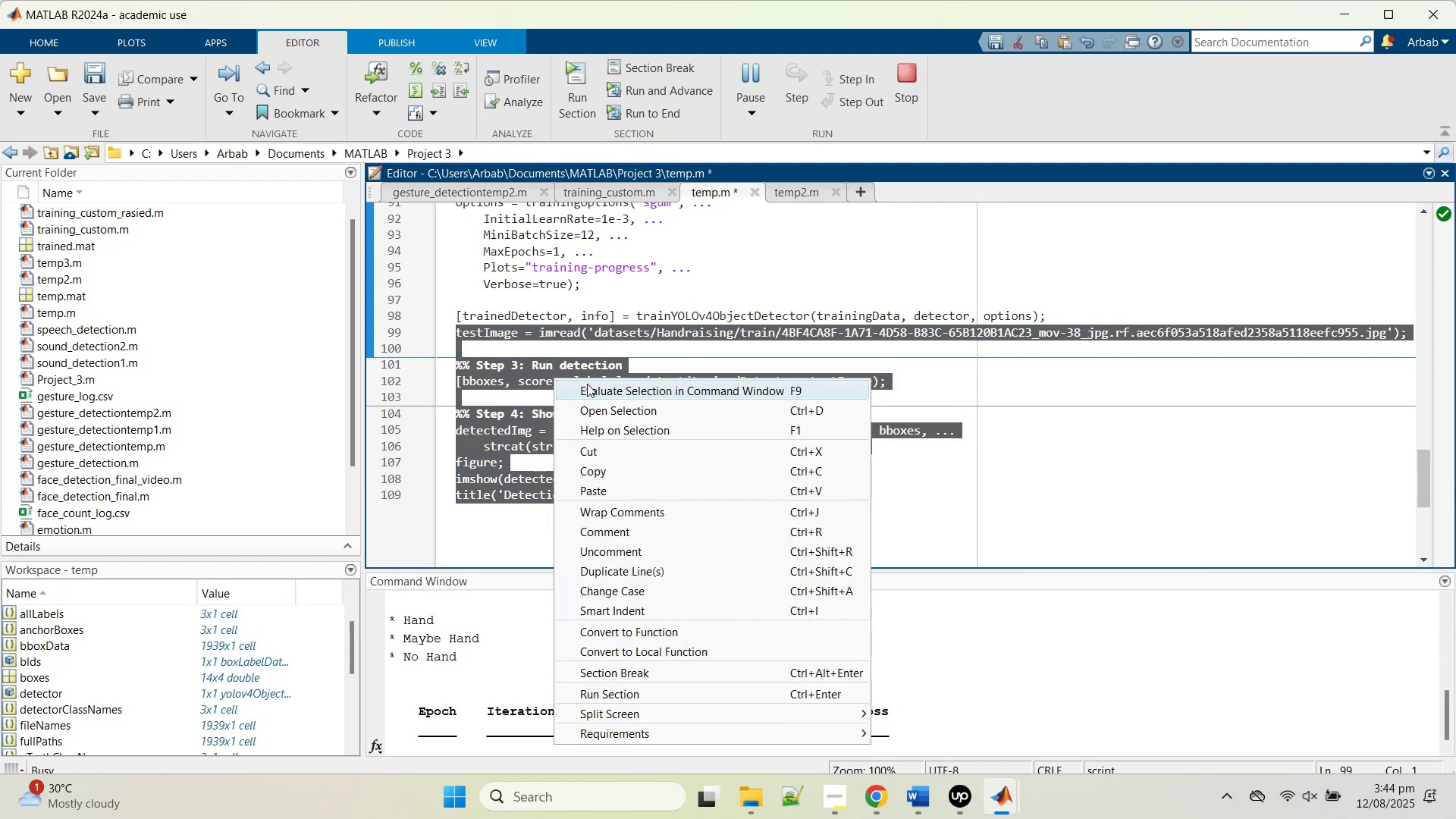 
left_click([587, 384])
 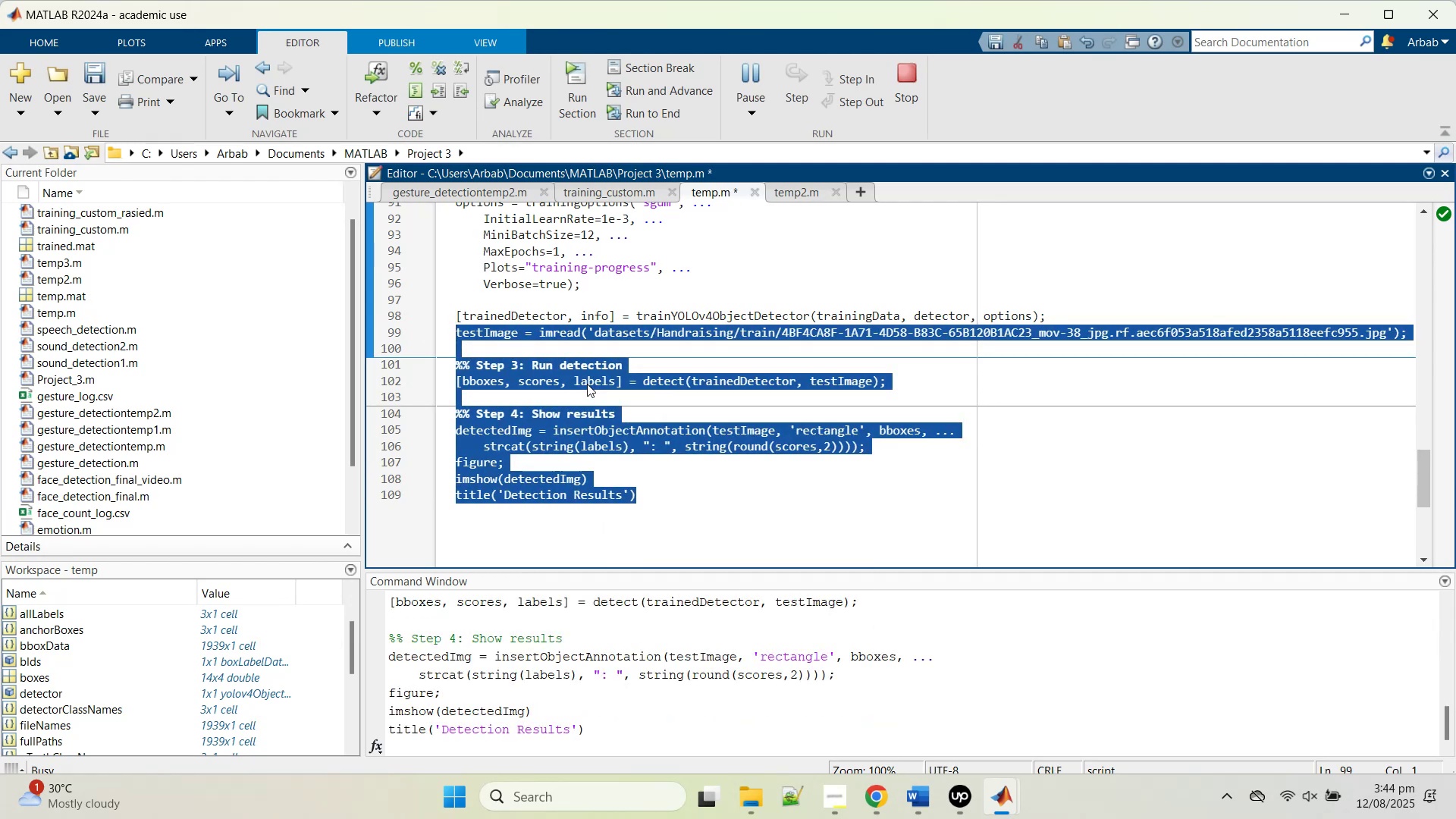 
key(Control+Z)
 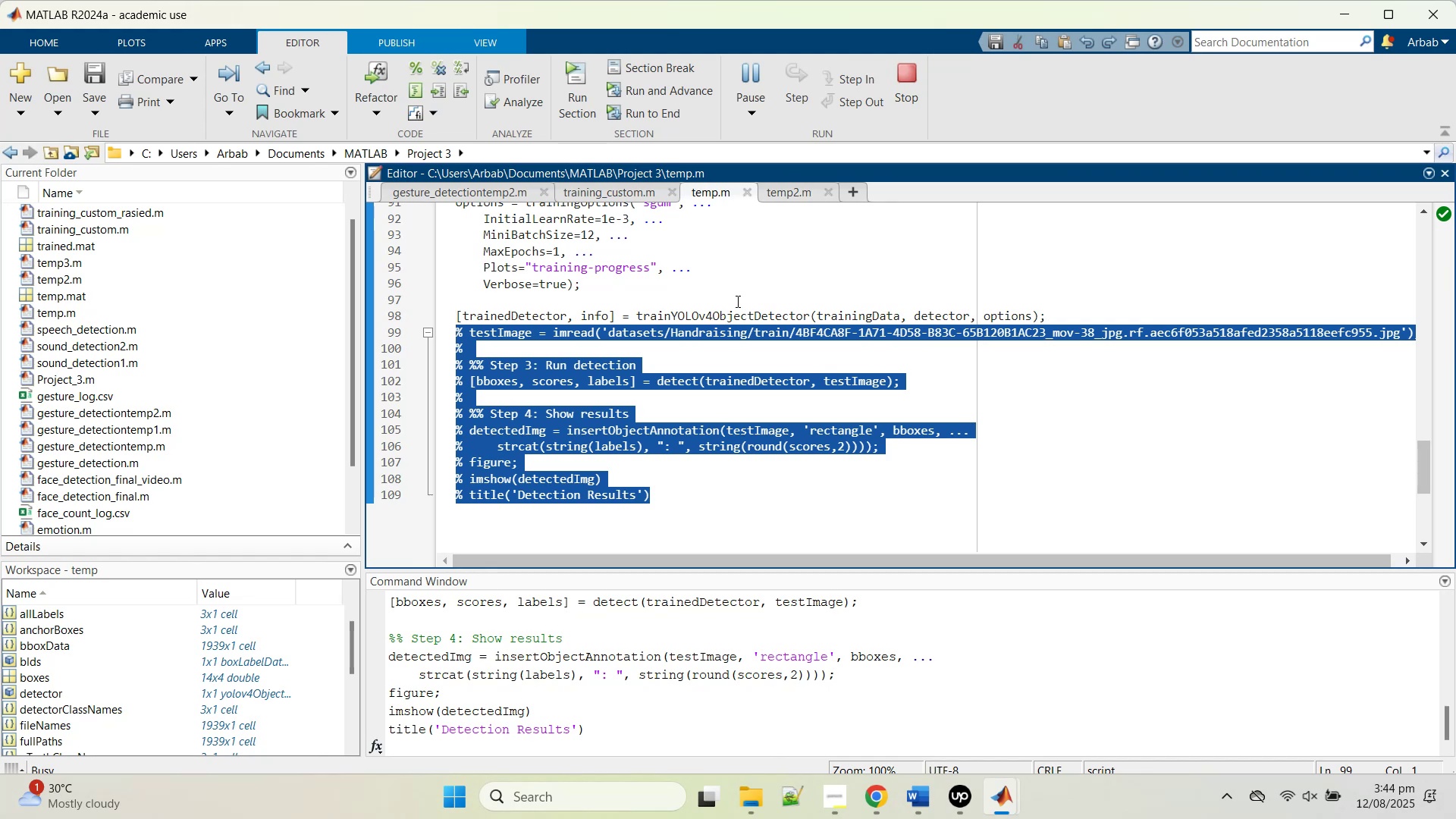 
left_click([792, 199])
 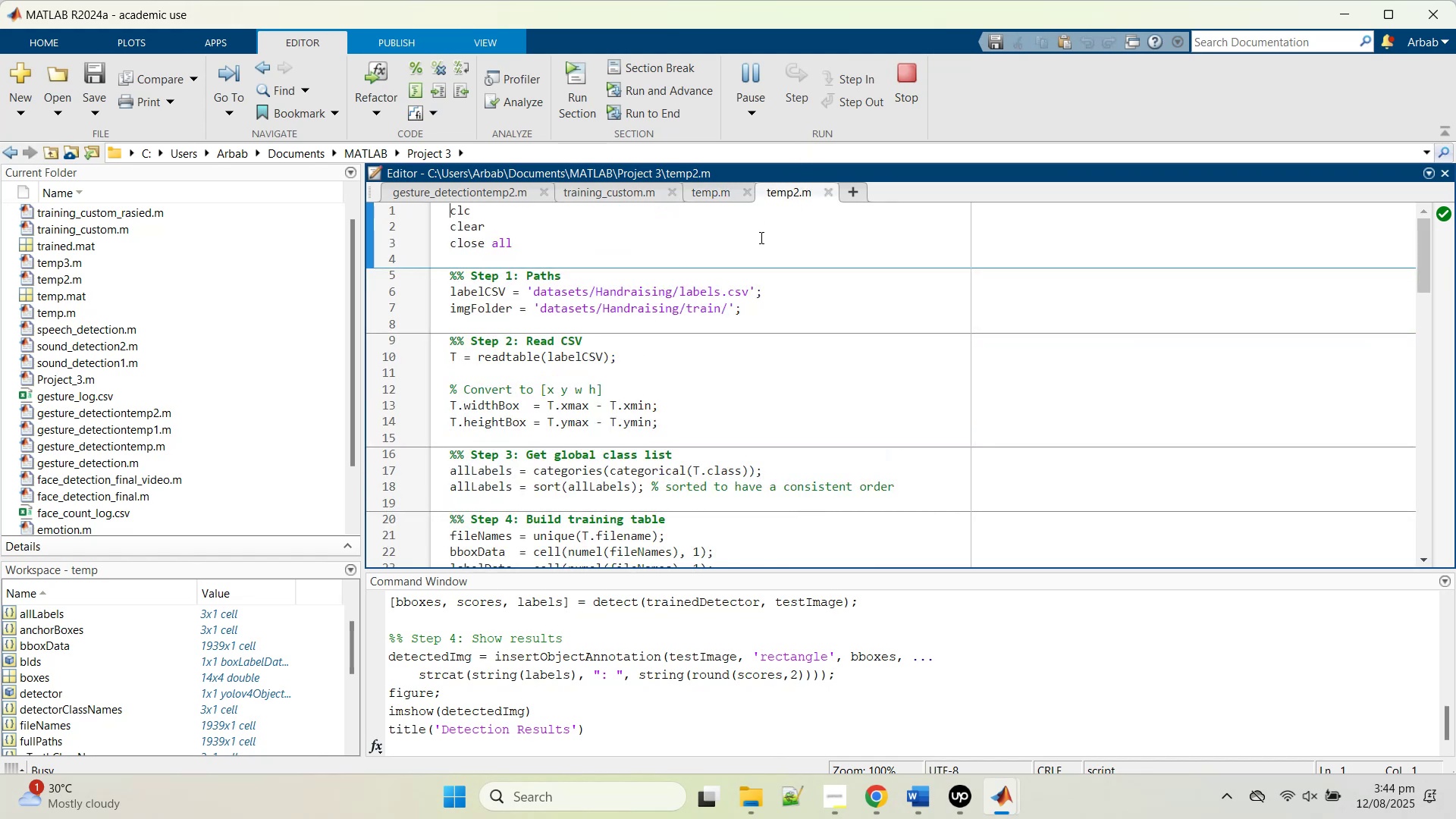 
scroll: coordinate [692, 419], scroll_direction: up, amount: 2.0
 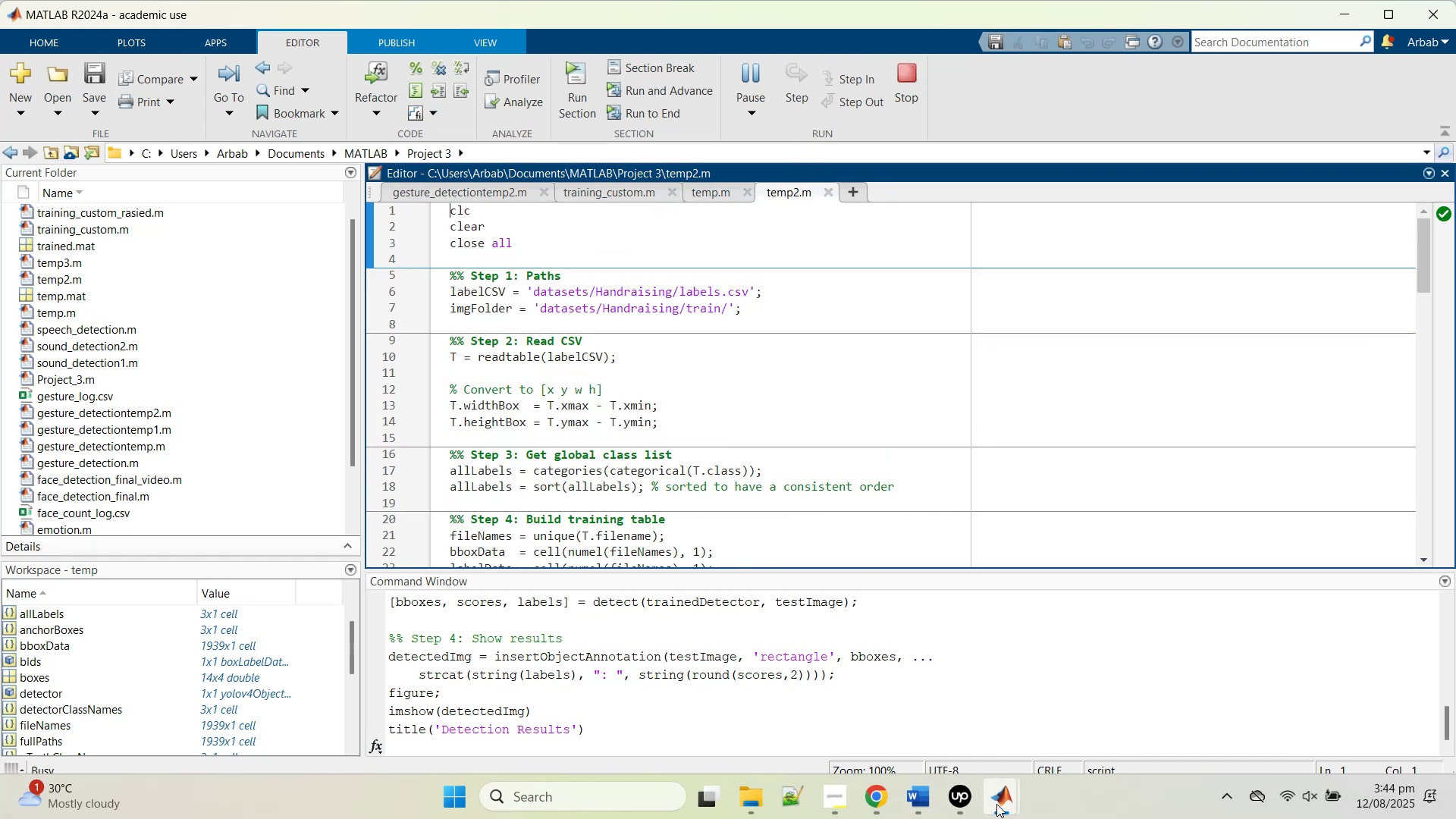 
left_click([996, 804])
 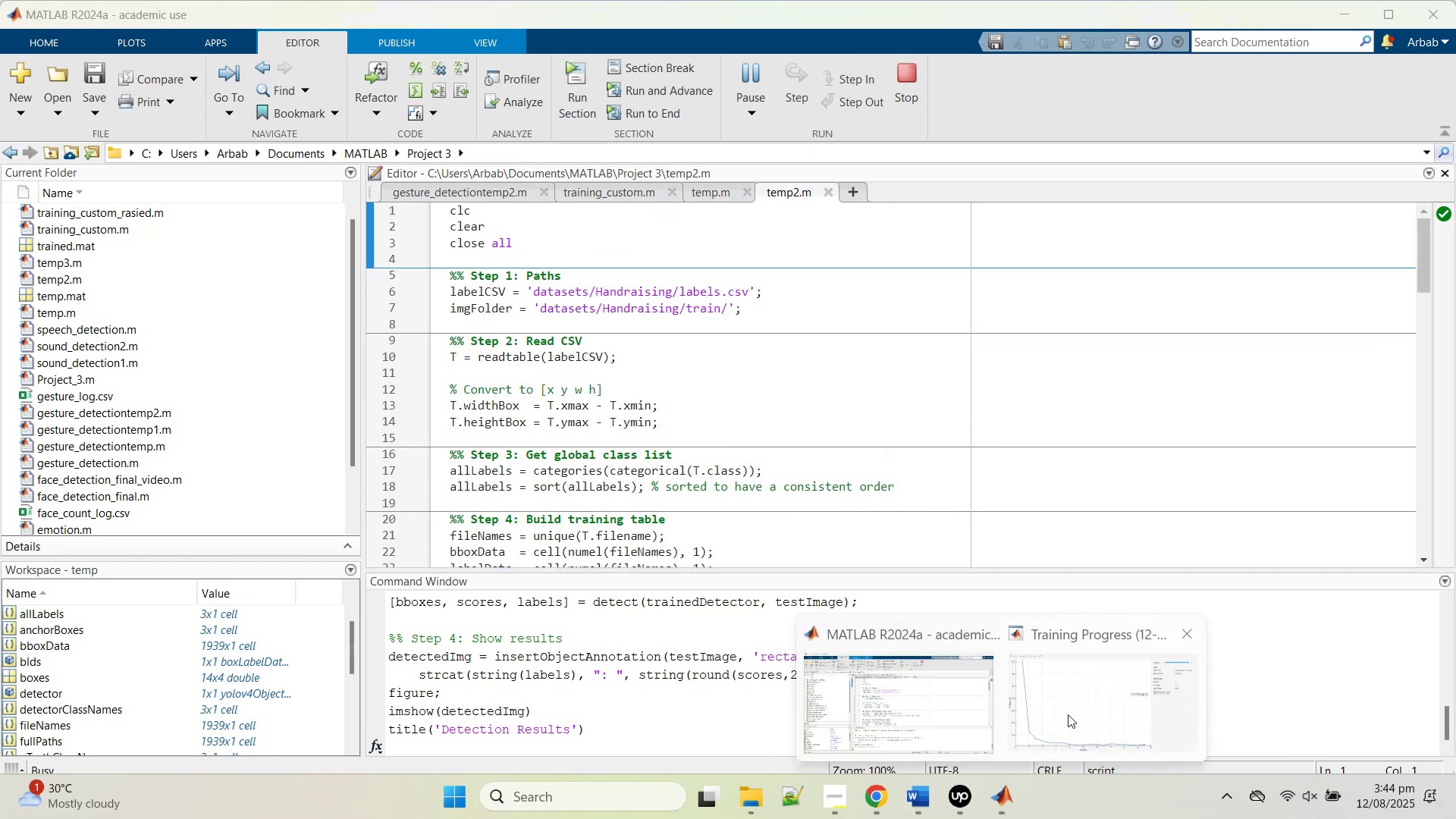 
left_click([1071, 712])
 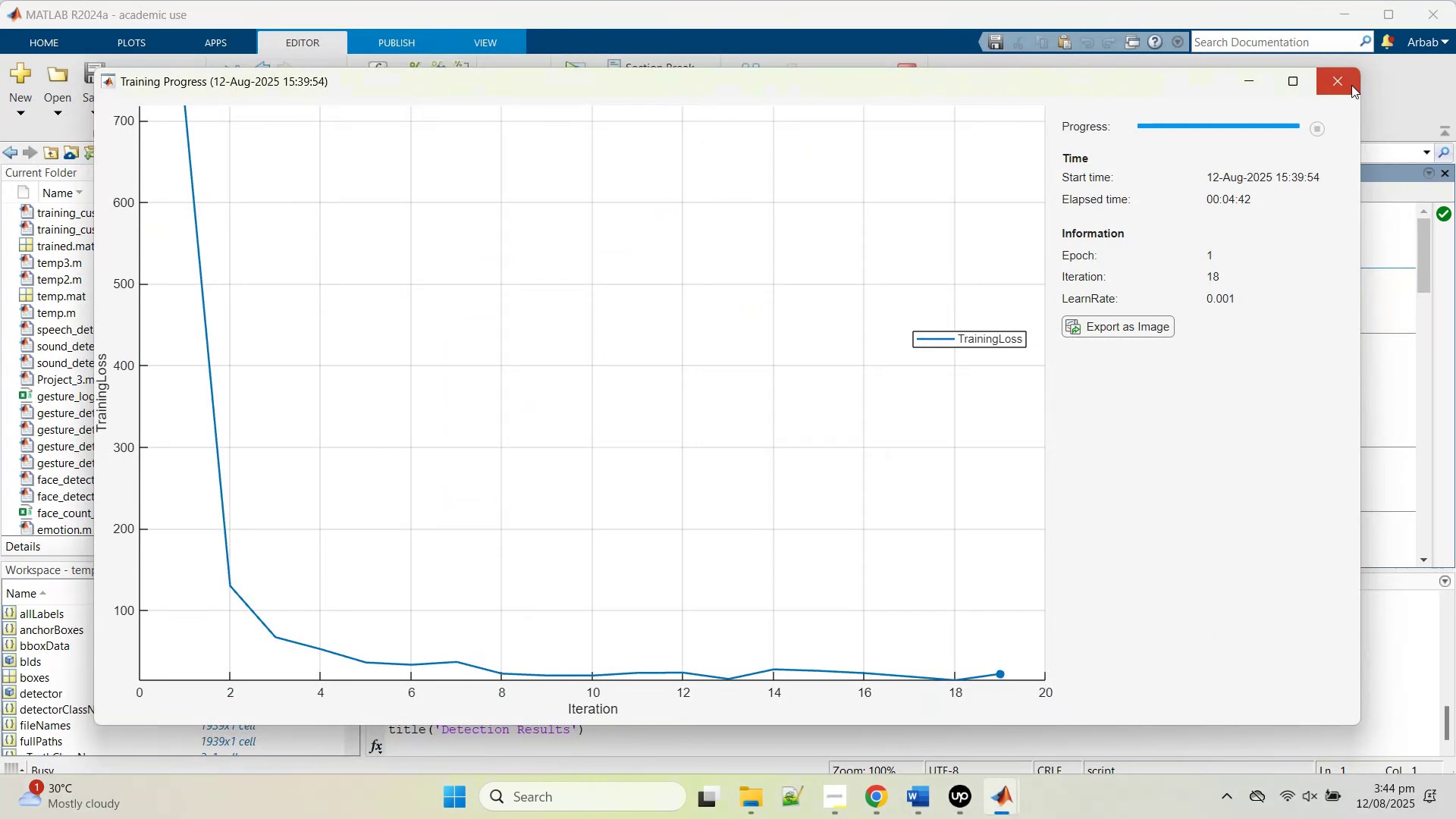 
left_click([1351, 85])
 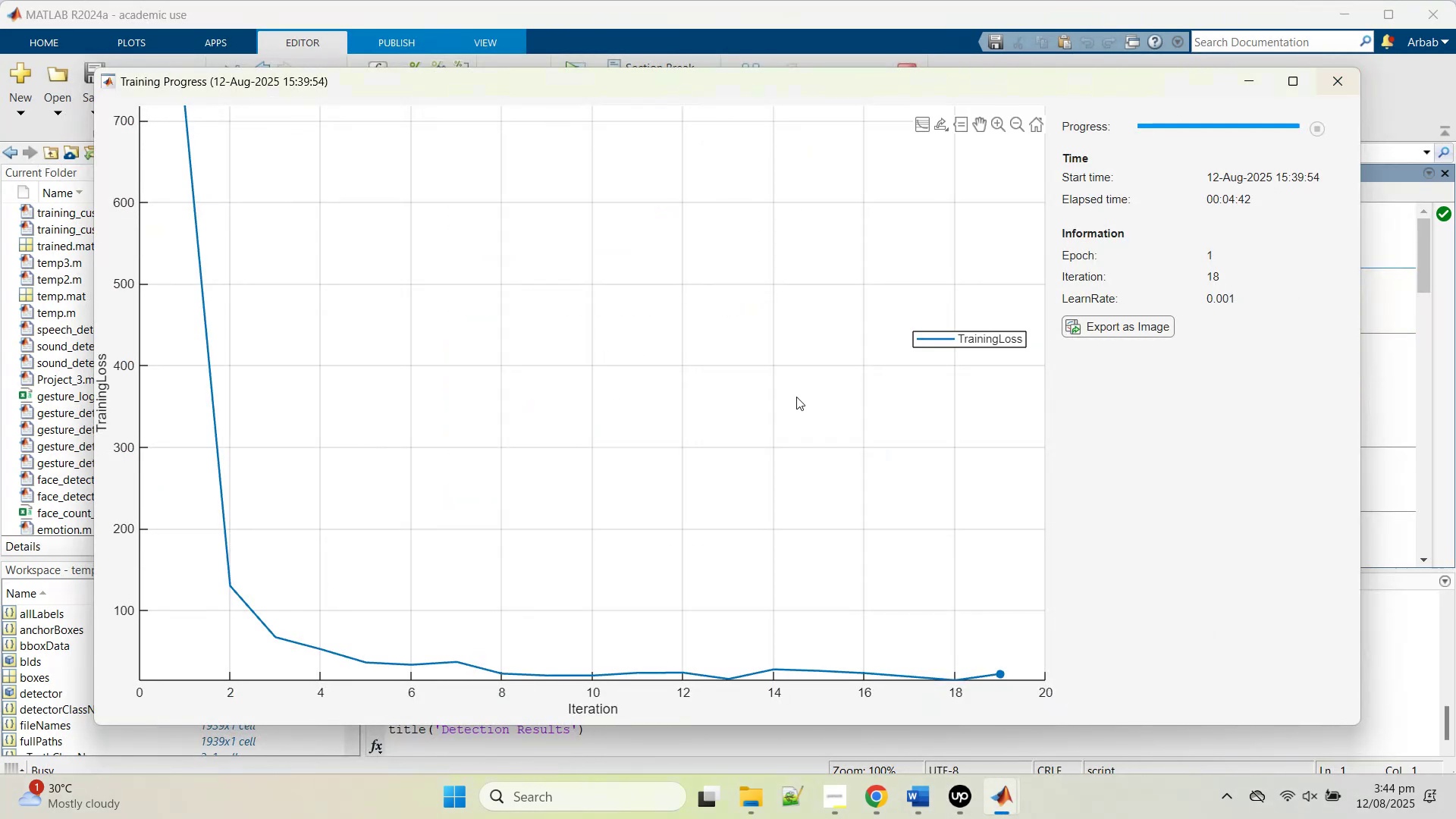 
mouse_move([771, 769])
 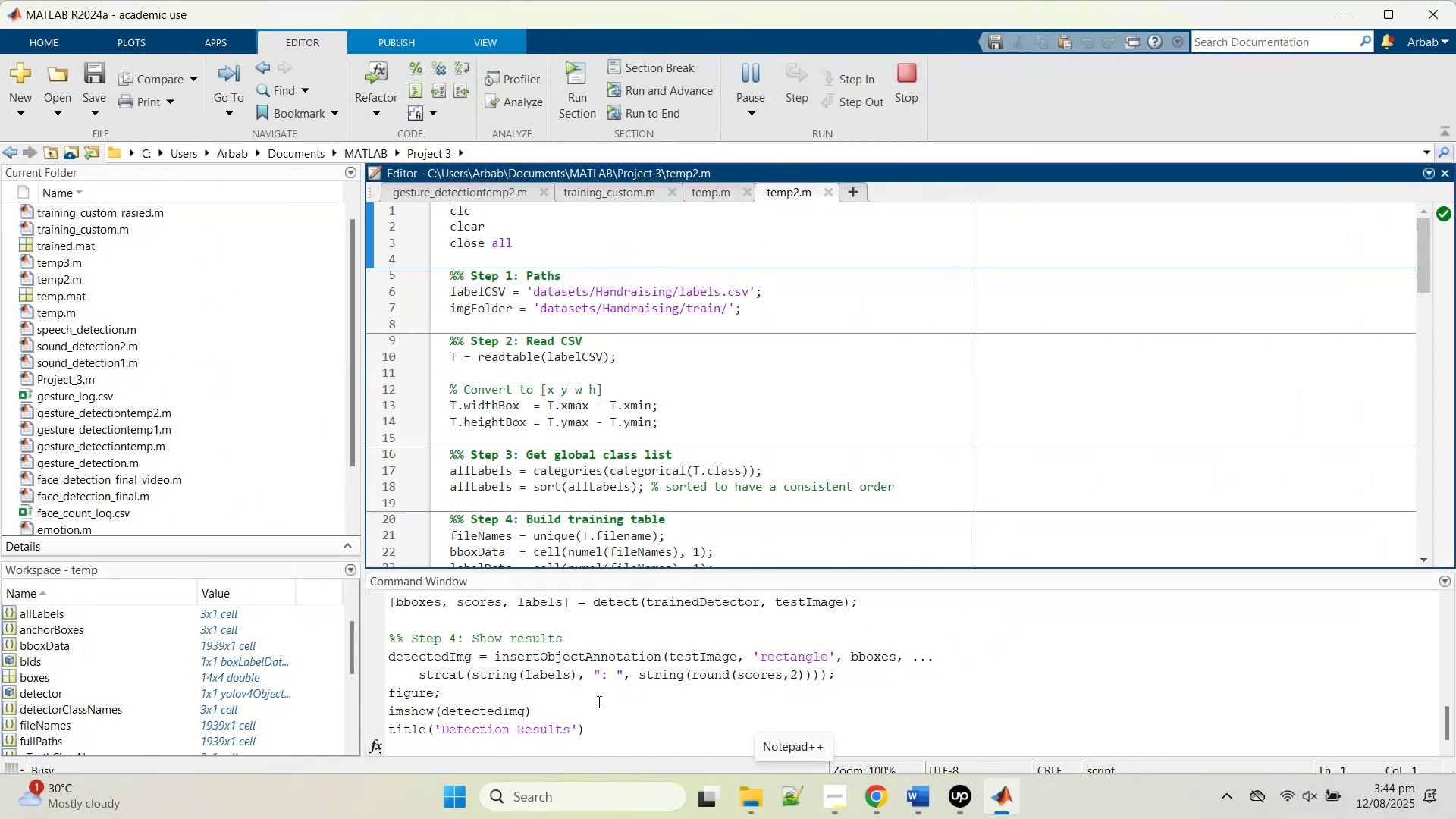 
scroll: coordinate [557, 659], scroll_direction: down, amount: 3.0
 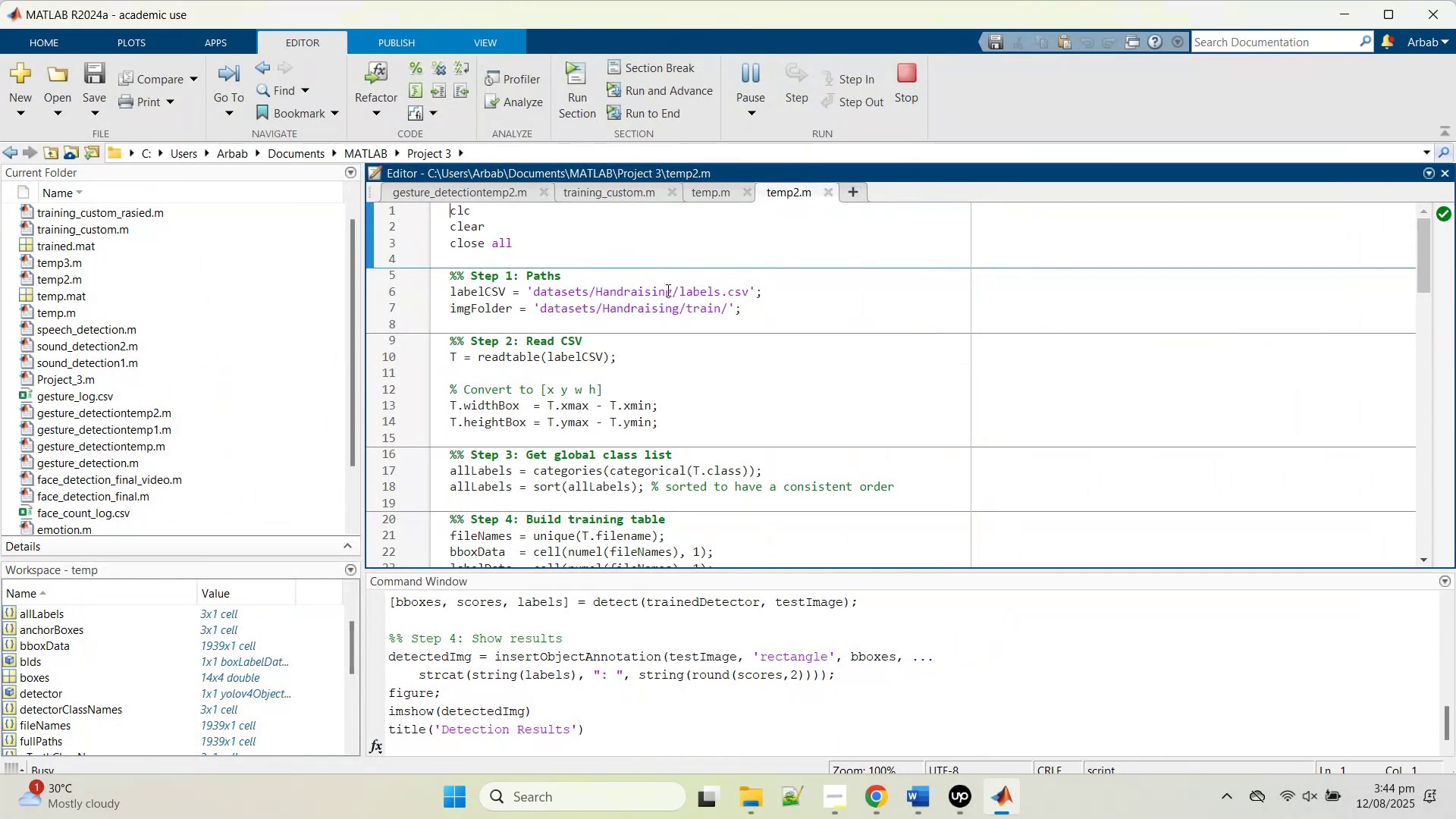 
scroll: coordinate [666, 307], scroll_direction: none, amount: 0.0
 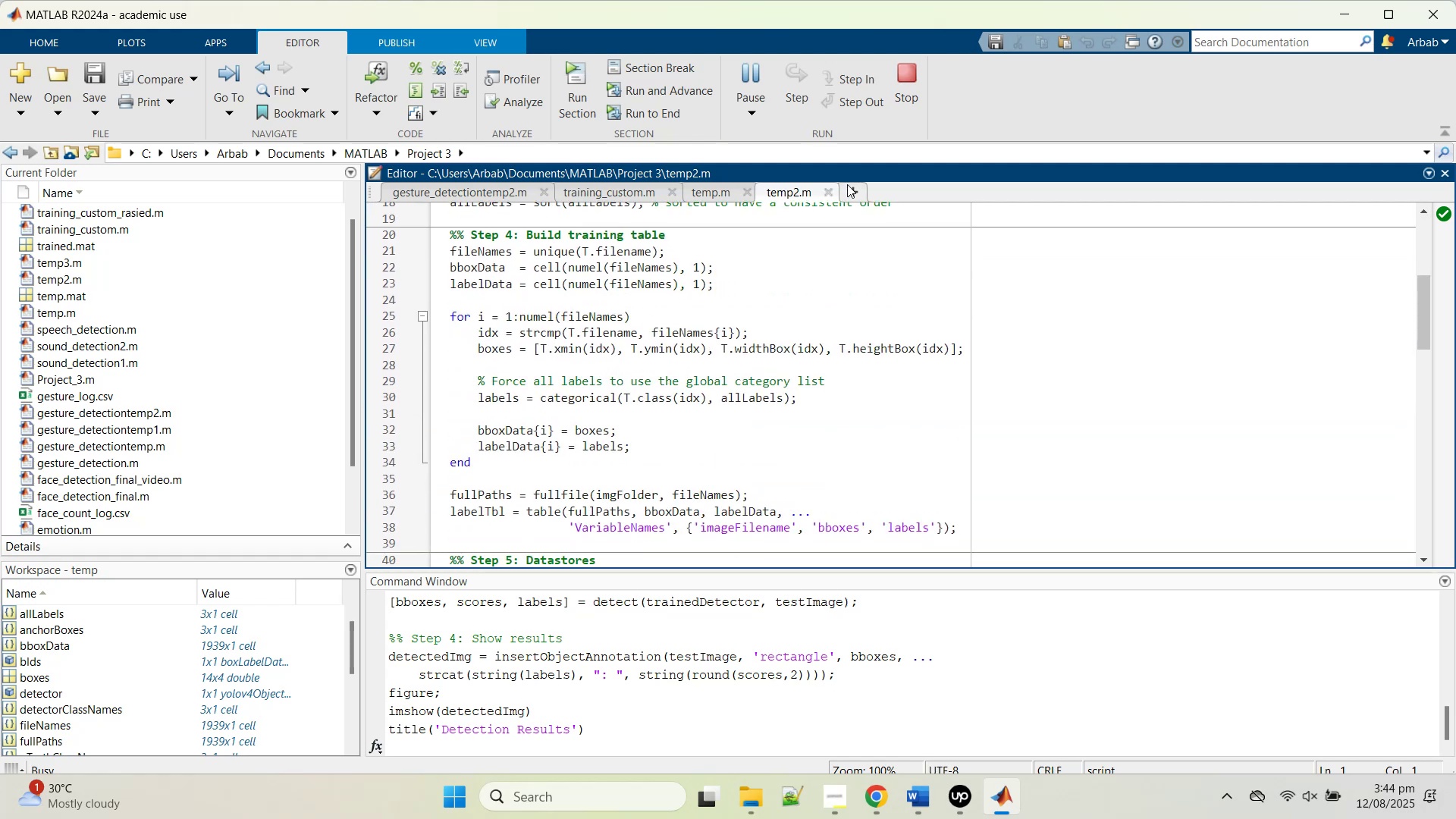 
left_click([848, 188])
 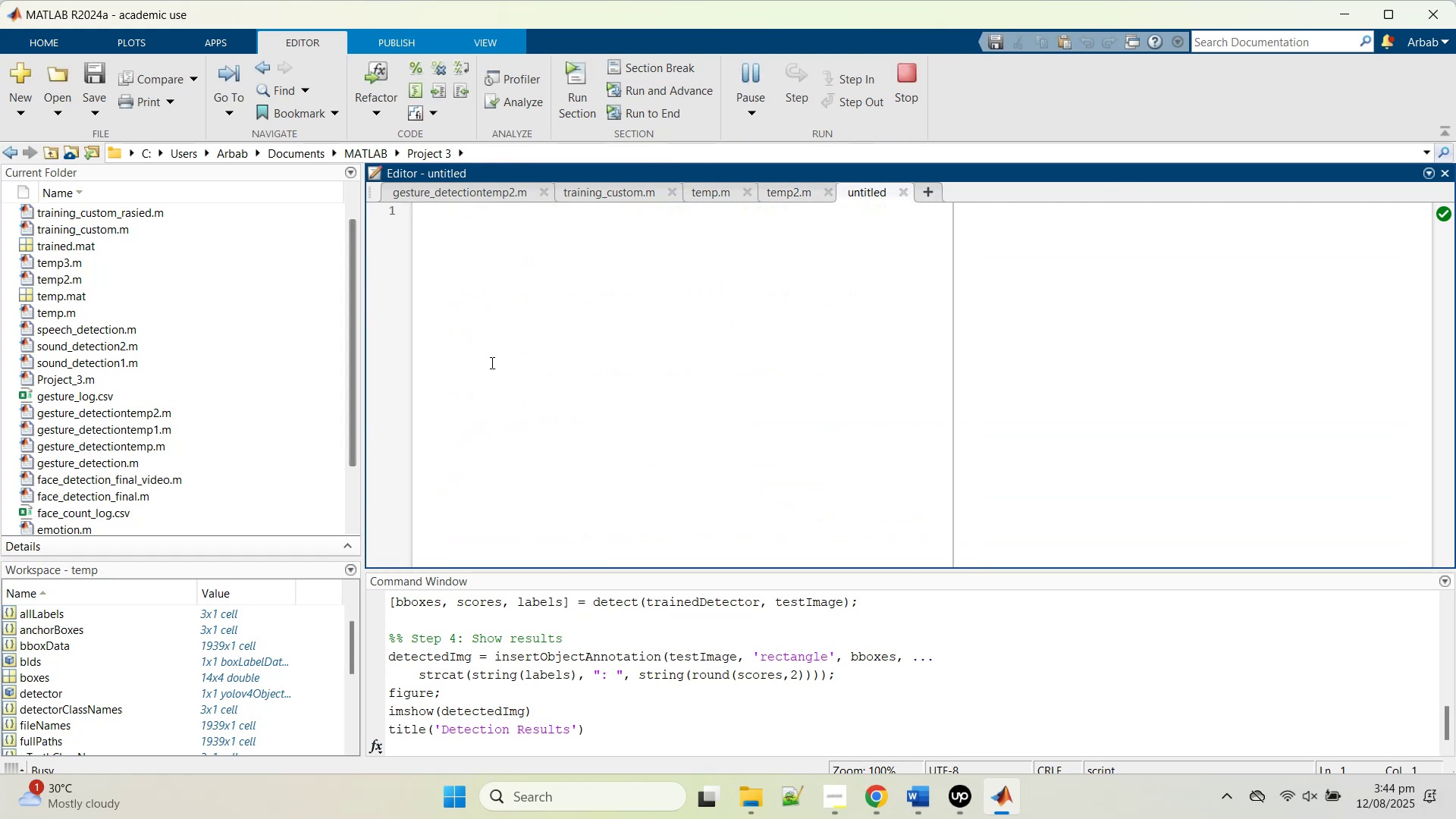 
left_click([789, 192])
 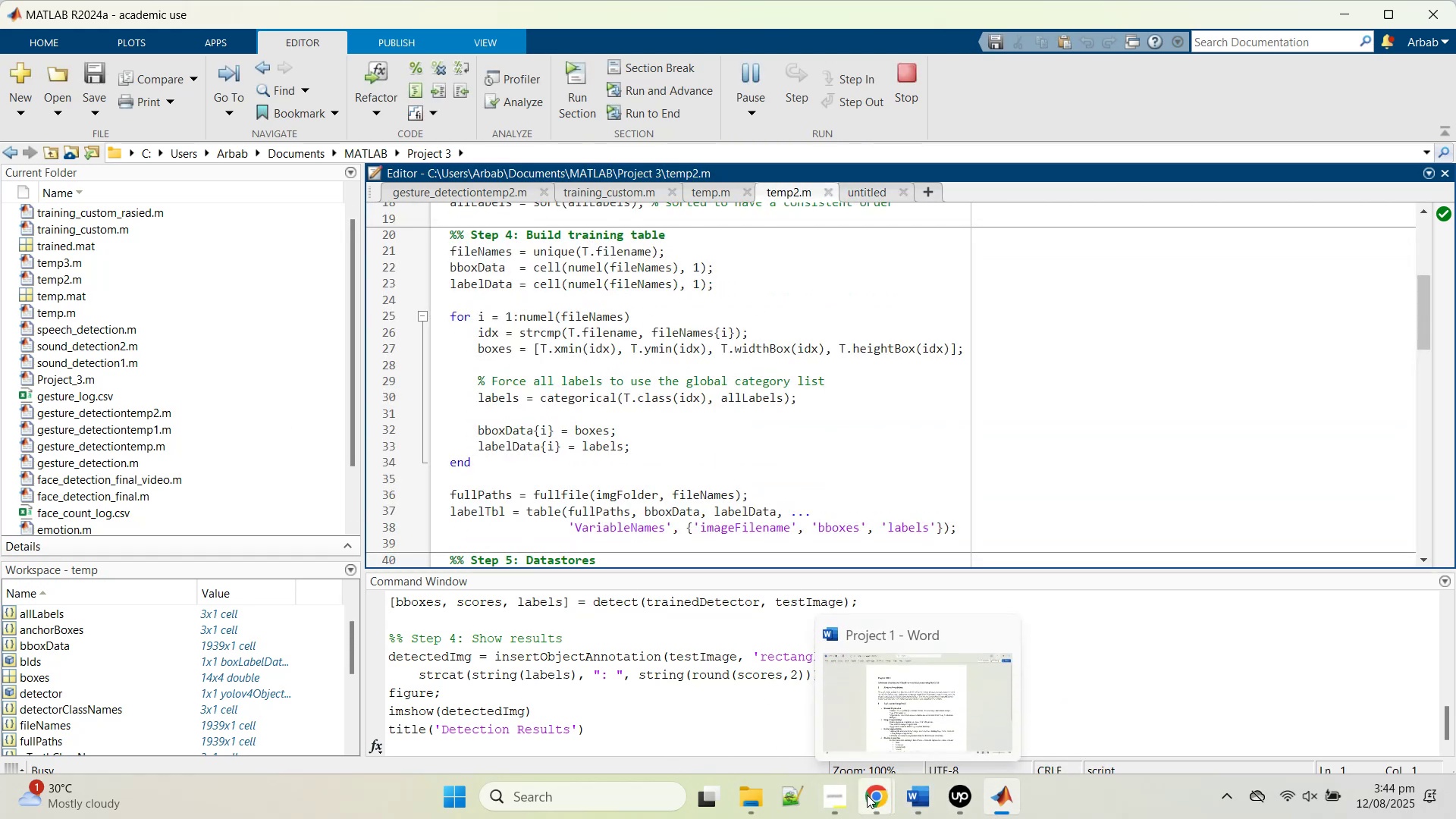 
wait(5.4)
 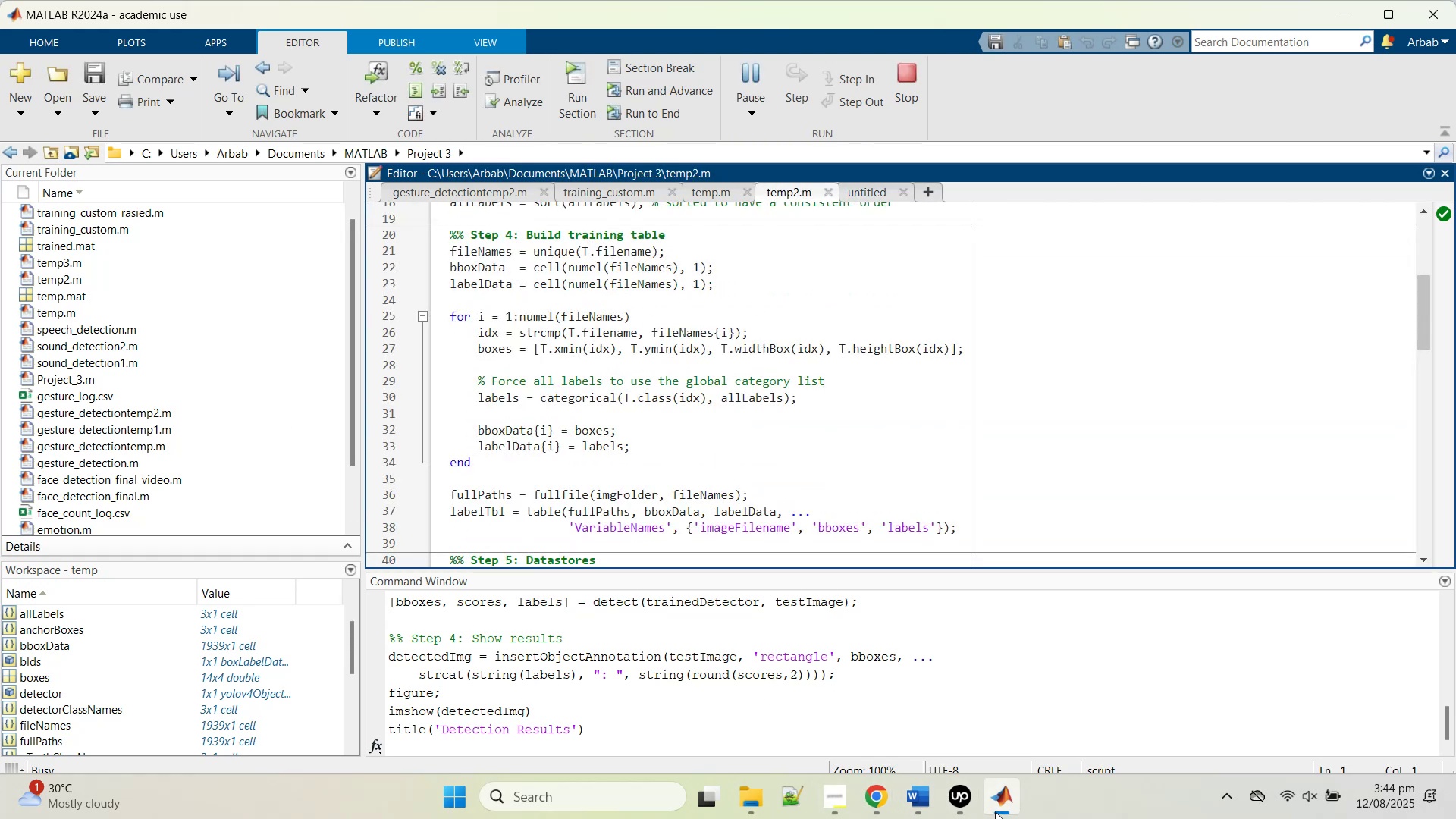 
left_click([799, 717])
 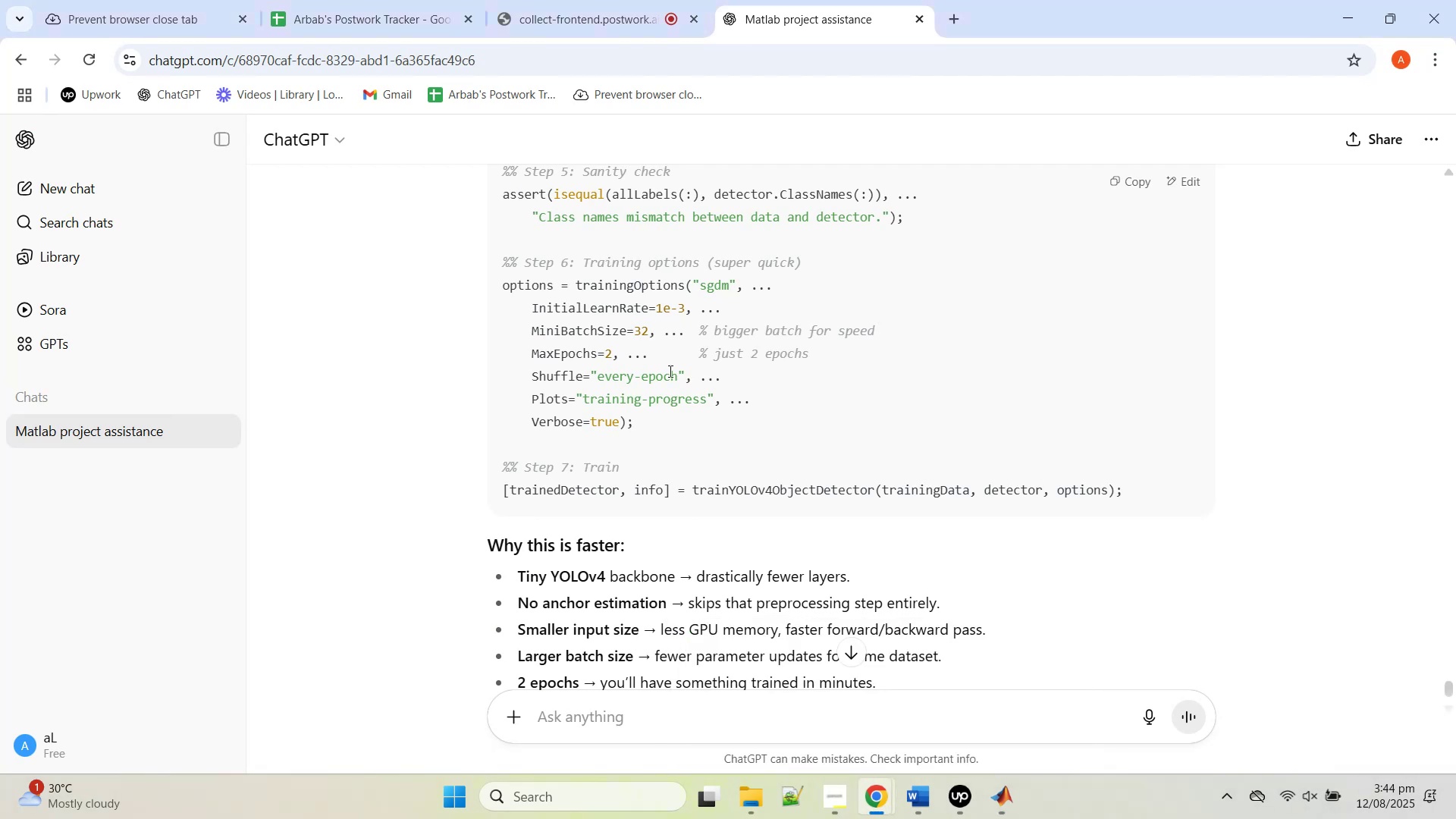 
scroll: coordinate [703, 395], scroll_direction: up, amount: 9.0
 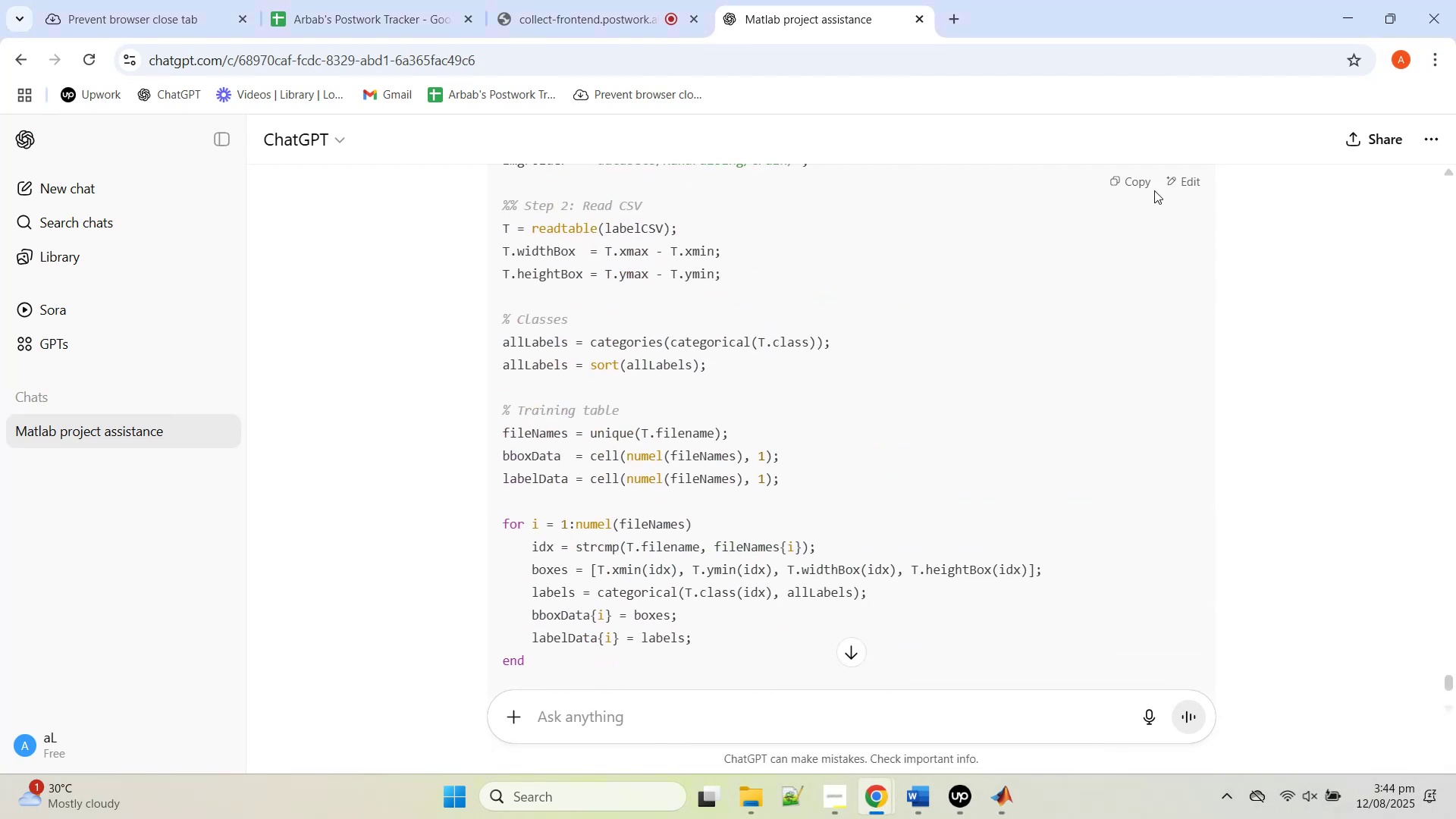 
left_click([1146, 187])
 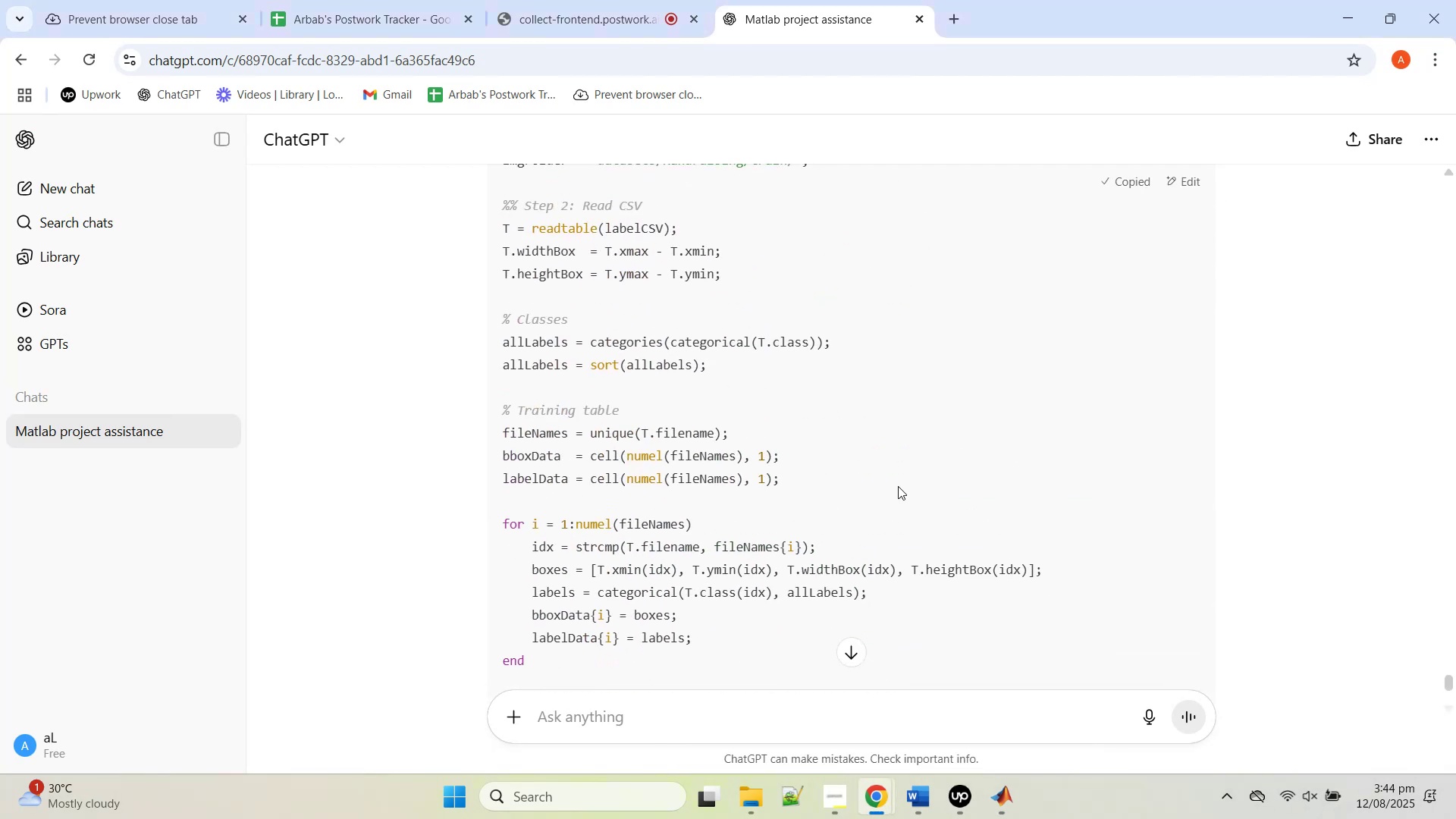 
scroll: coordinate [877, 551], scroll_direction: down, amount: 11.0
 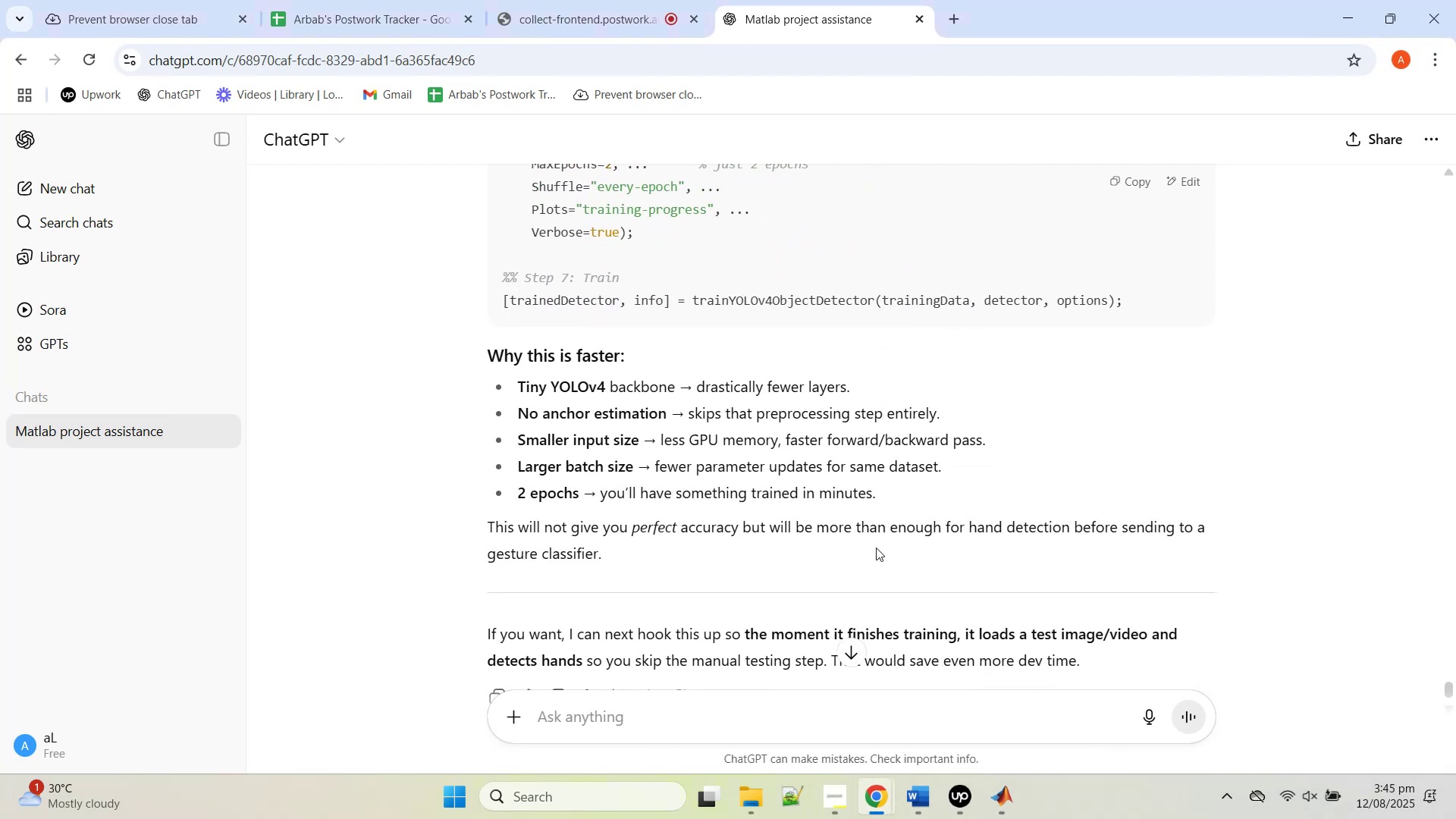 
scroll: coordinate [875, 548], scroll_direction: up, amount: 5.0
 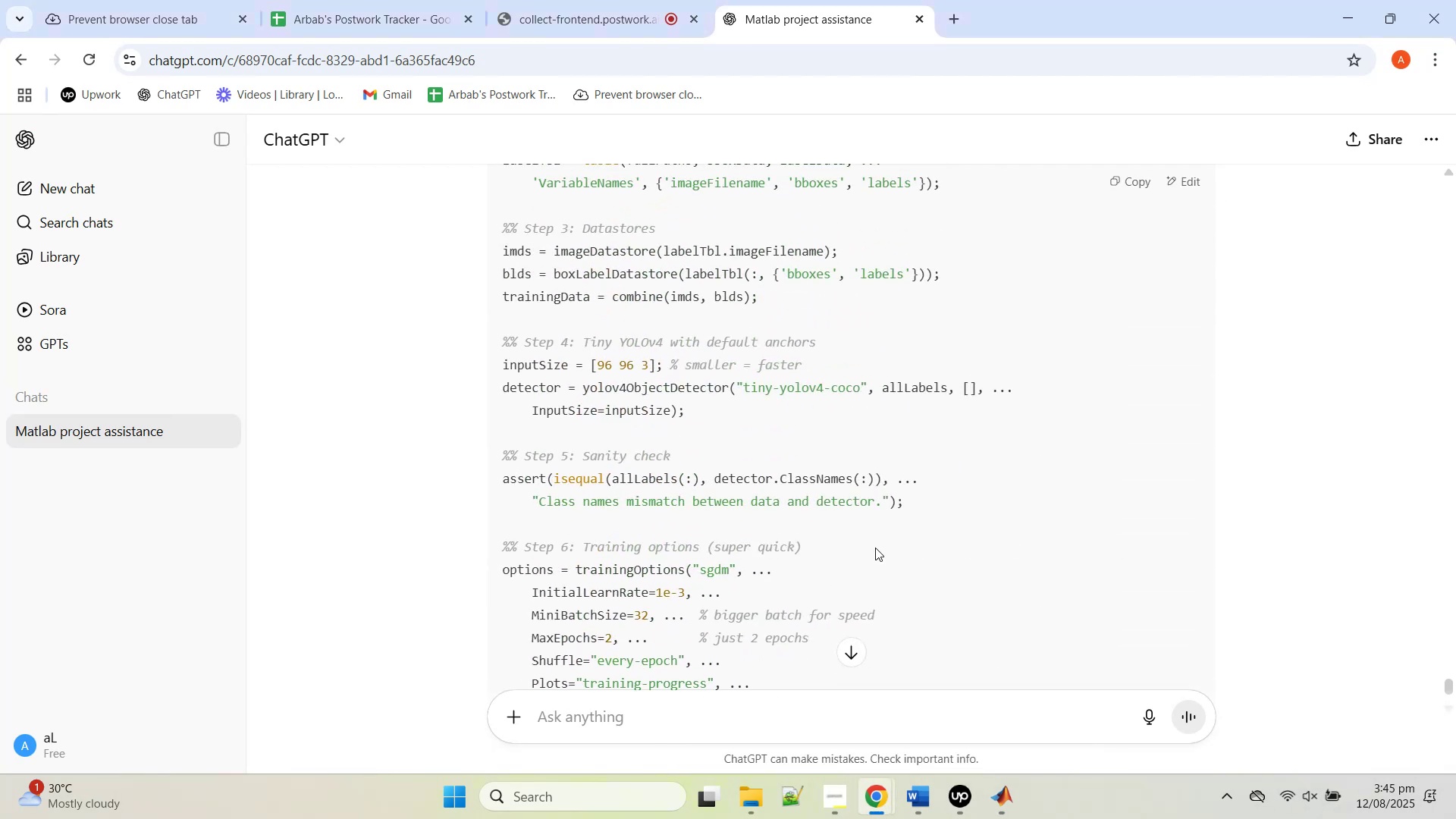 
scroll: coordinate [874, 546], scroll_direction: down, amount: 4.0
 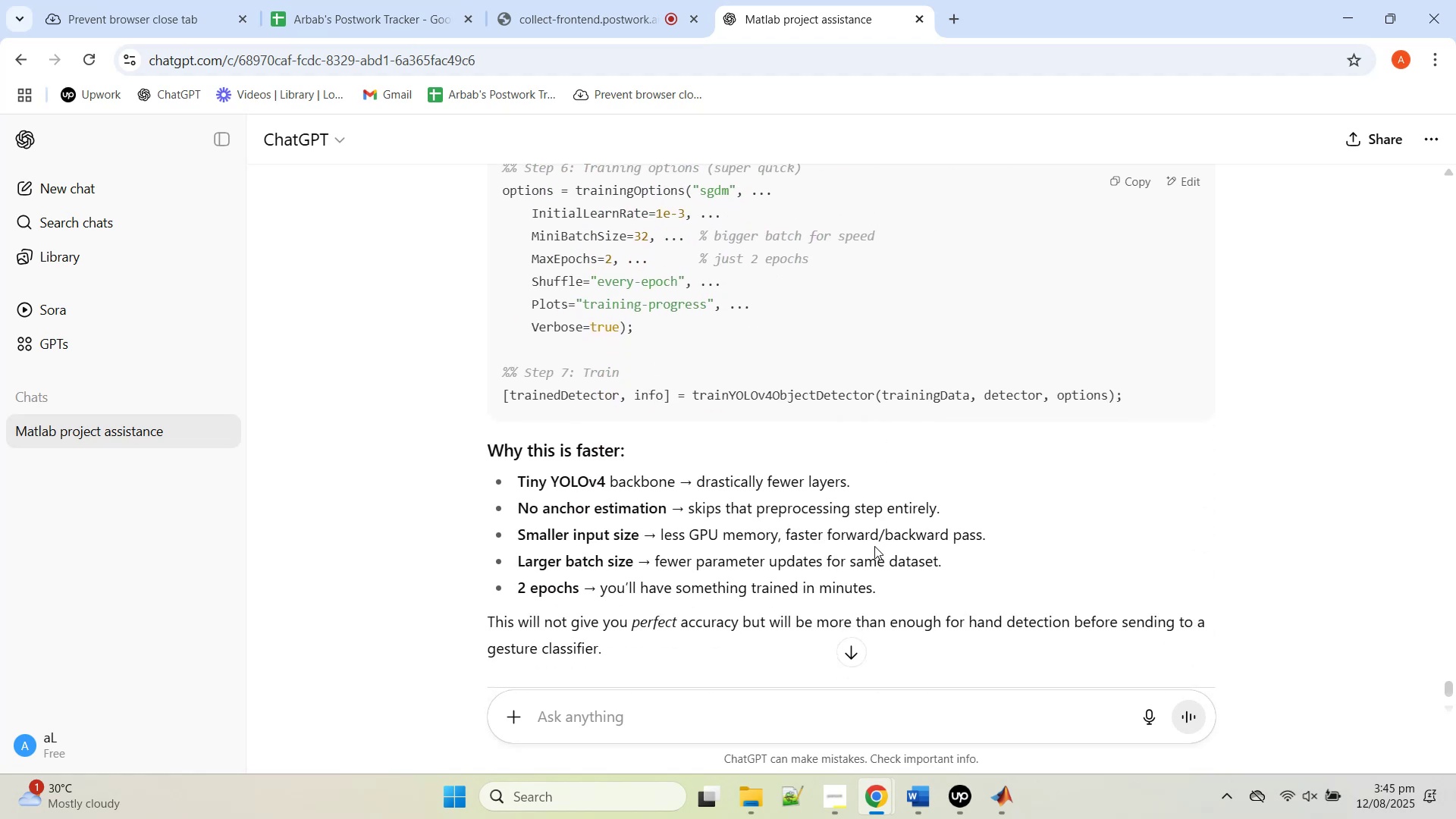 
scroll: coordinate [874, 546], scroll_direction: up, amount: 1.0
 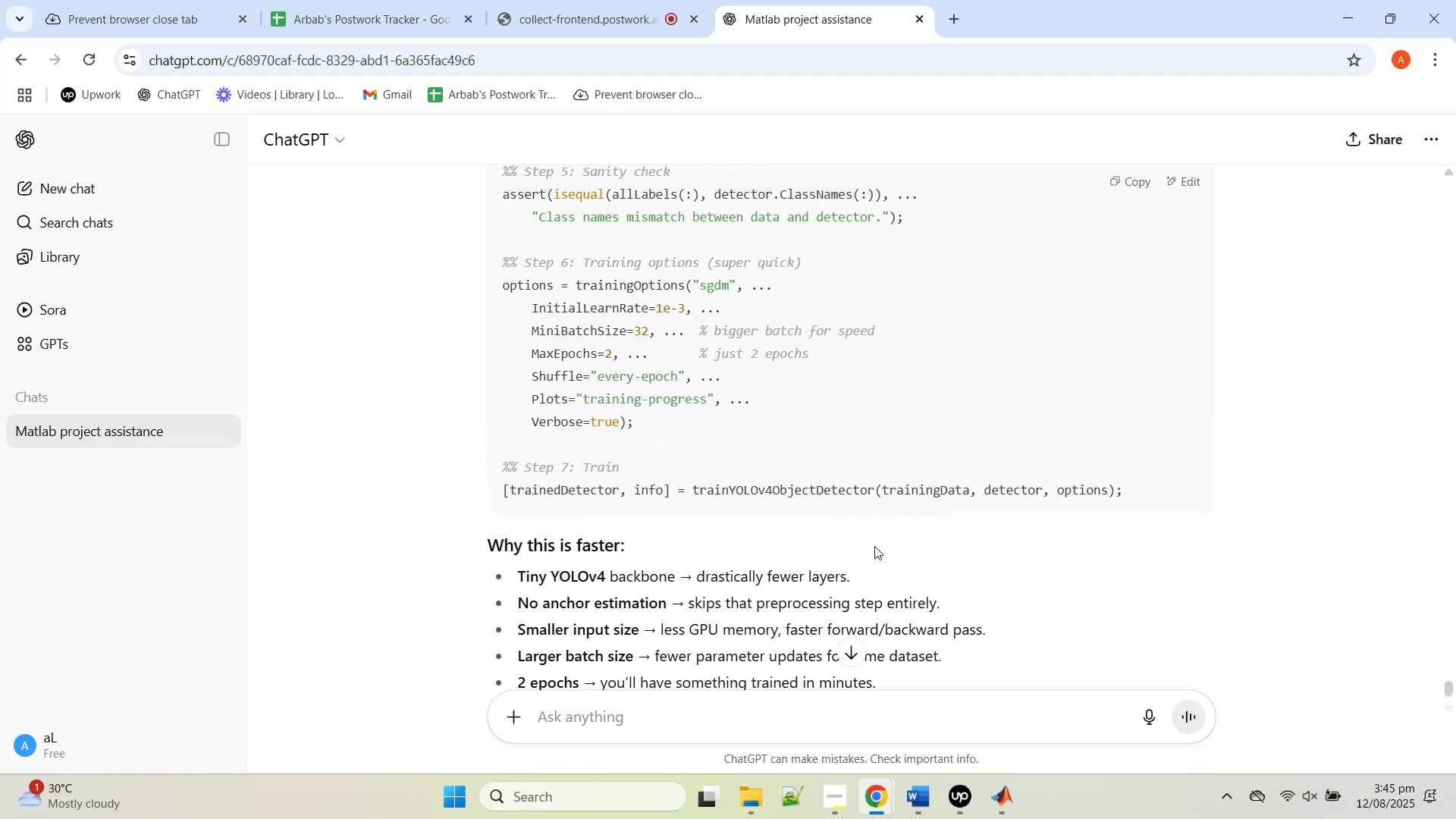 
scroll: coordinate [874, 546], scroll_direction: down, amount: 2.0
 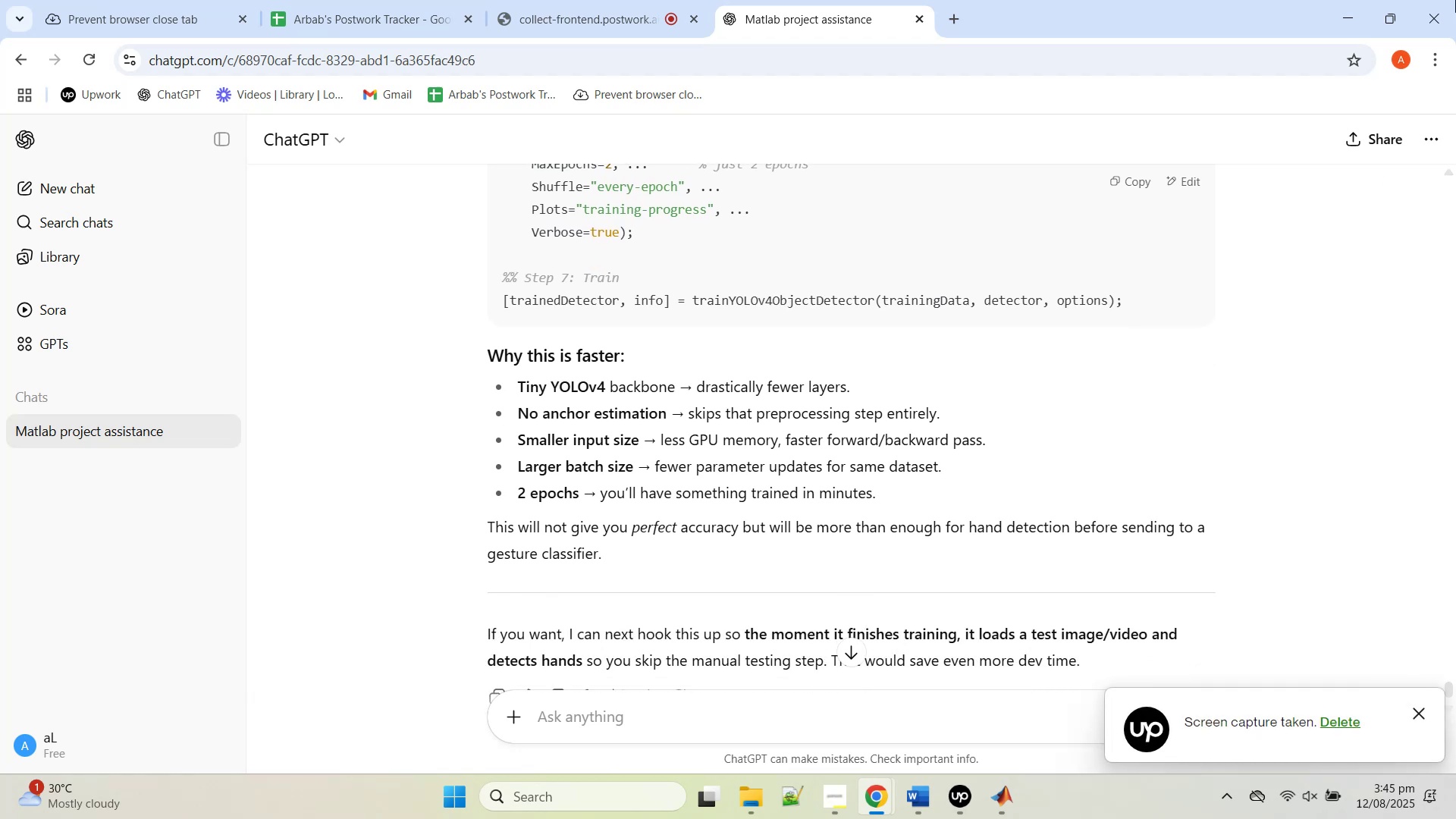 
left_click([1348, 14])
 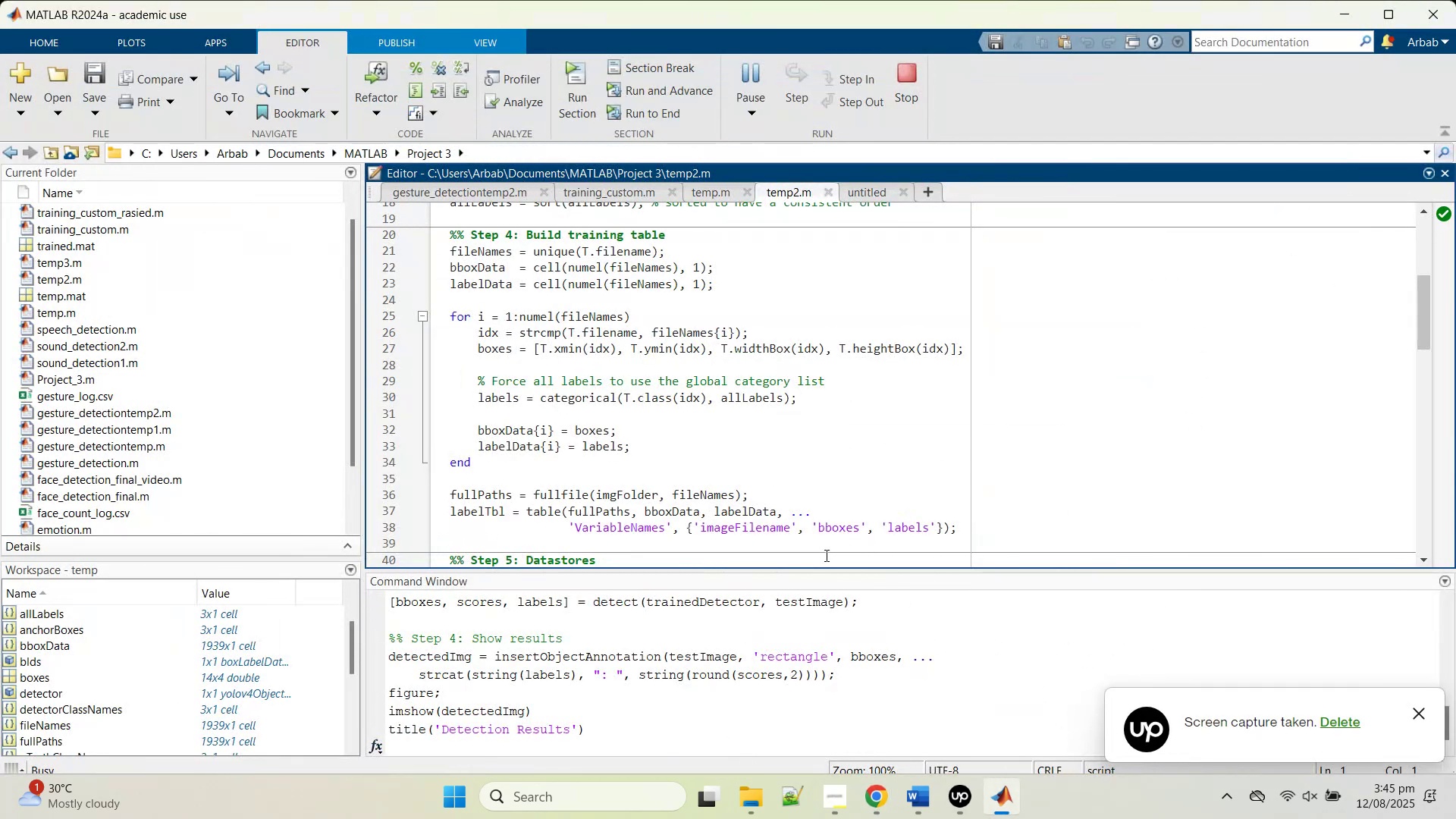 
scroll: coordinate [717, 686], scroll_direction: down, amount: 3.0
 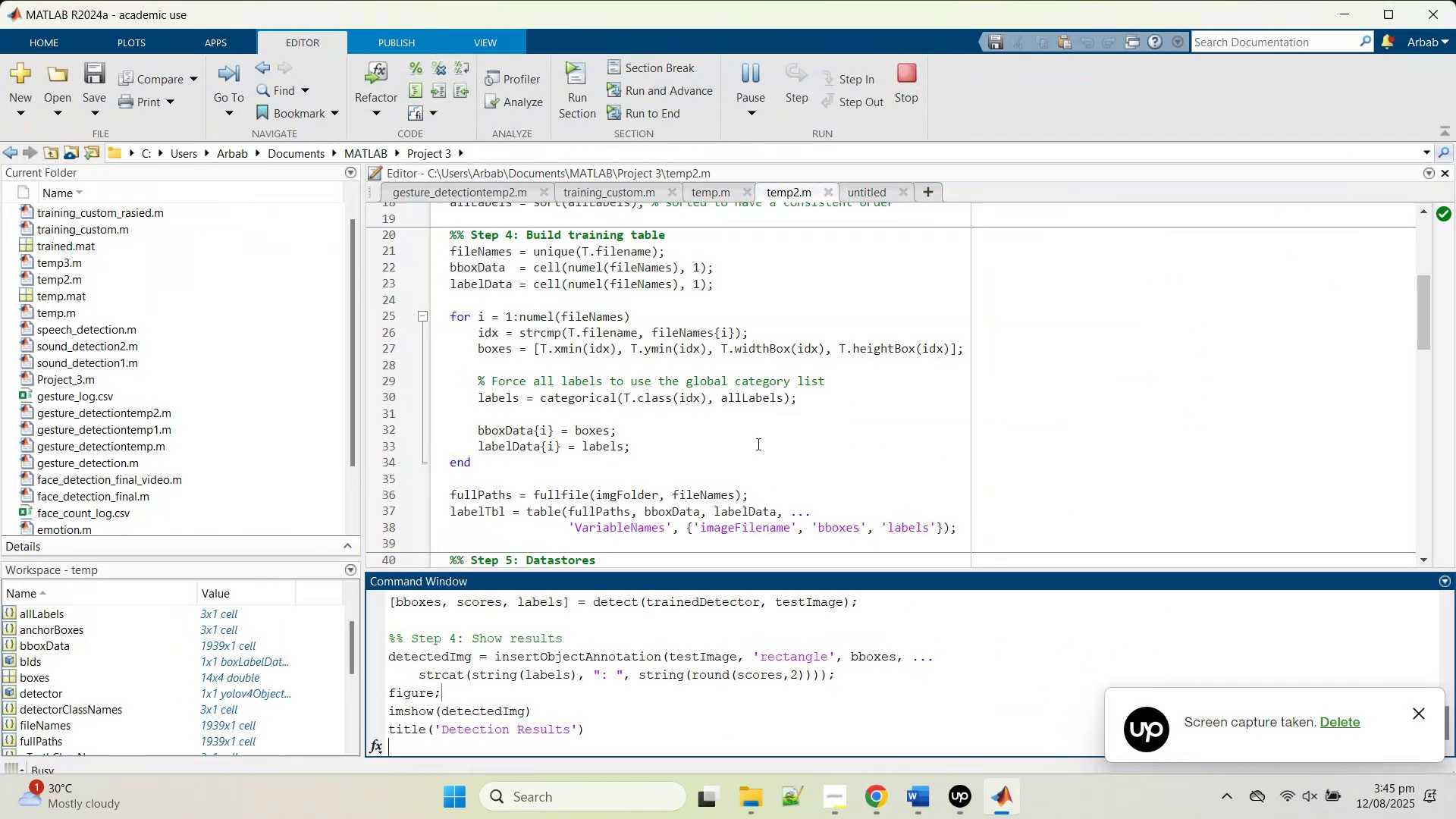 
scroll: coordinate [663, 645], scroll_direction: up, amount: 2.0
 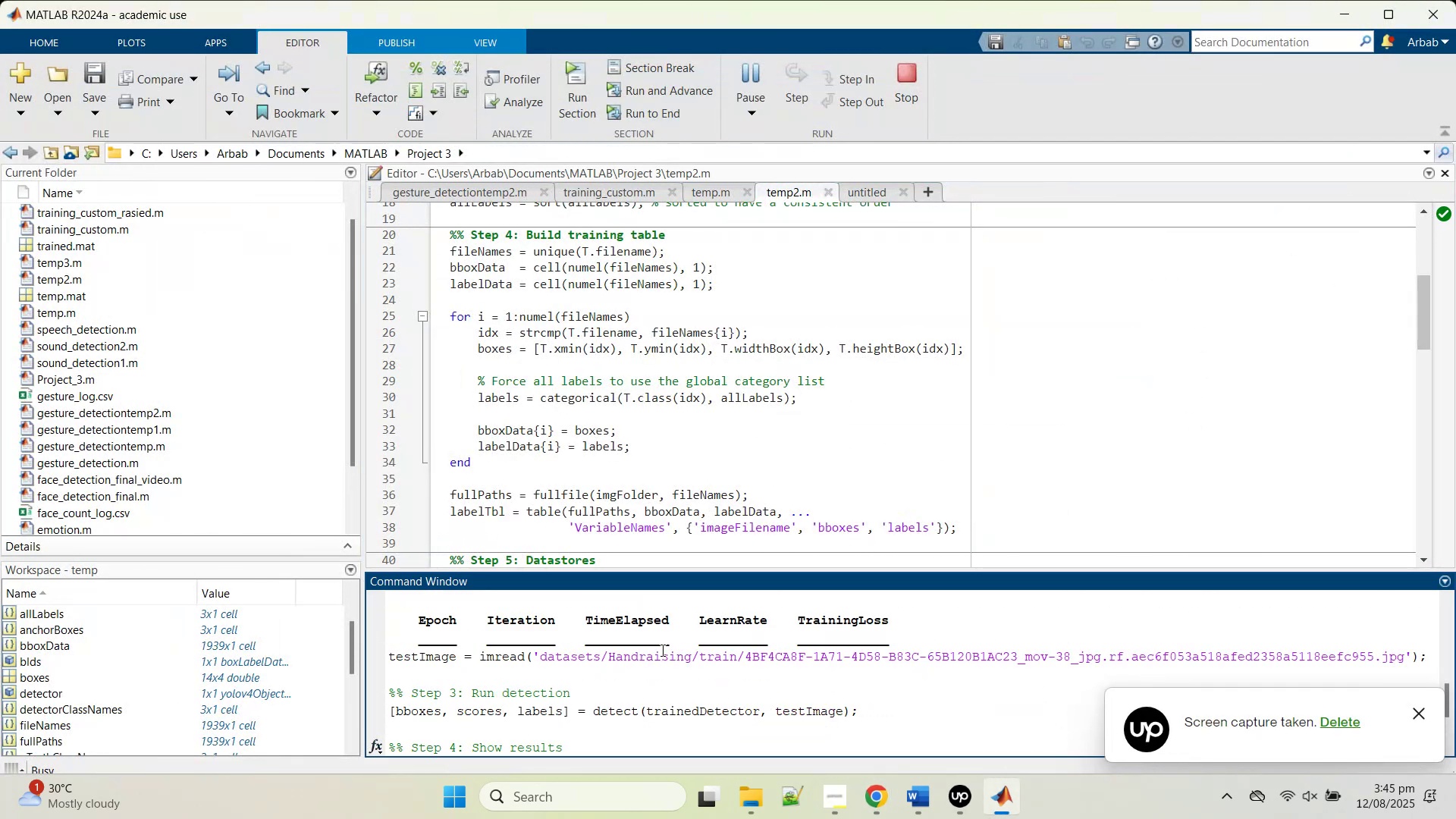 
scroll: coordinate [663, 645], scroll_direction: down, amount: 8.0
 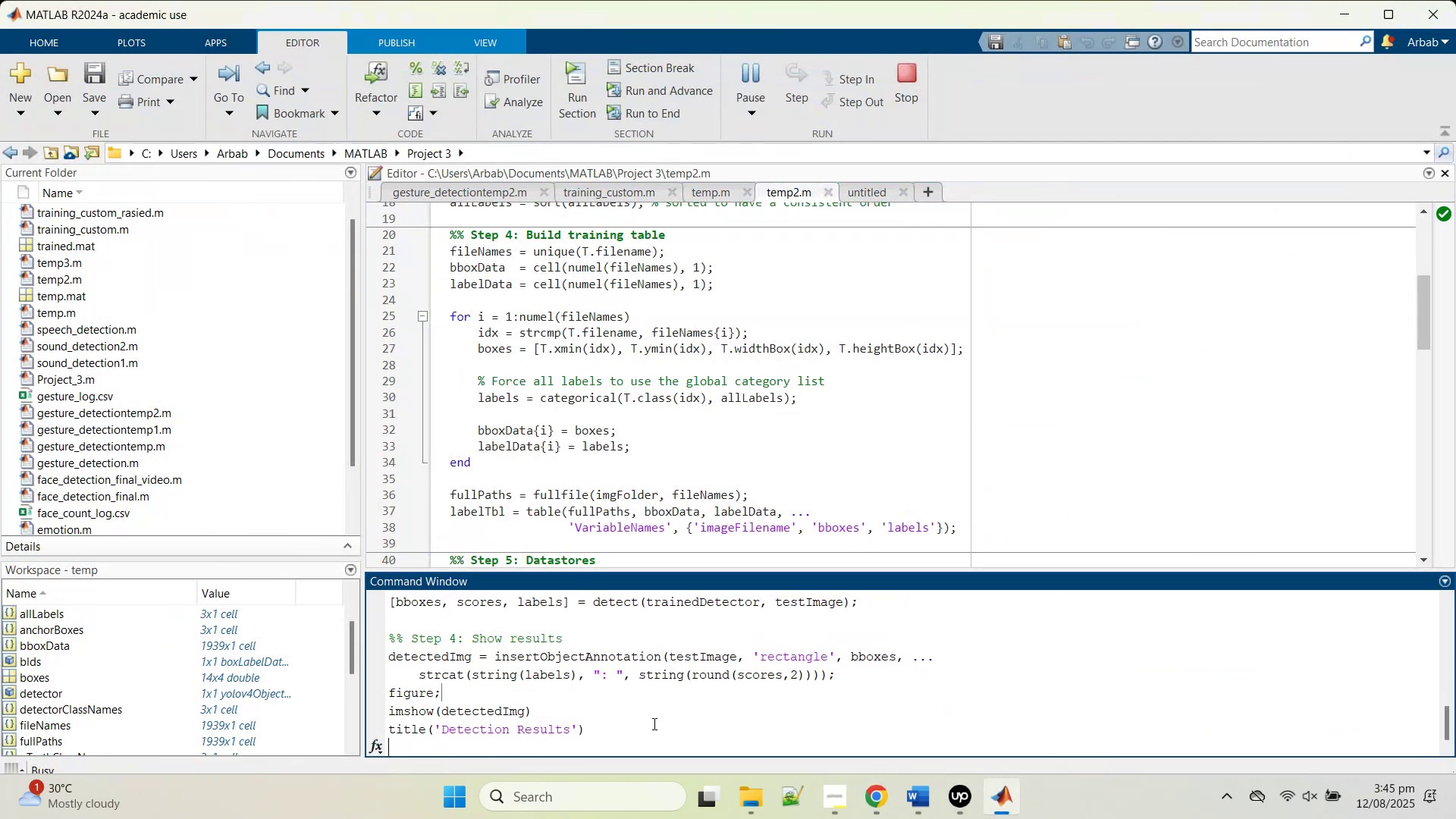 
left_click([659, 717])
 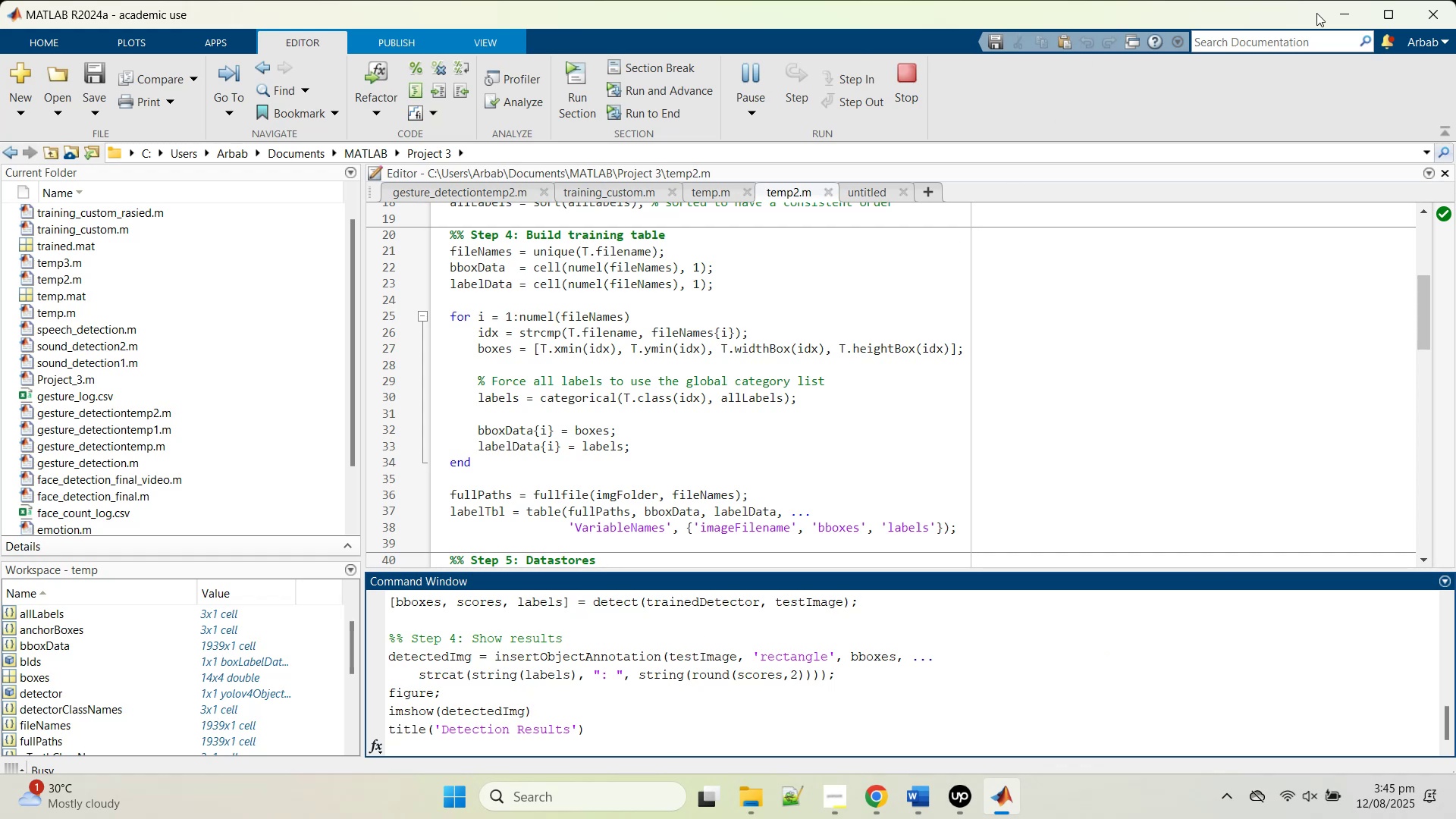 
left_click([1385, 16])
 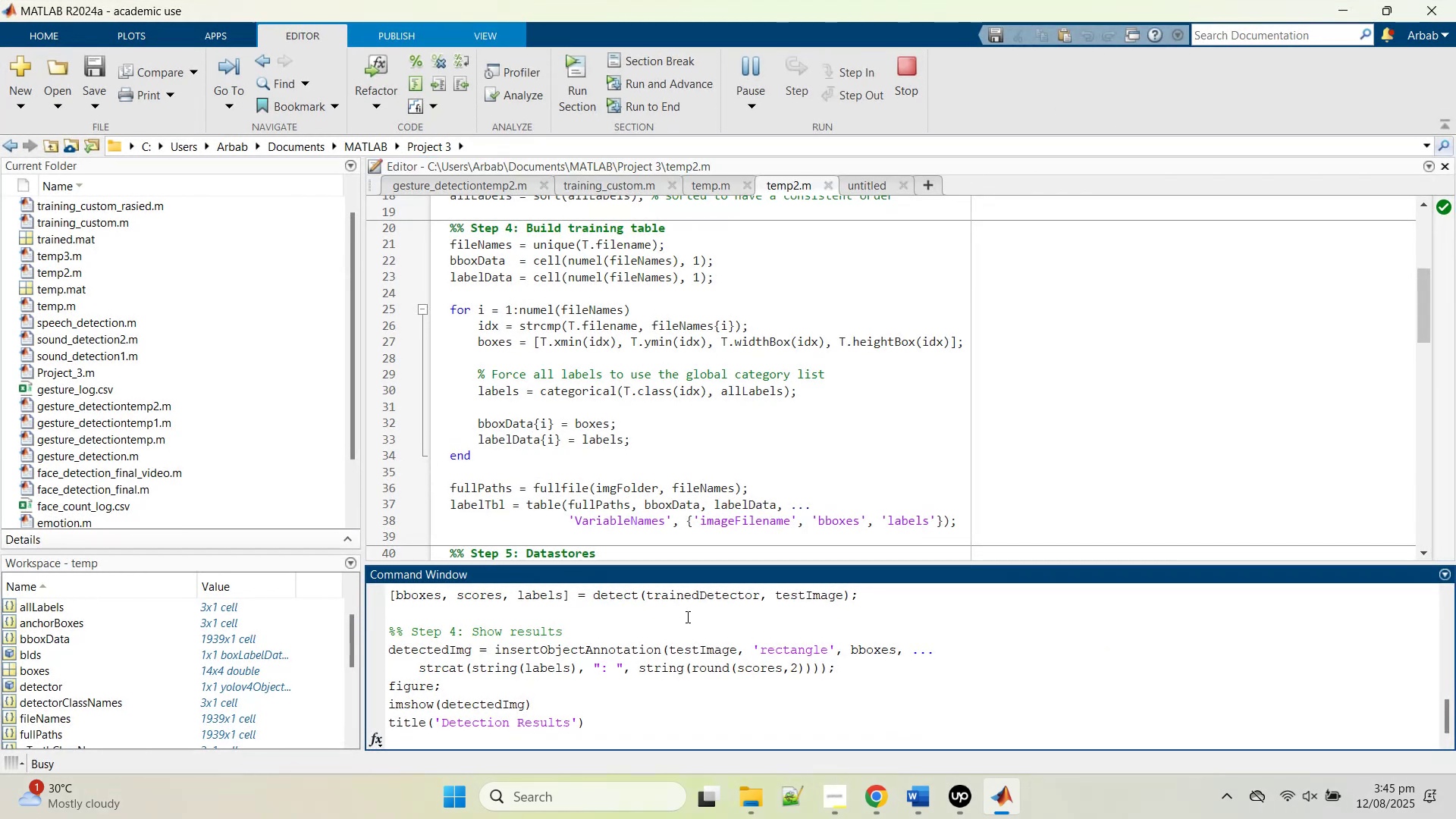 
scroll: coordinate [686, 620], scroll_direction: down, amount: 2.0
 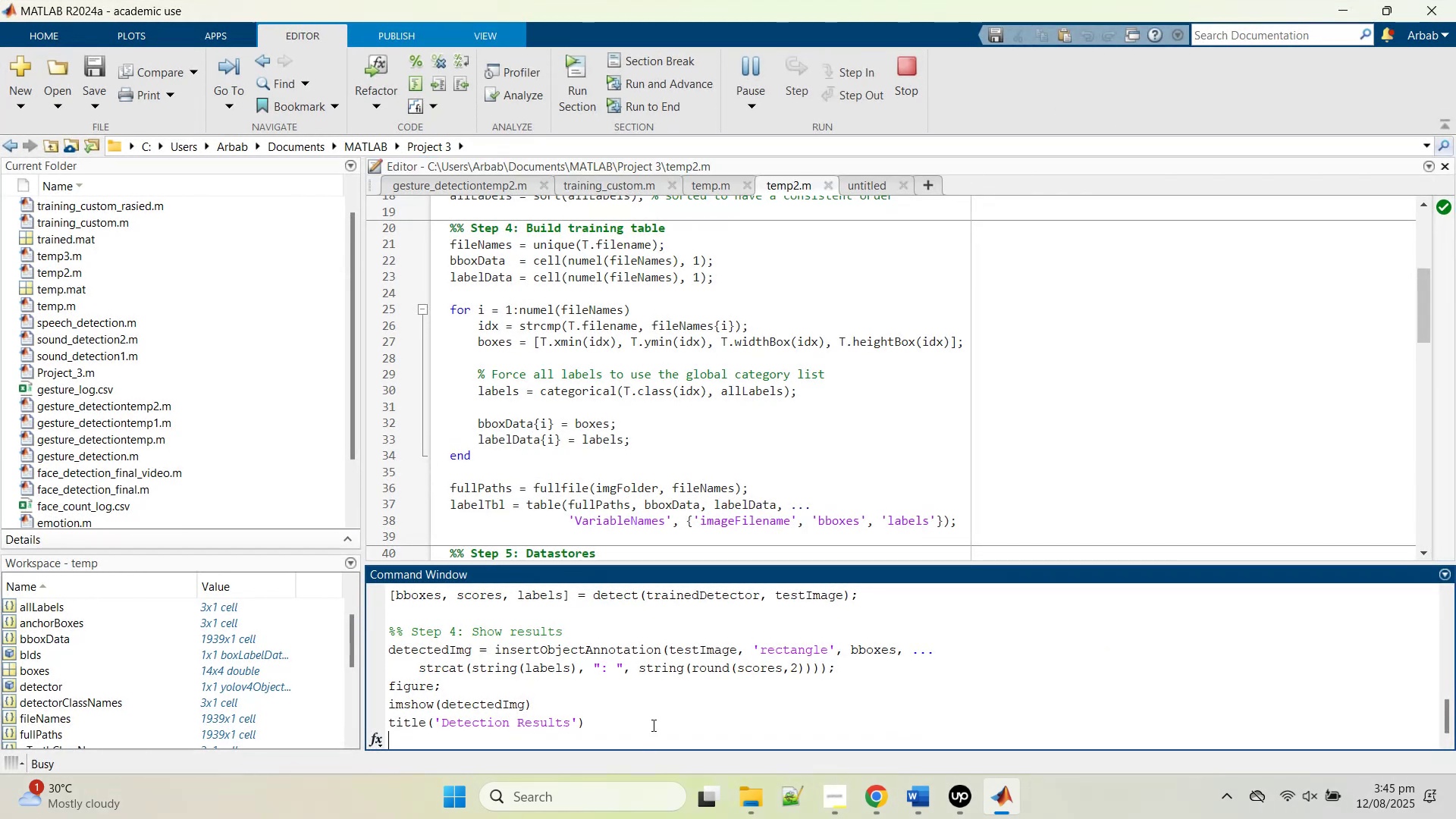 
left_click([761, 72])
 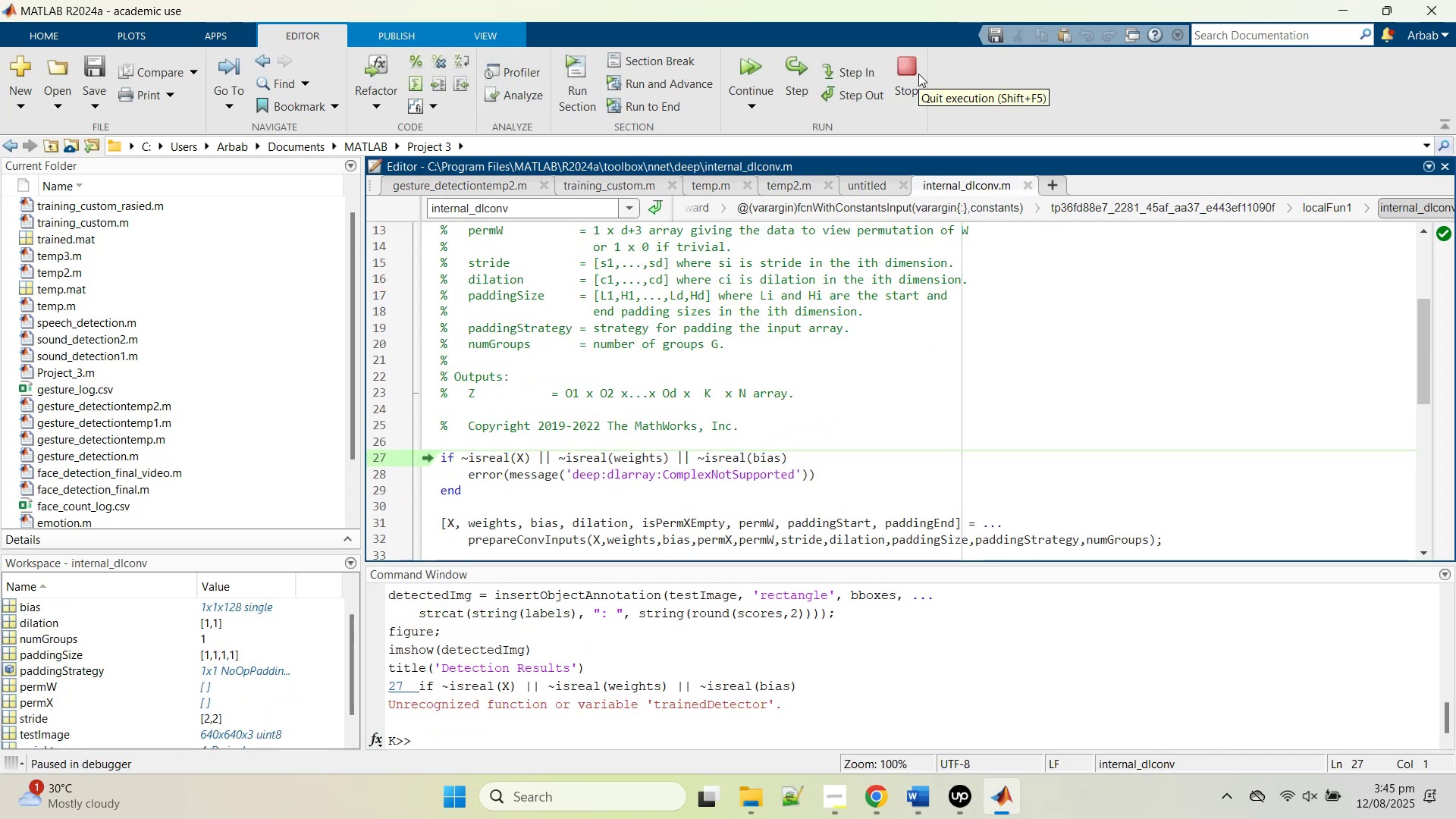 
wait(5.35)
 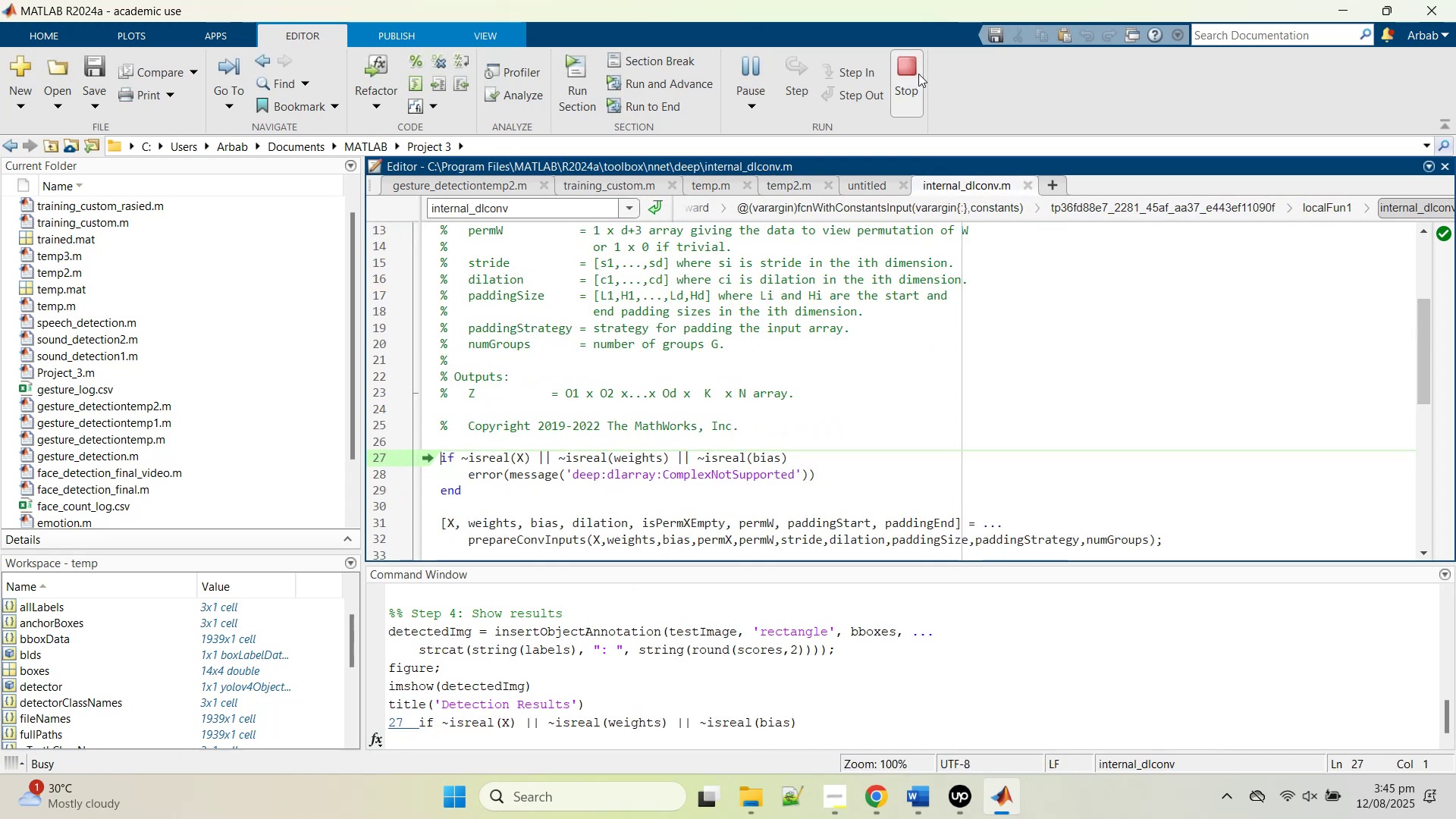 
left_click([918, 74])
 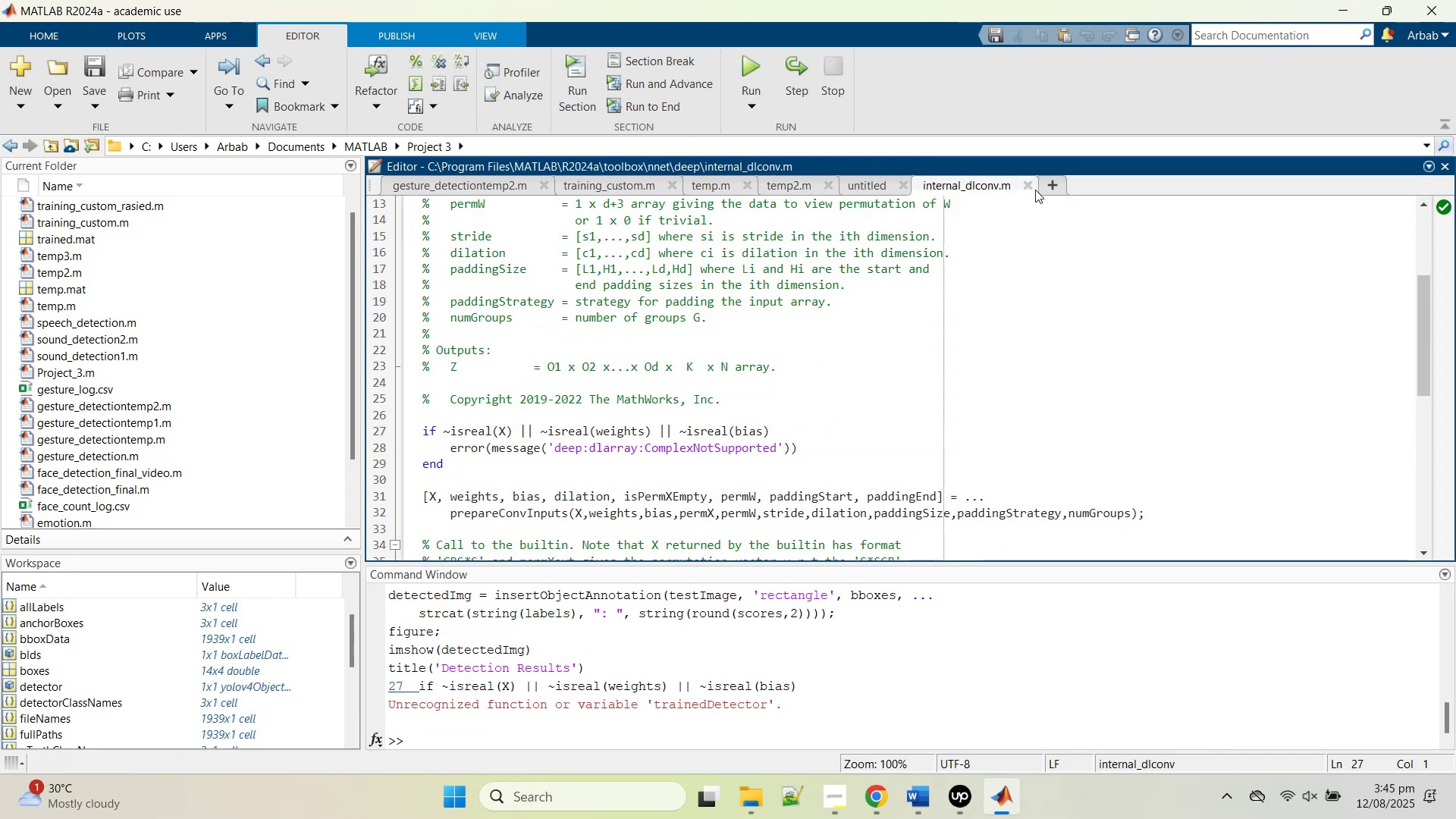 
left_click([1031, 188])
 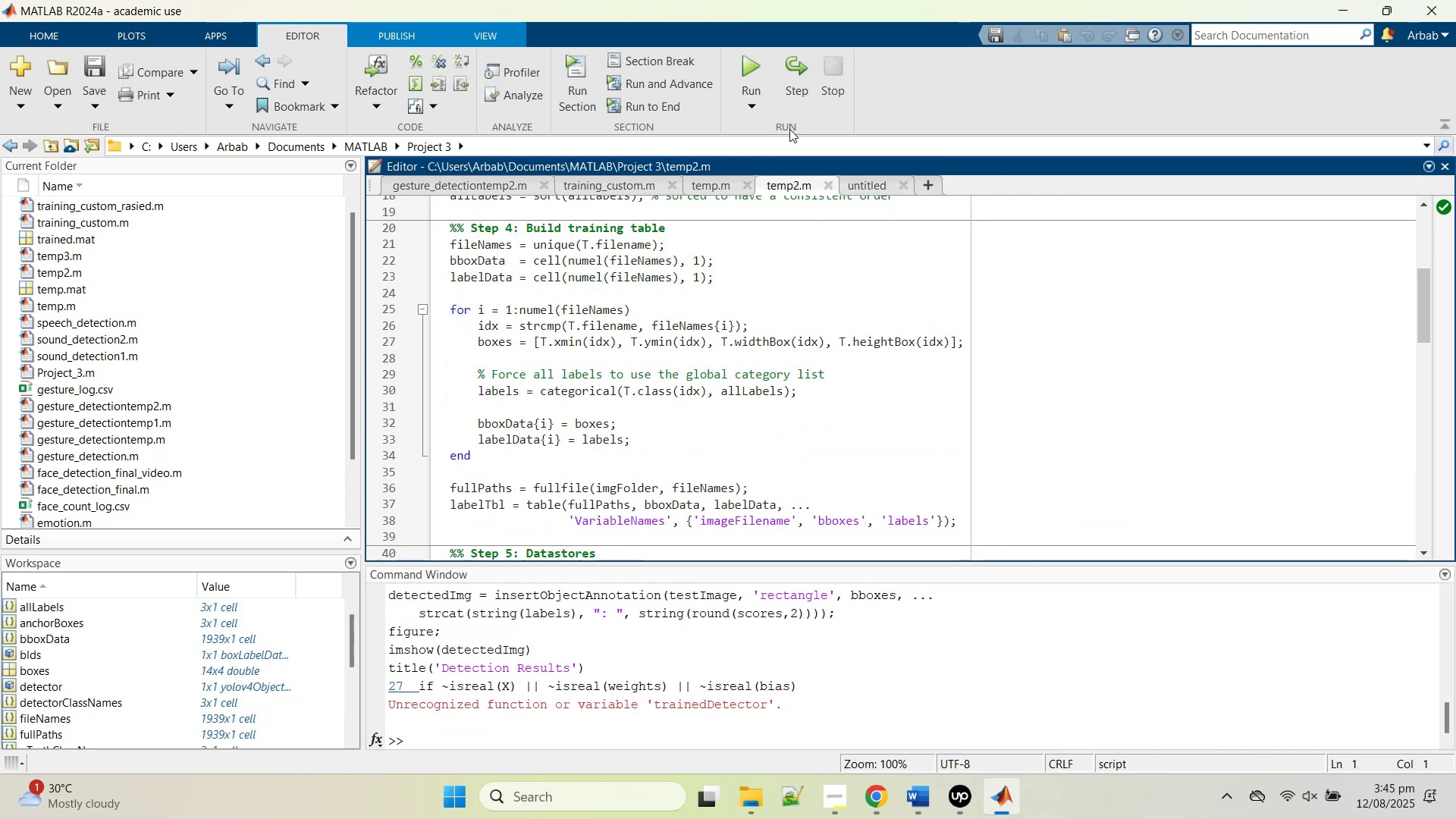 
left_click([692, 712])
 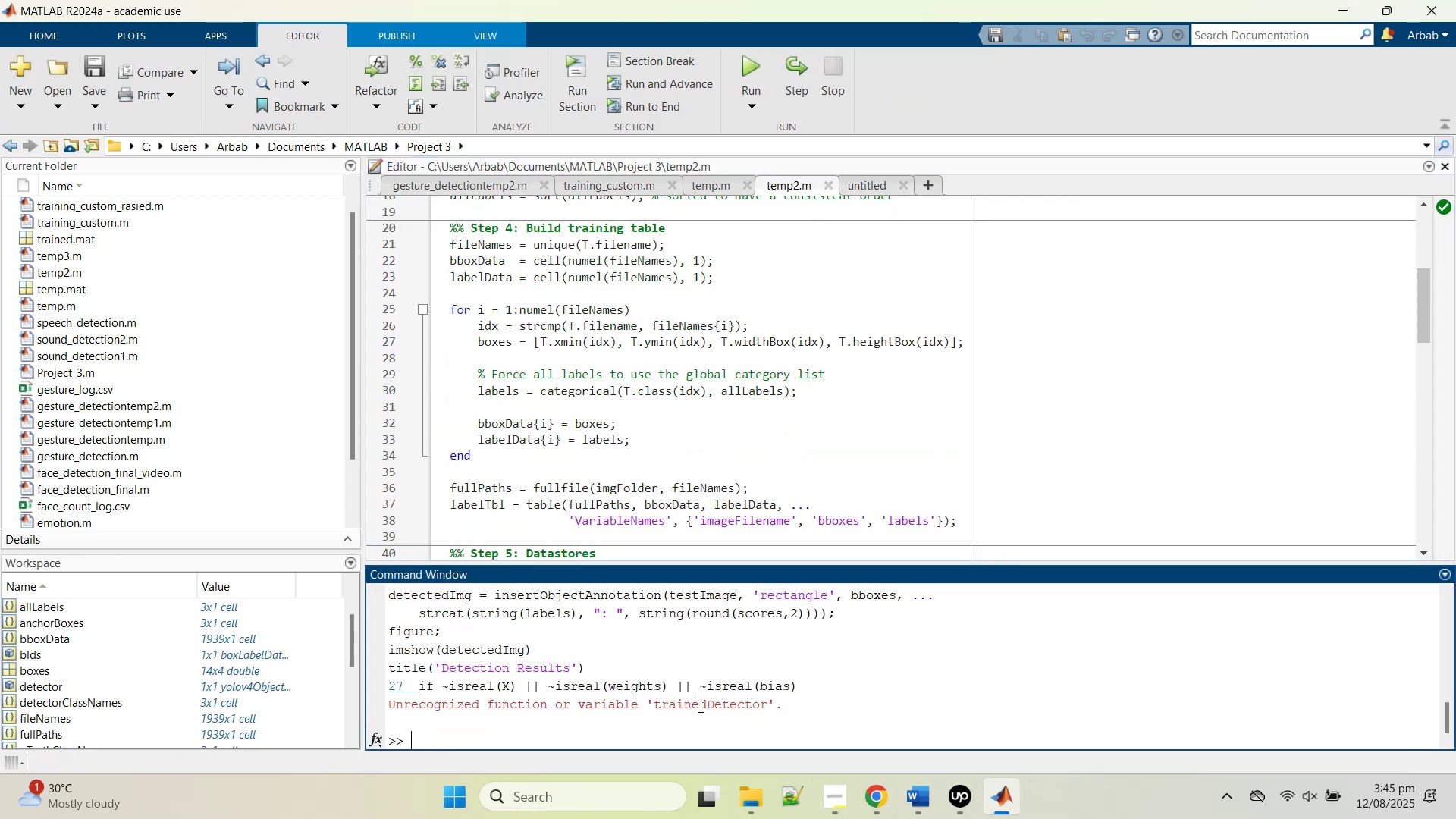 
scroll: coordinate [563, 668], scroll_direction: up, amount: 2.0
 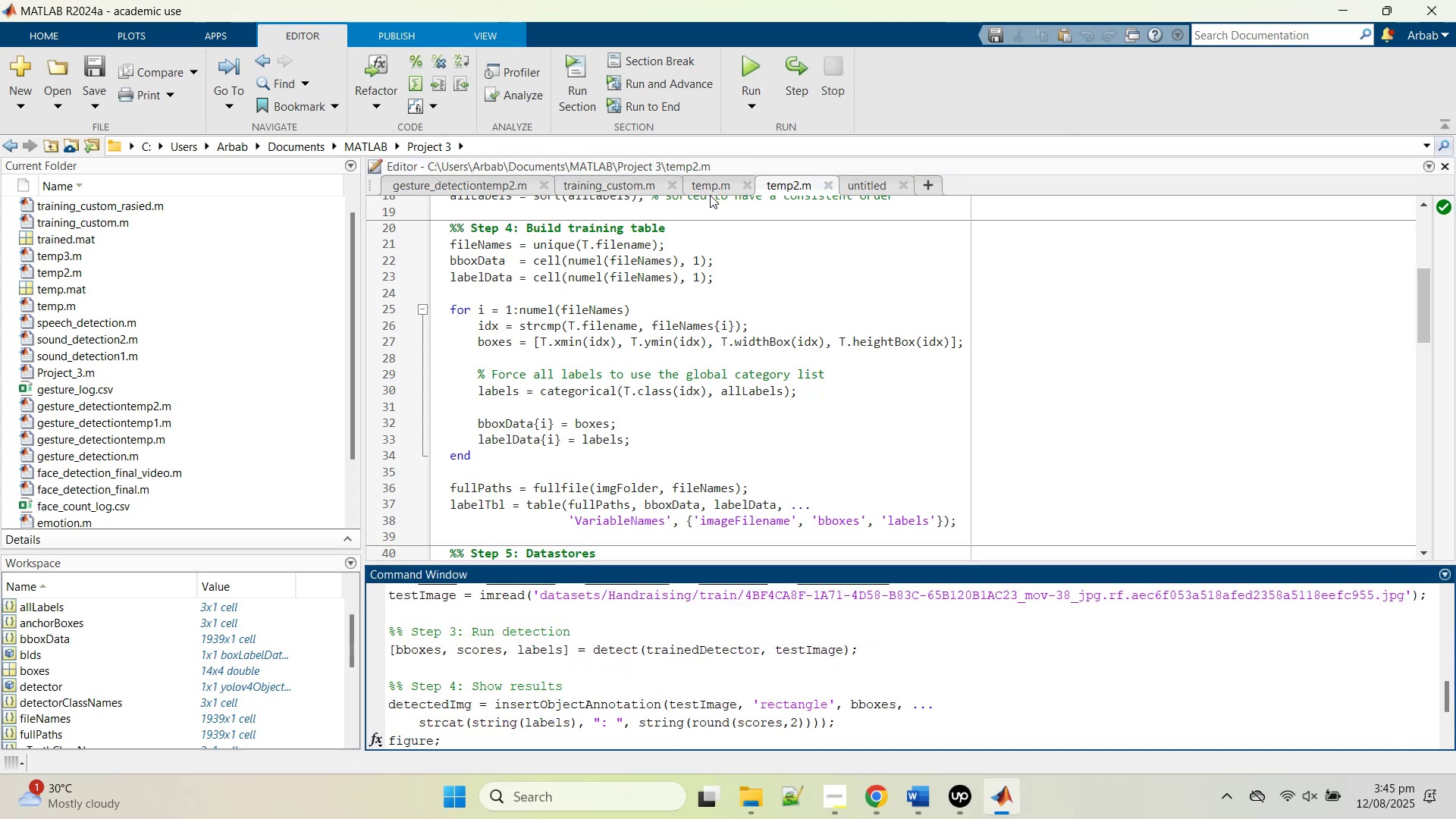 
left_click([805, 730])
 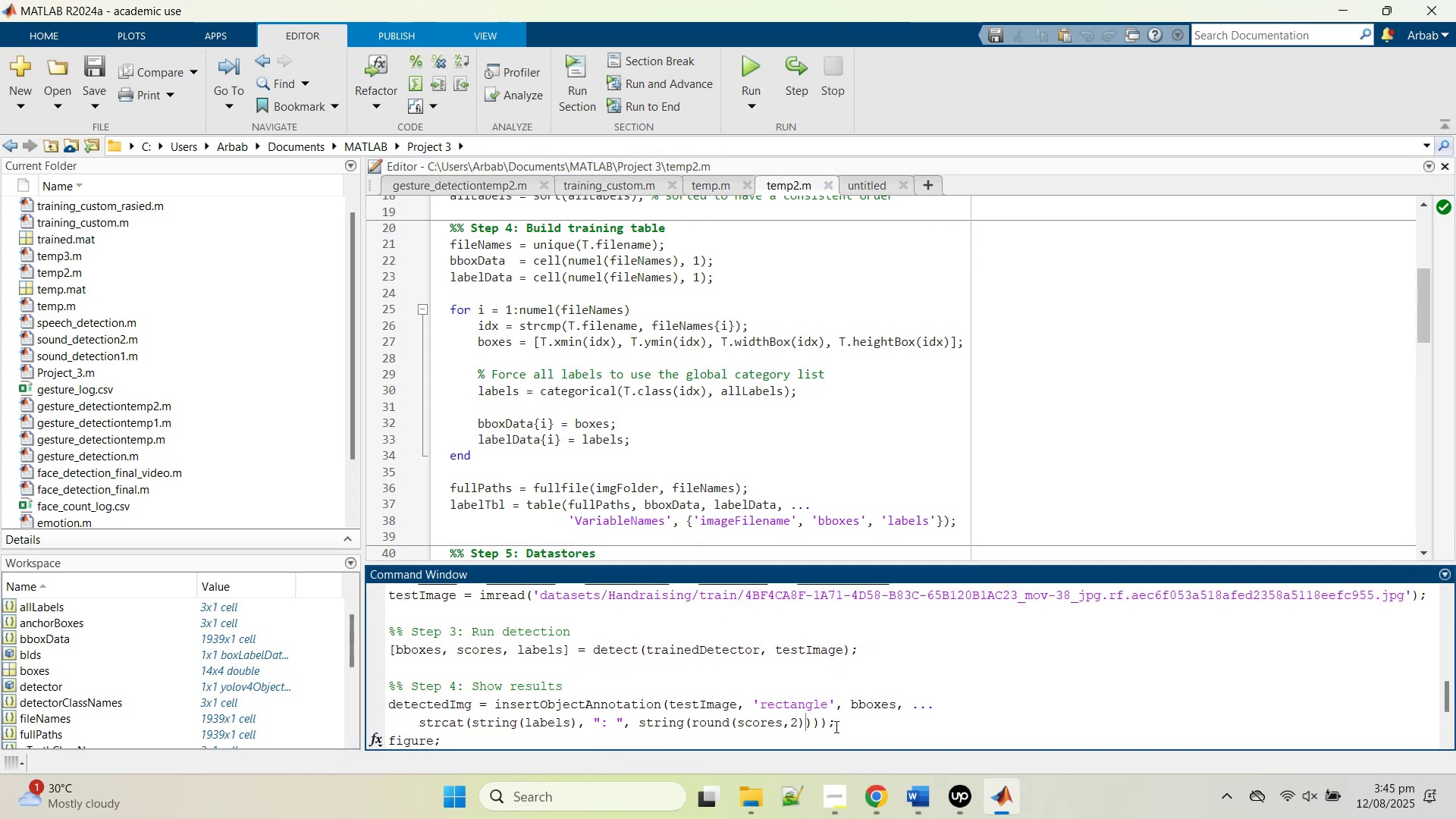 
key(ArrowUp)
 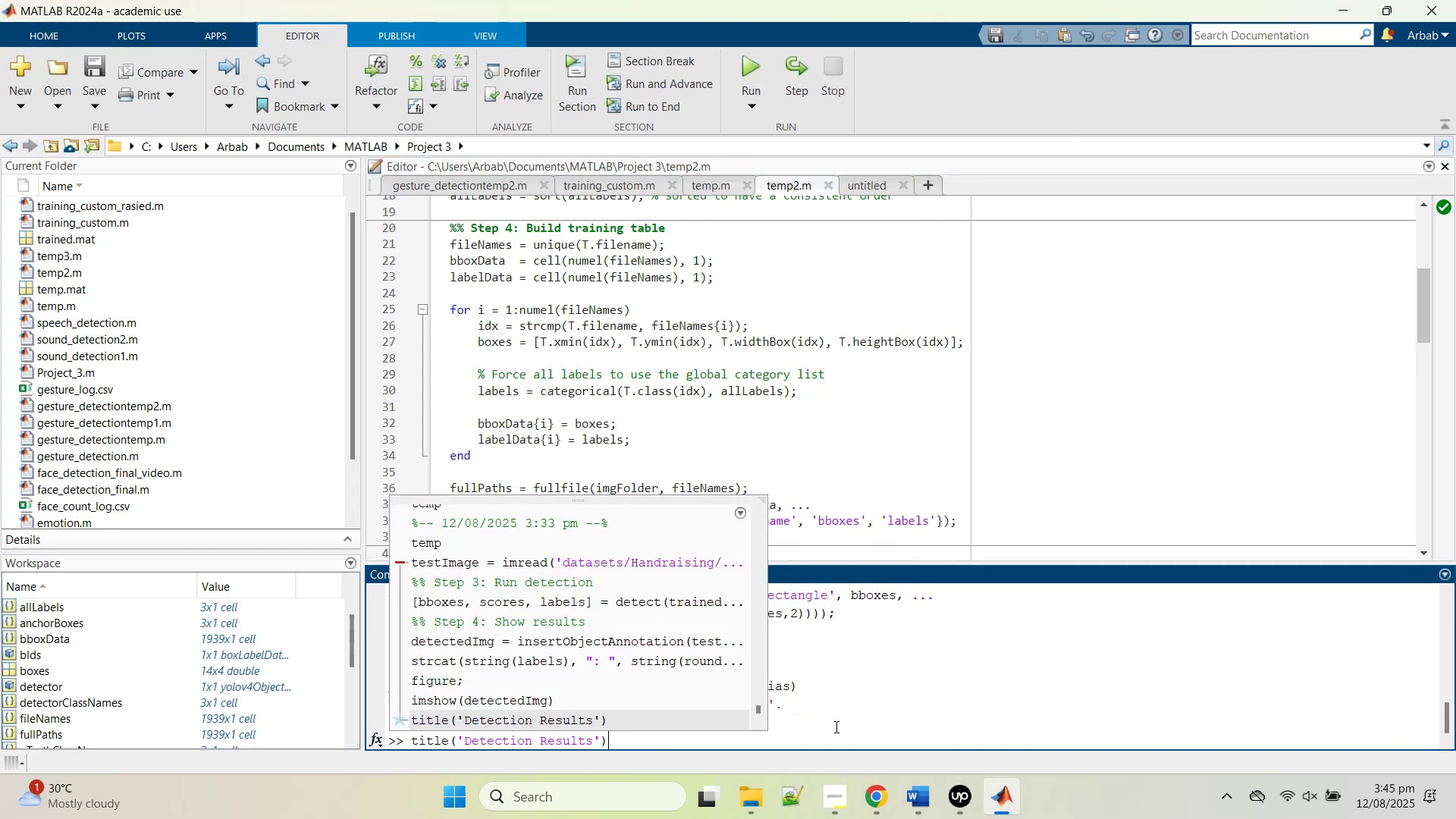 
key(ArrowUp)
 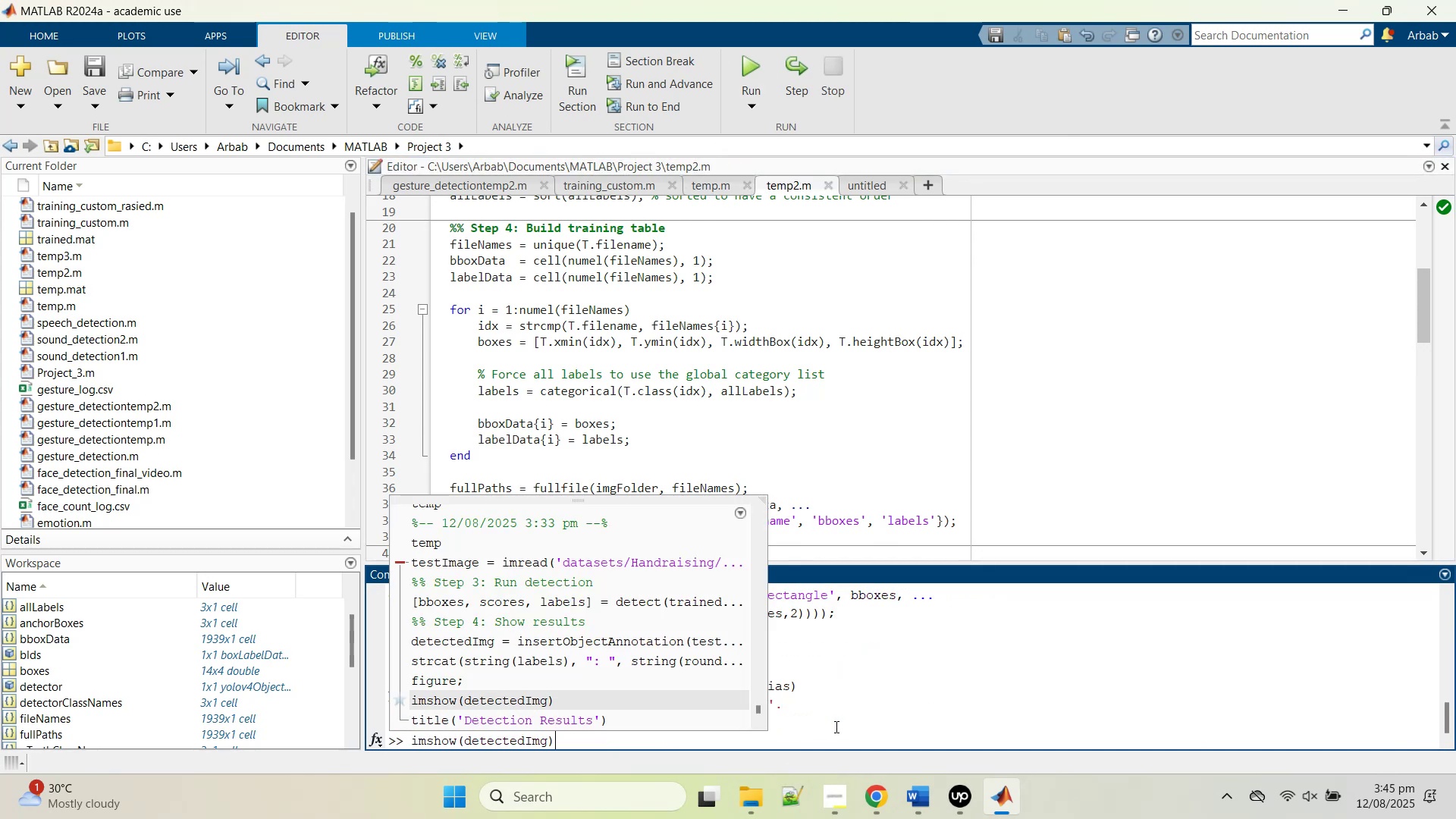 
key(ArrowUp)
 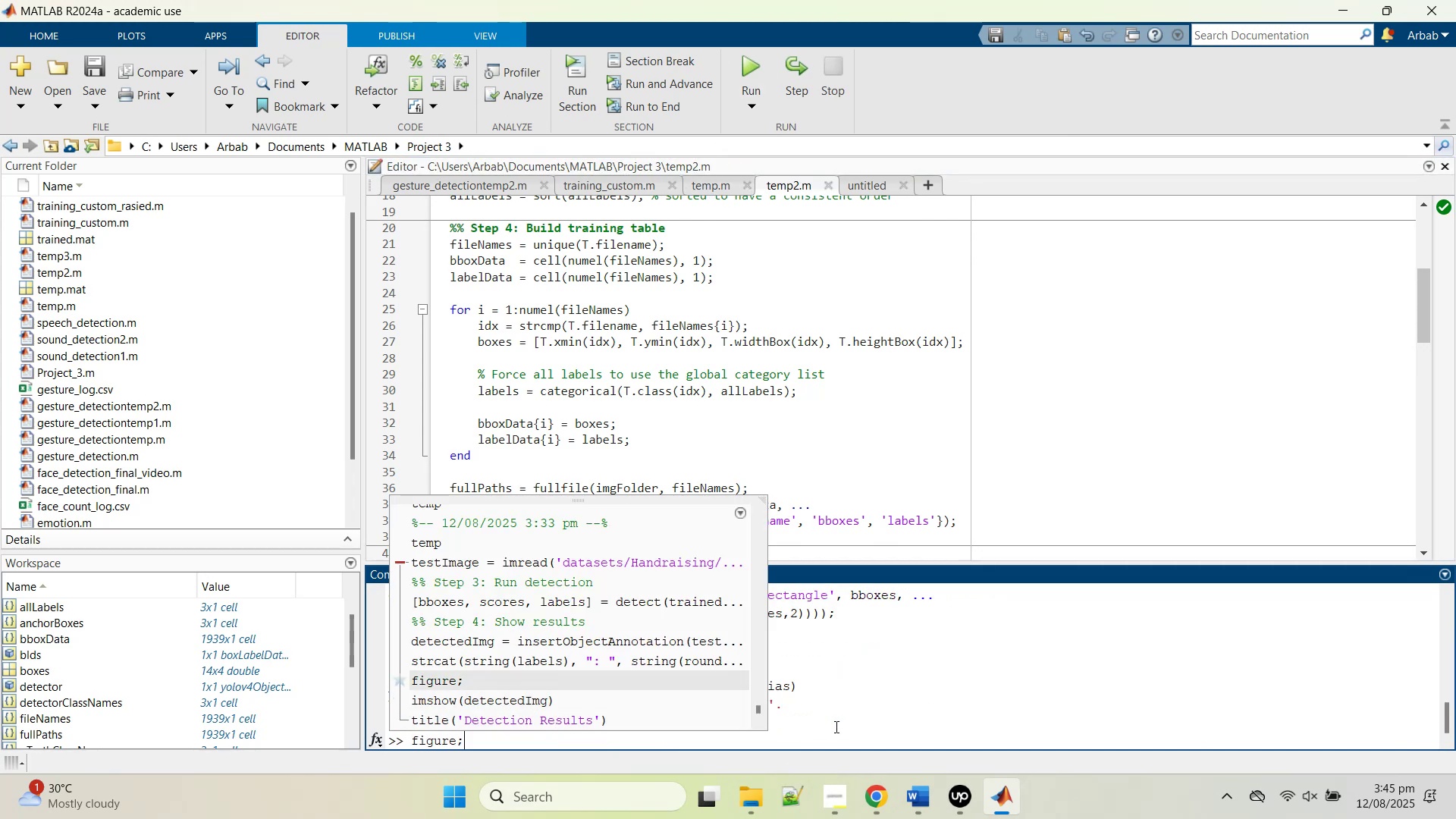 
key(ArrowUp)
 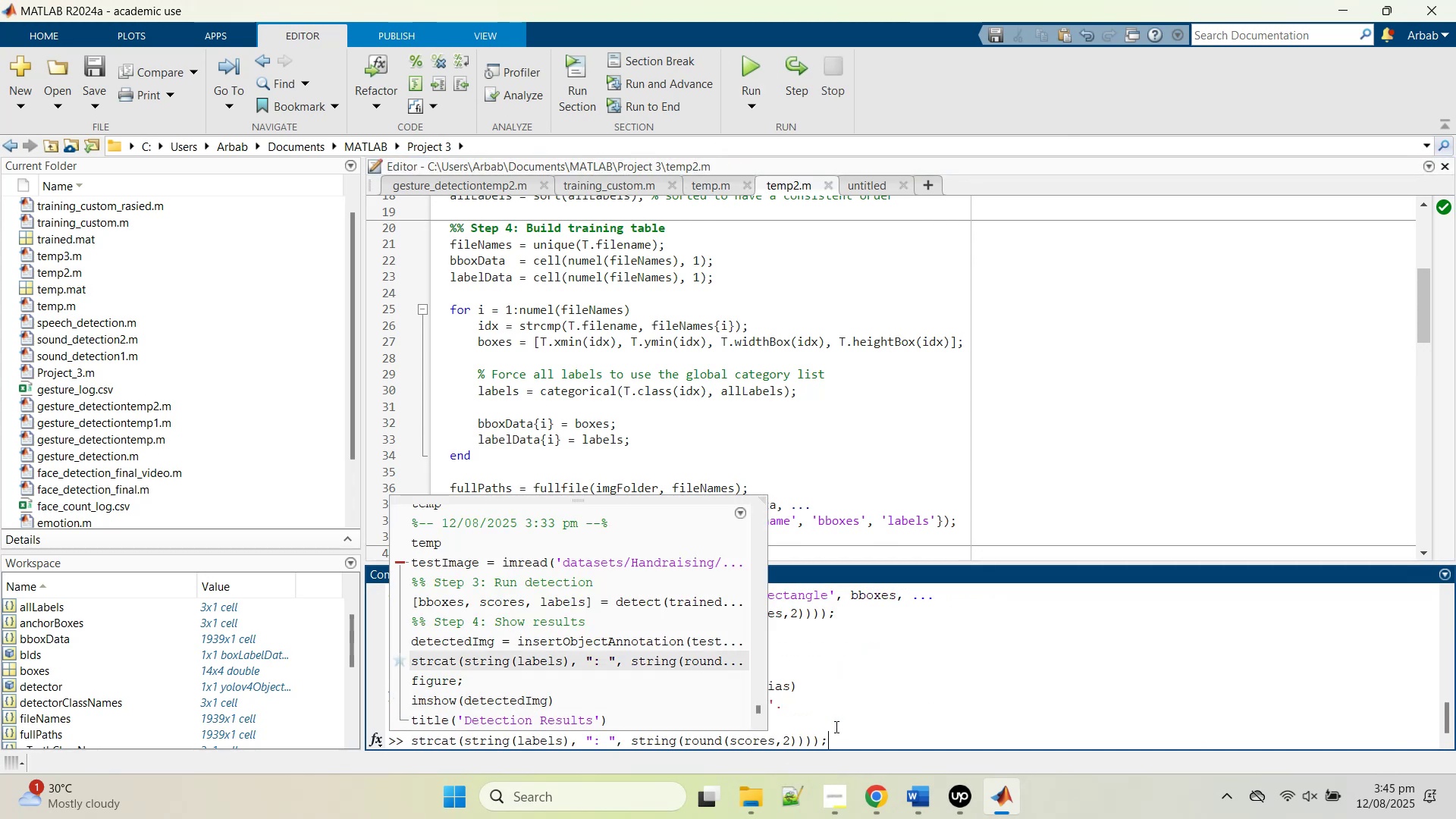 
key(ArrowUp)
 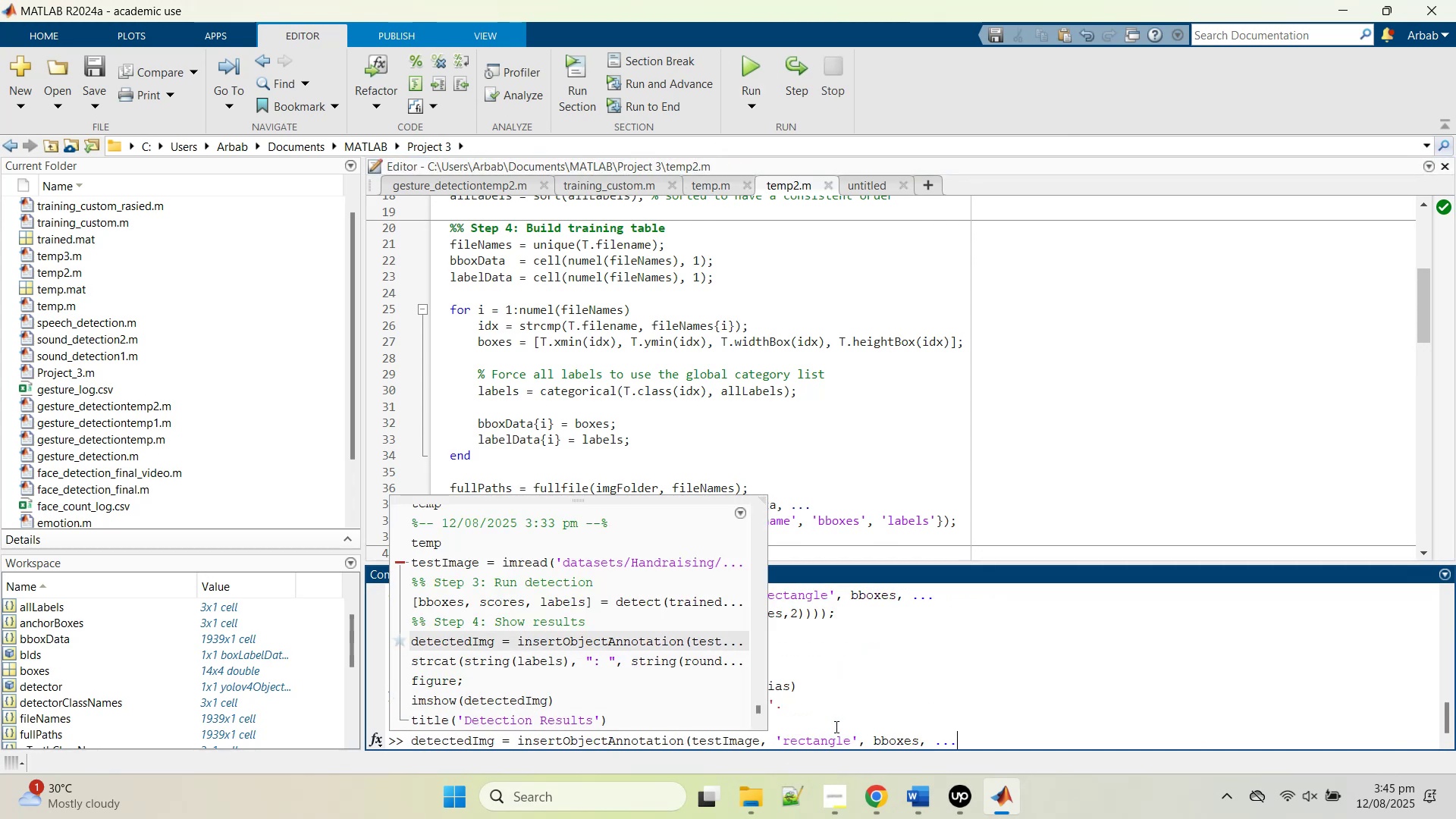 
key(ArrowUp)
 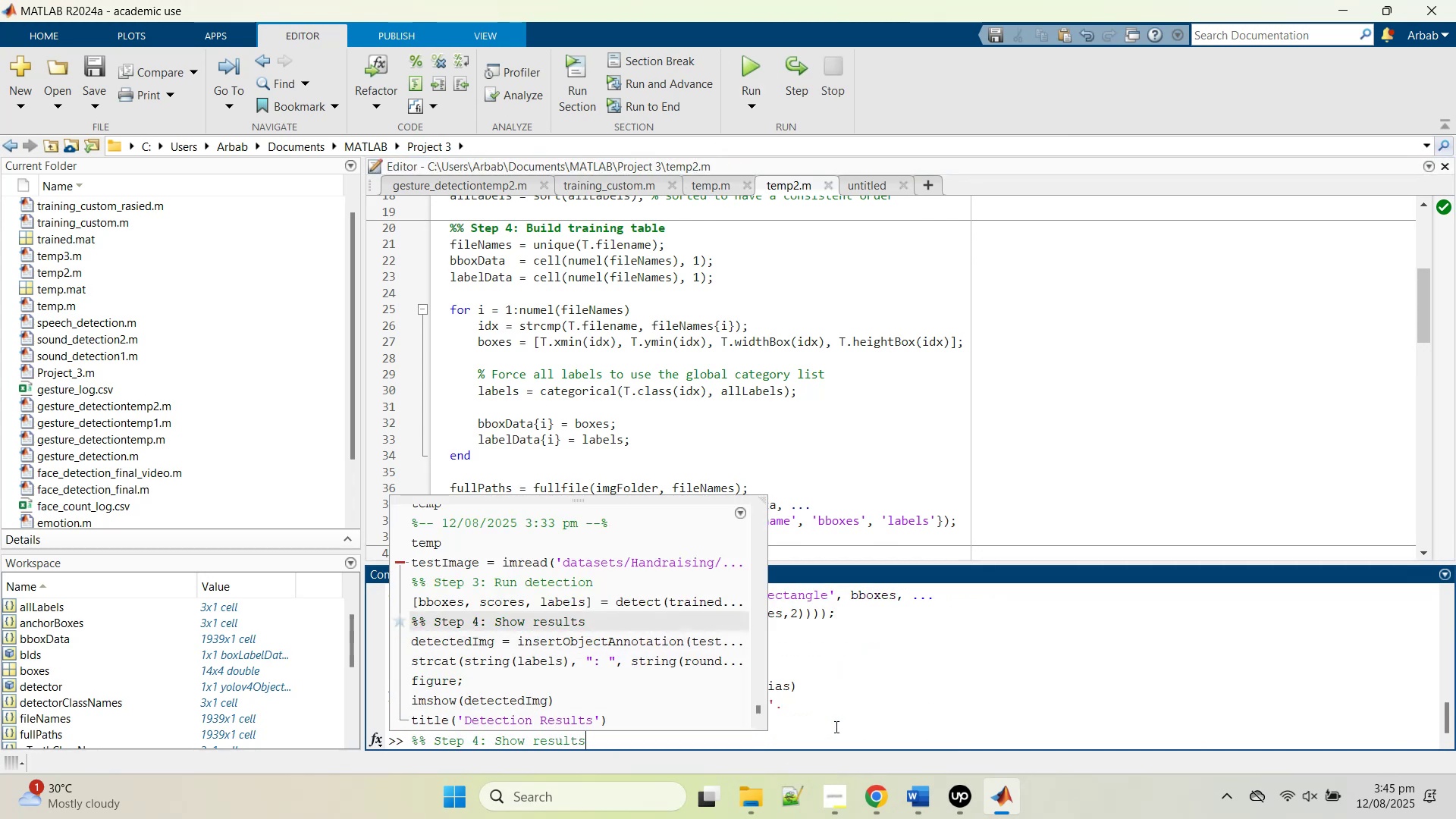 
key(ArrowUp)
 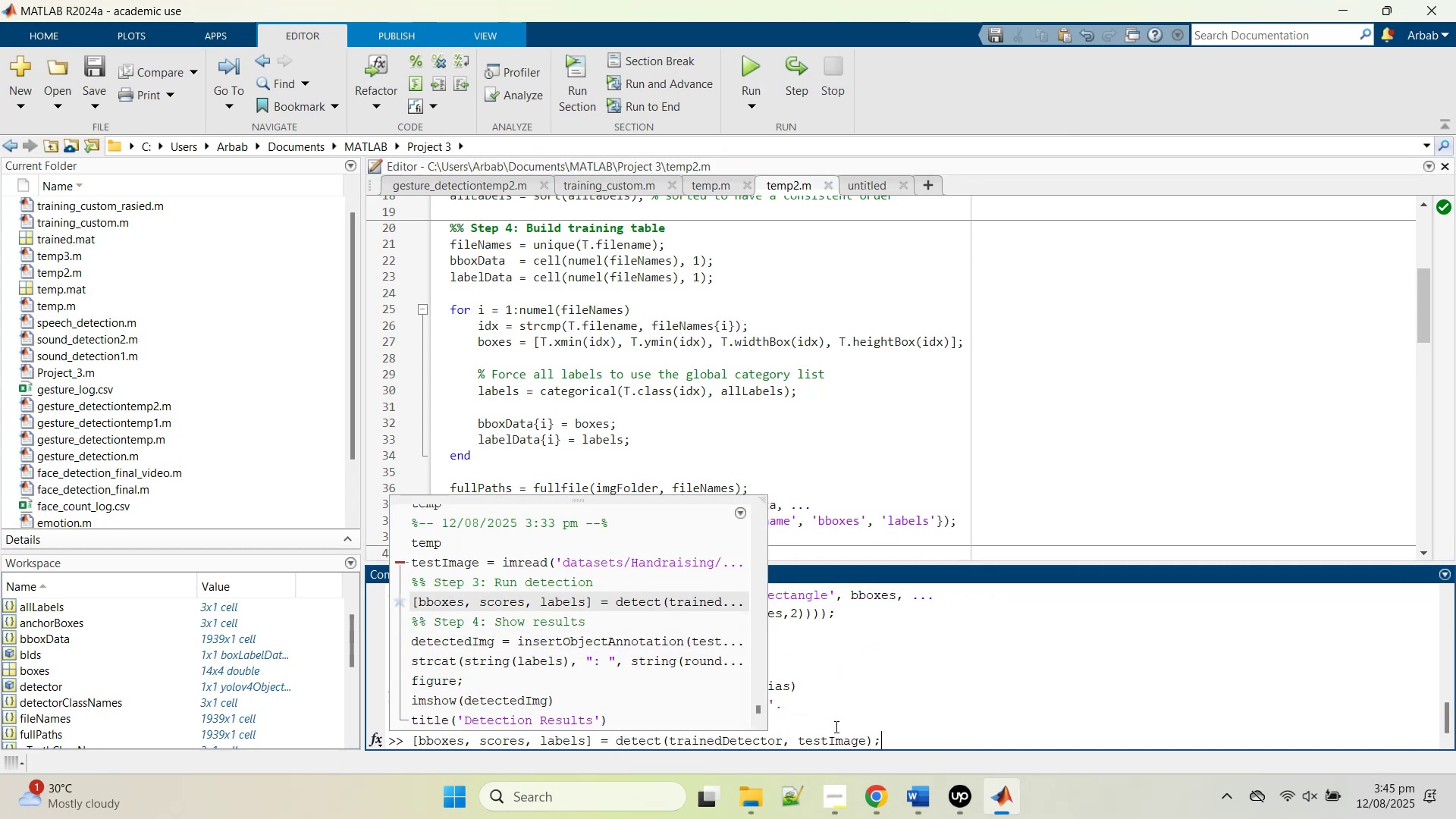 
key(ArrowUp)
 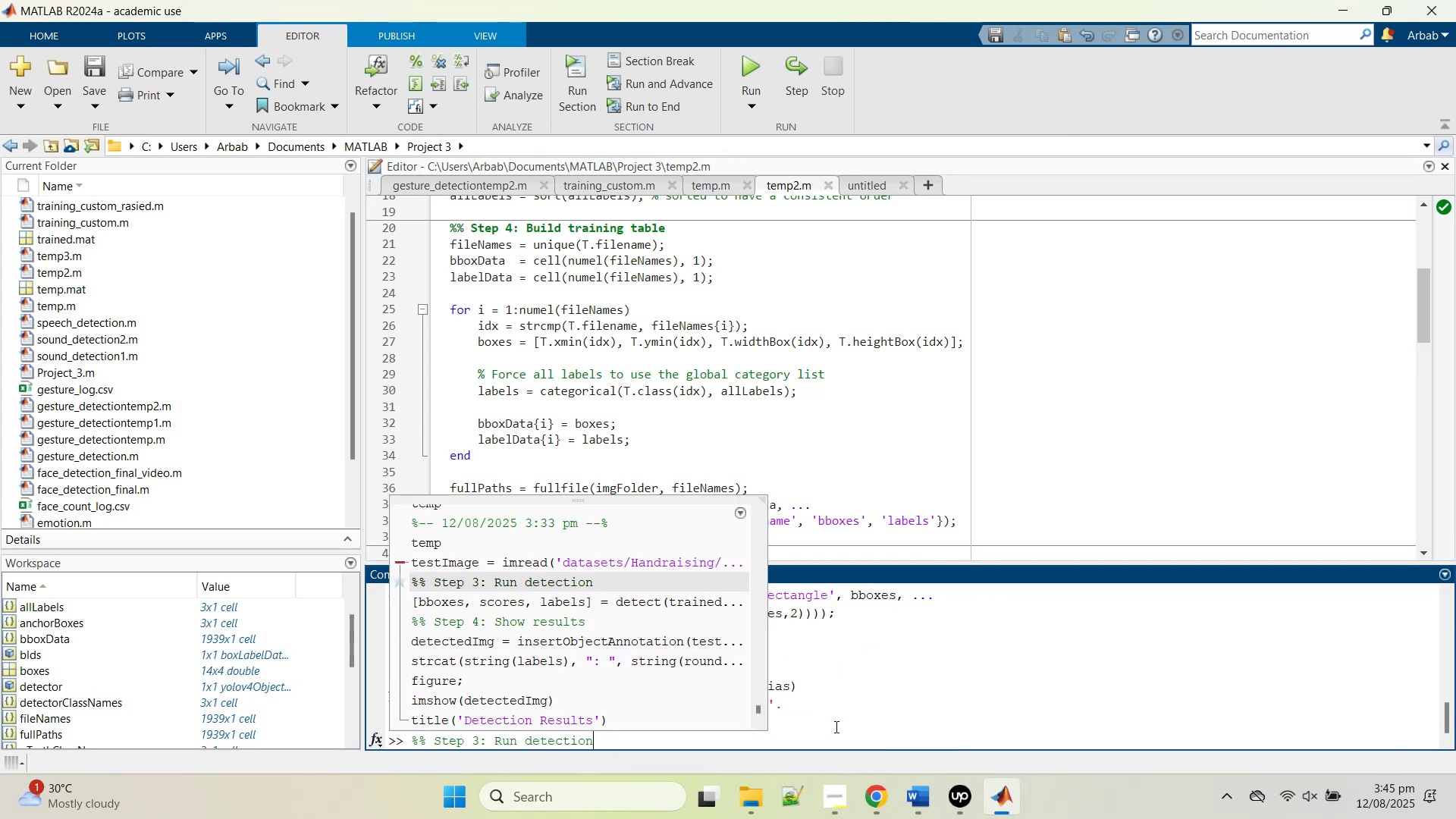 
key(ArrowUp)
 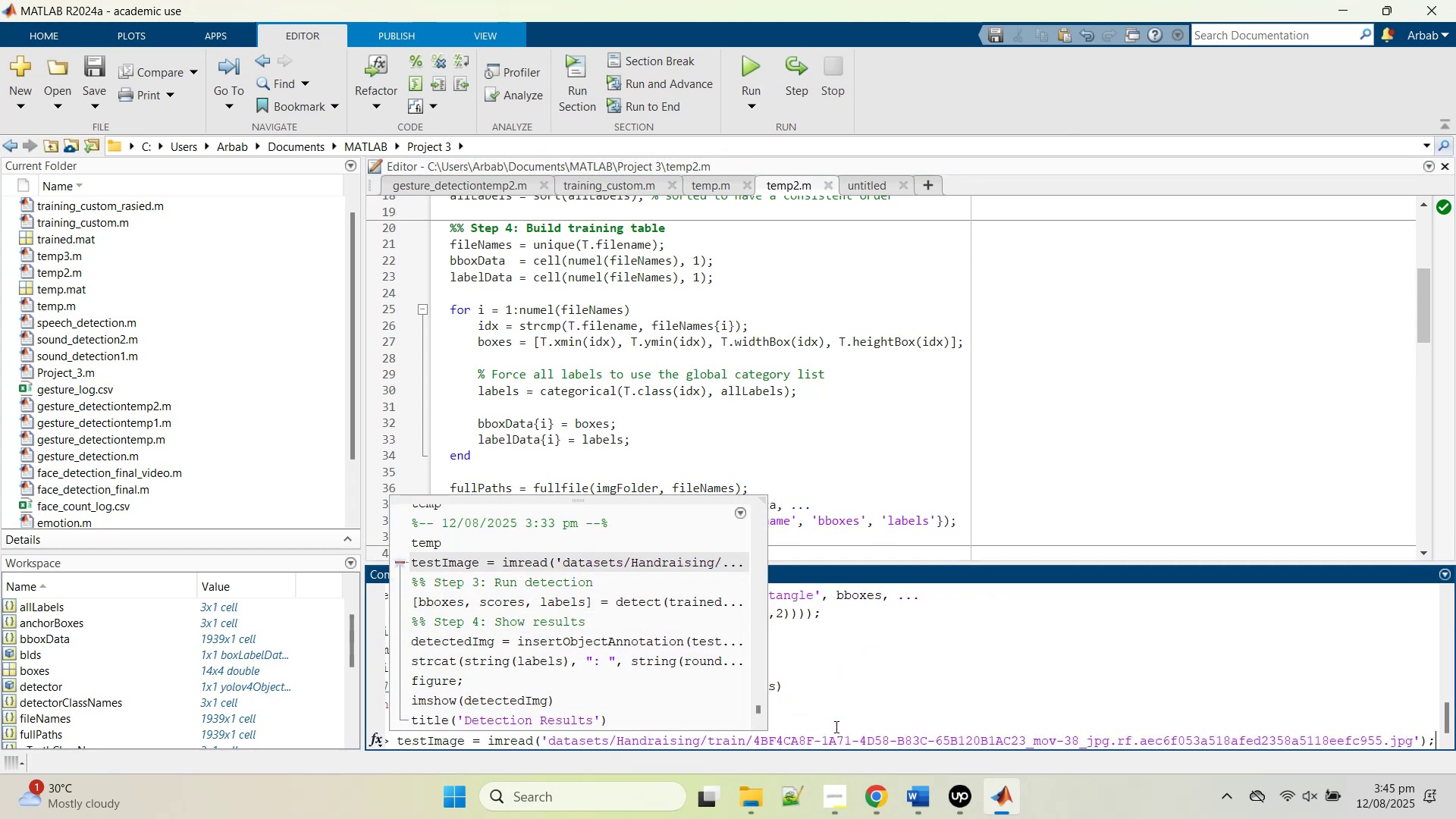 
key(ArrowDown)
 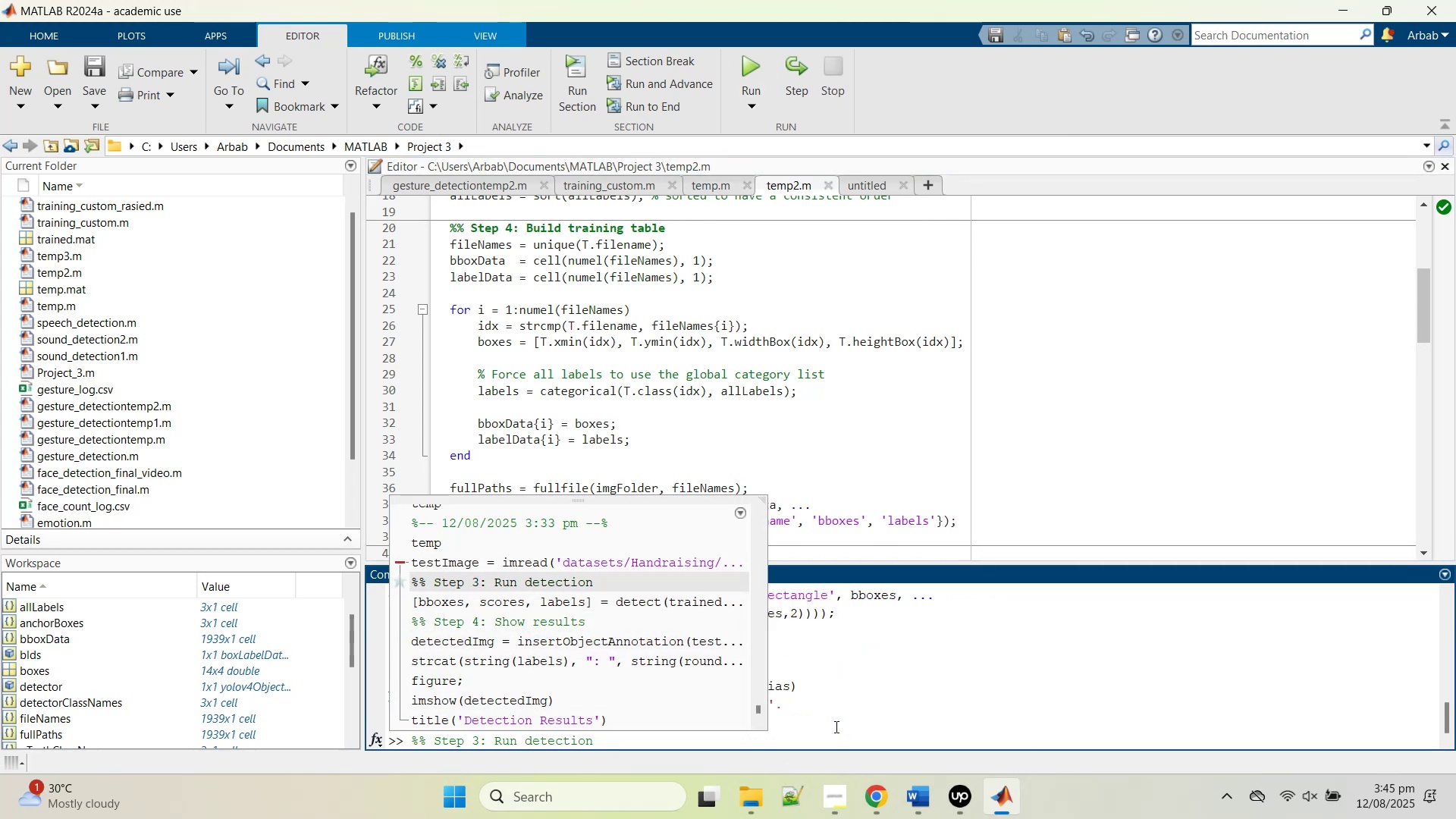 
key(ArrowDown)
 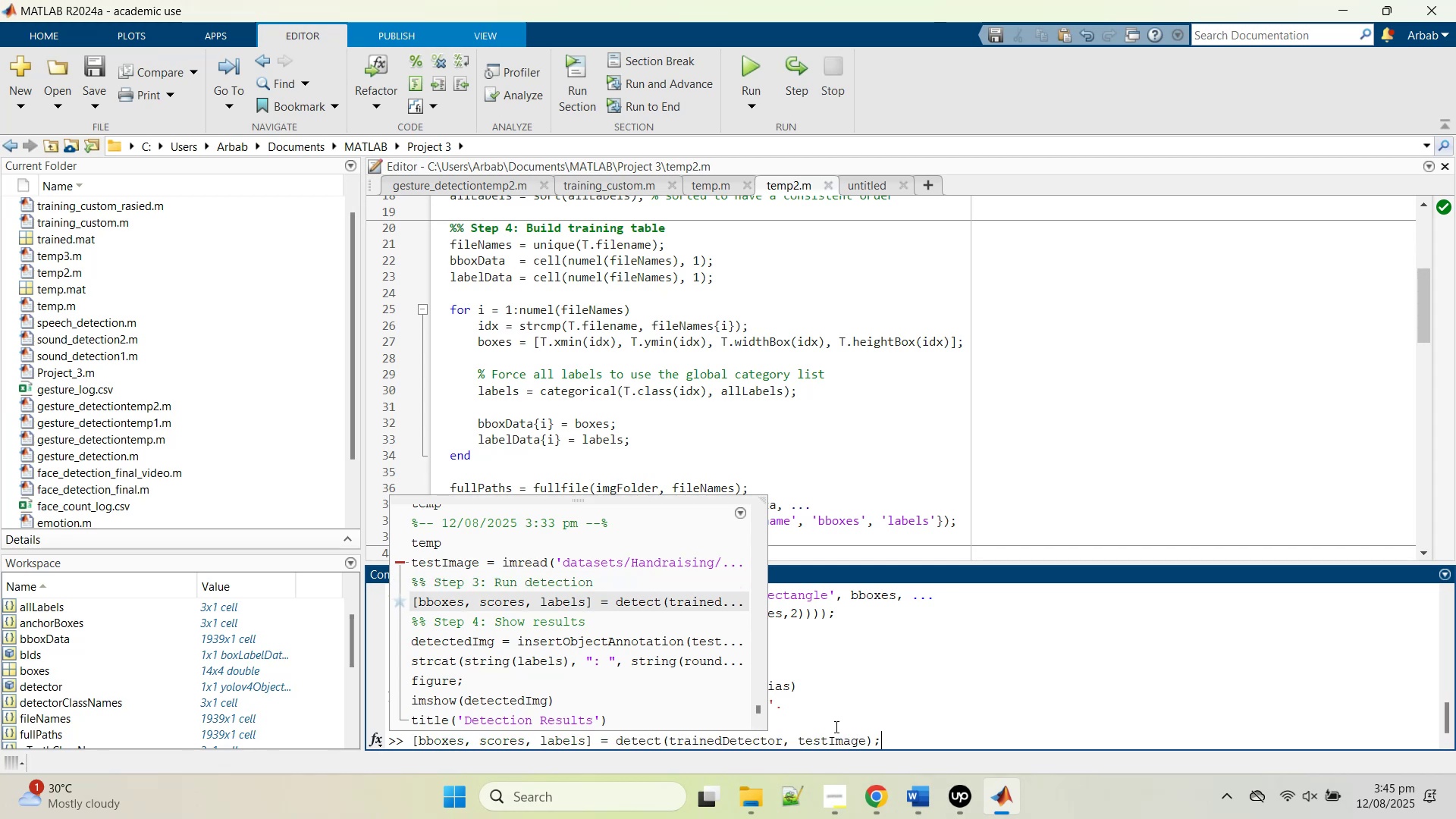 
key(ArrowUp)
 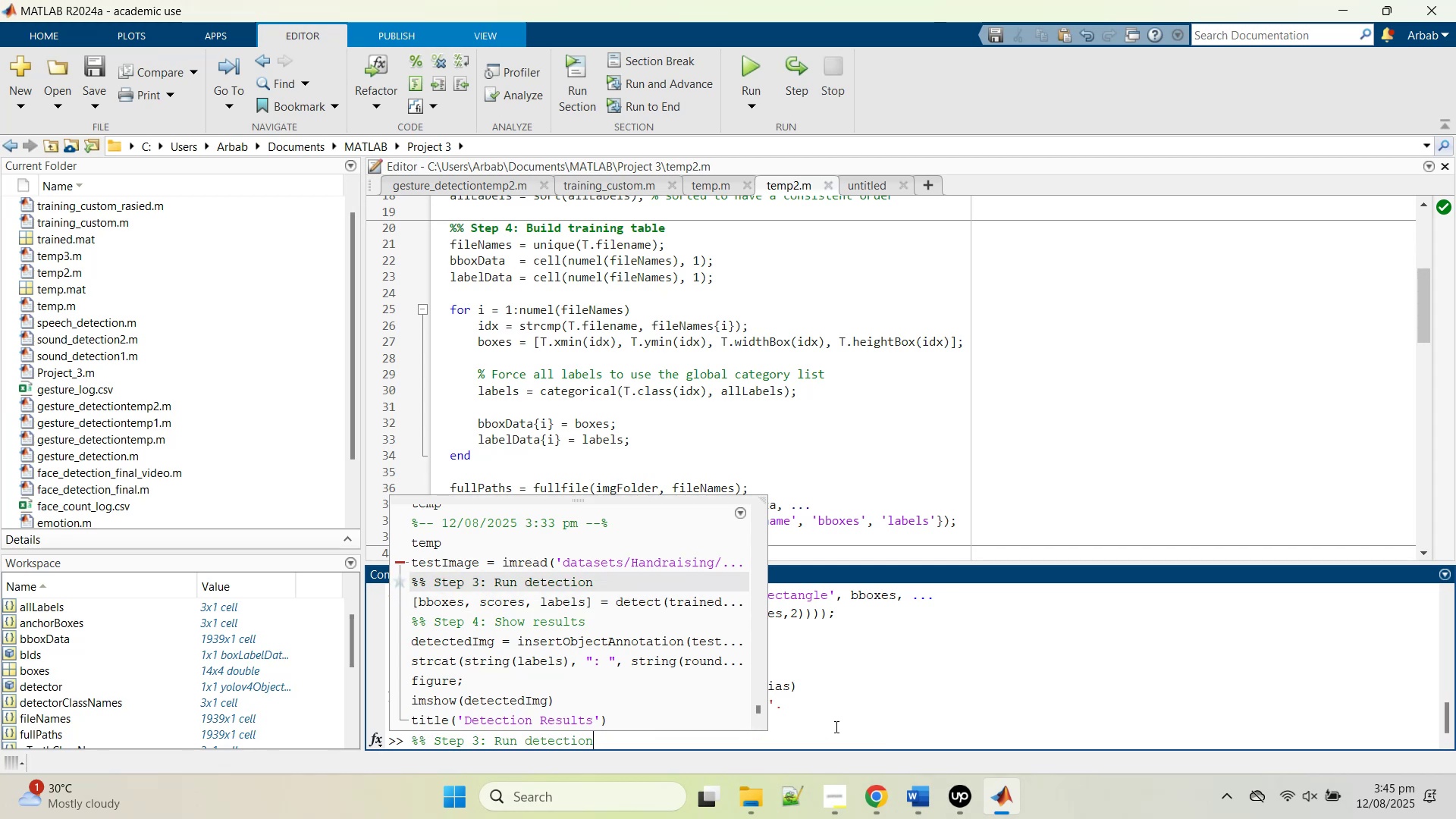 
key(ArrowUp)
 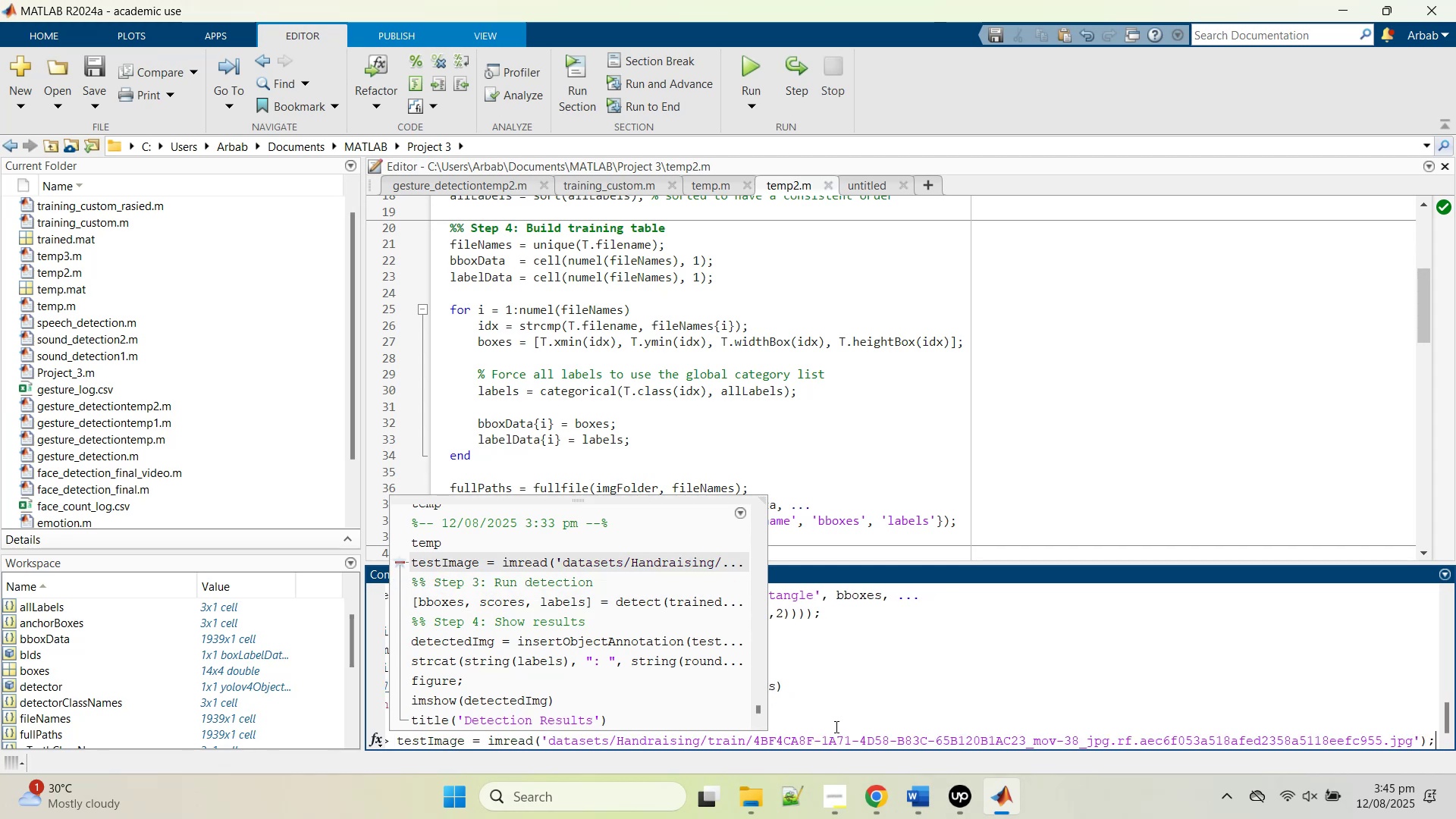 
key(Enter)
 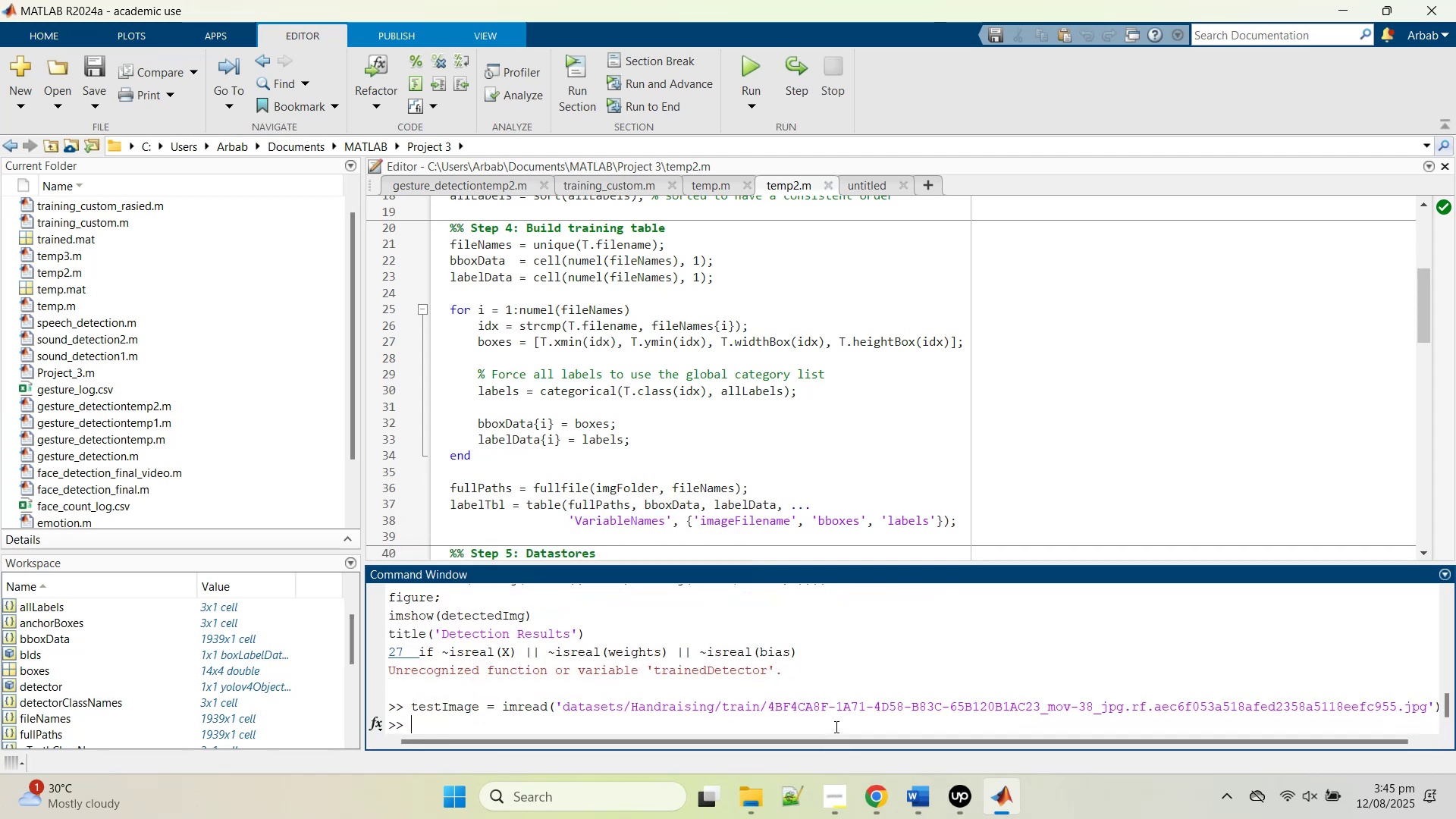 
key(ArrowUp)
 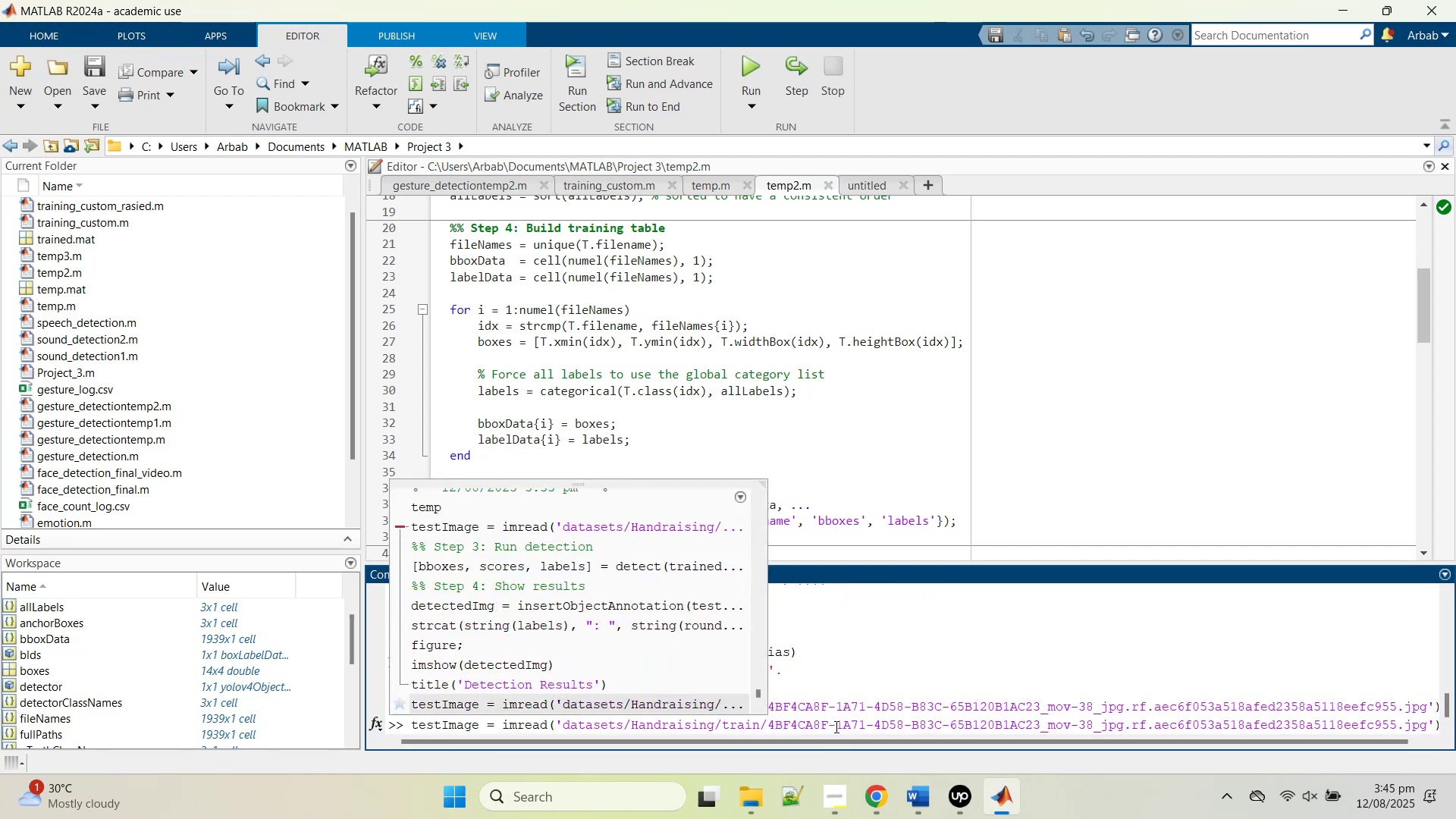 
key(ArrowUp)
 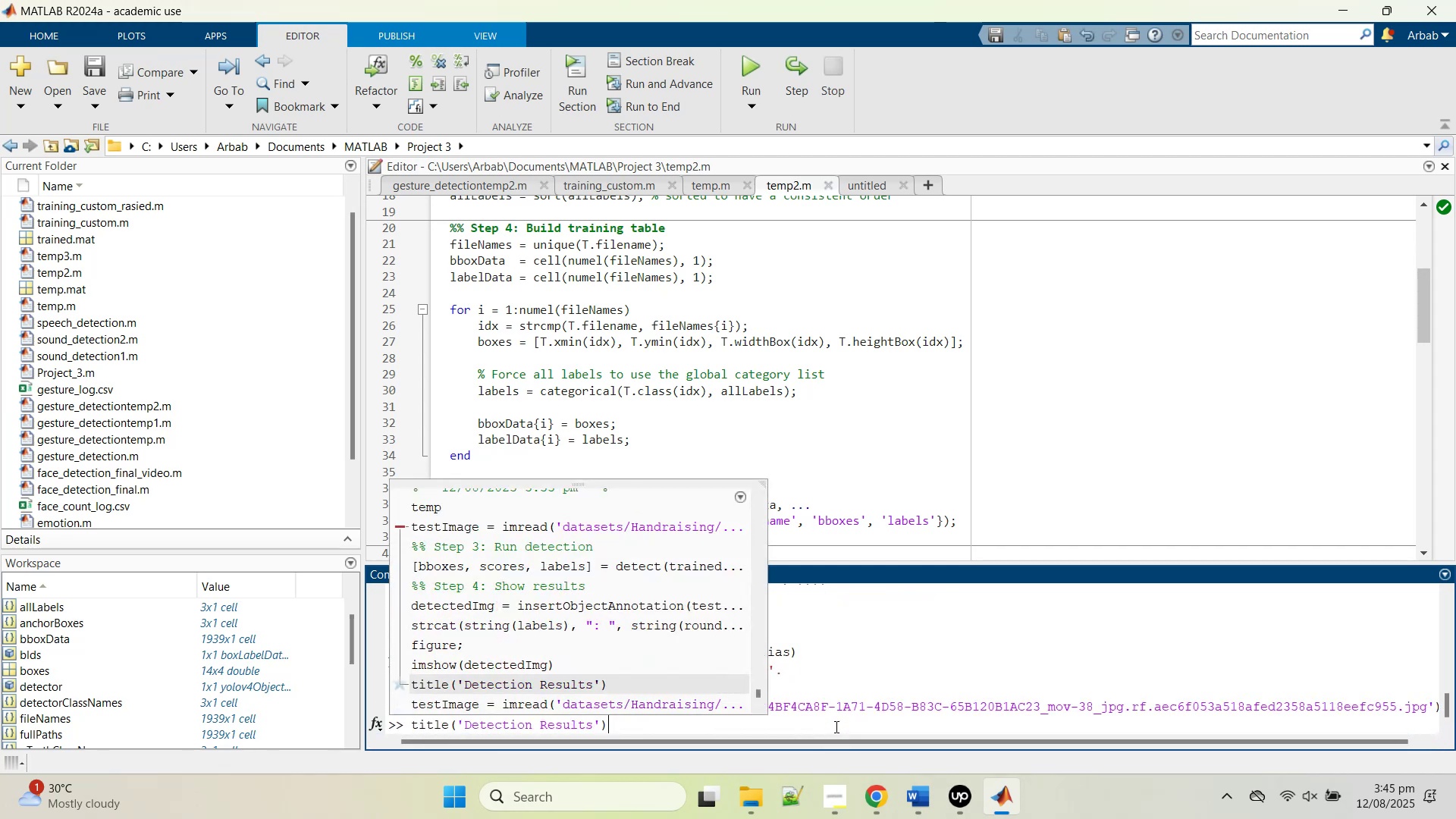 
key(ArrowUp)
 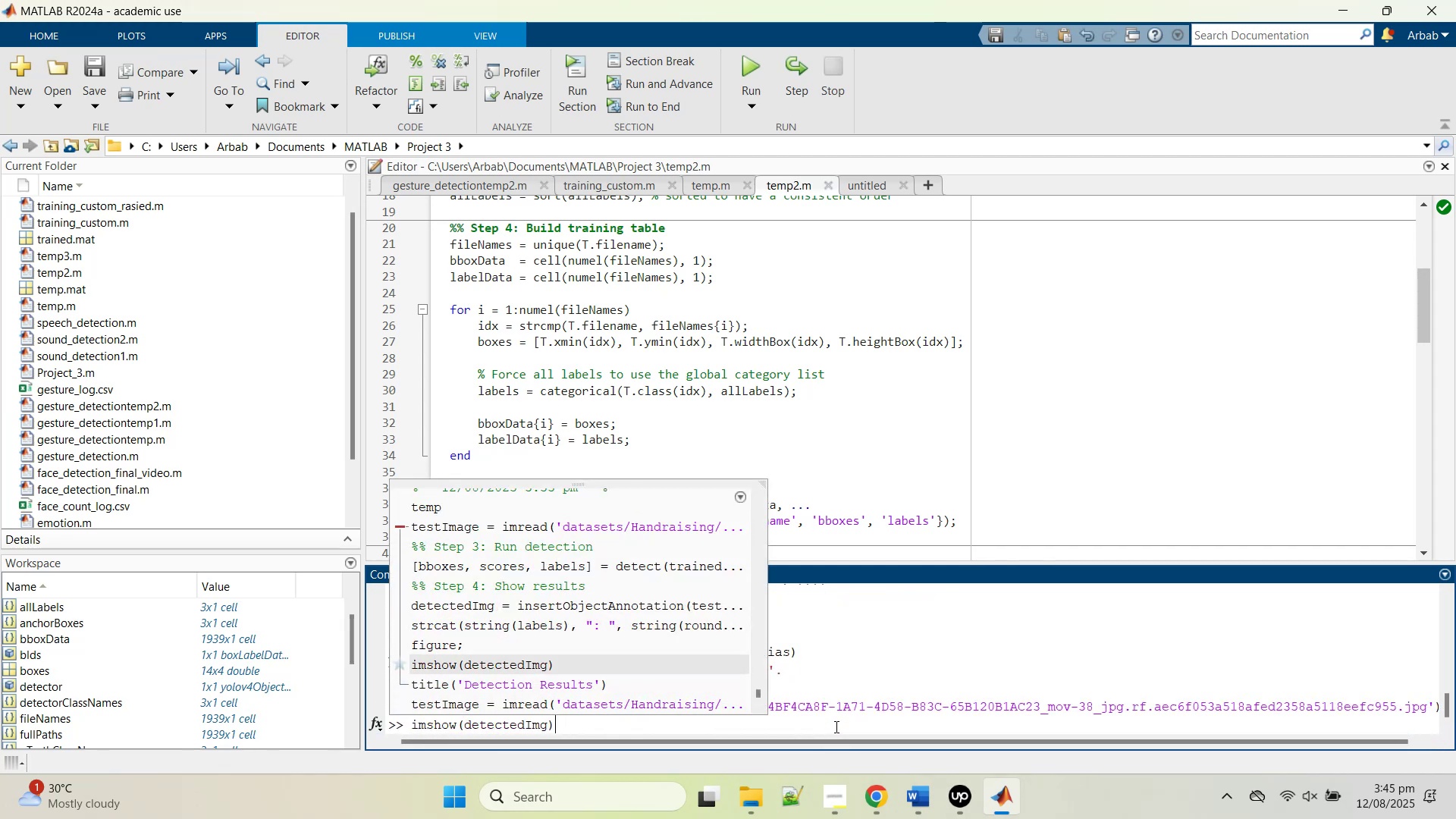 
key(ArrowUp)
 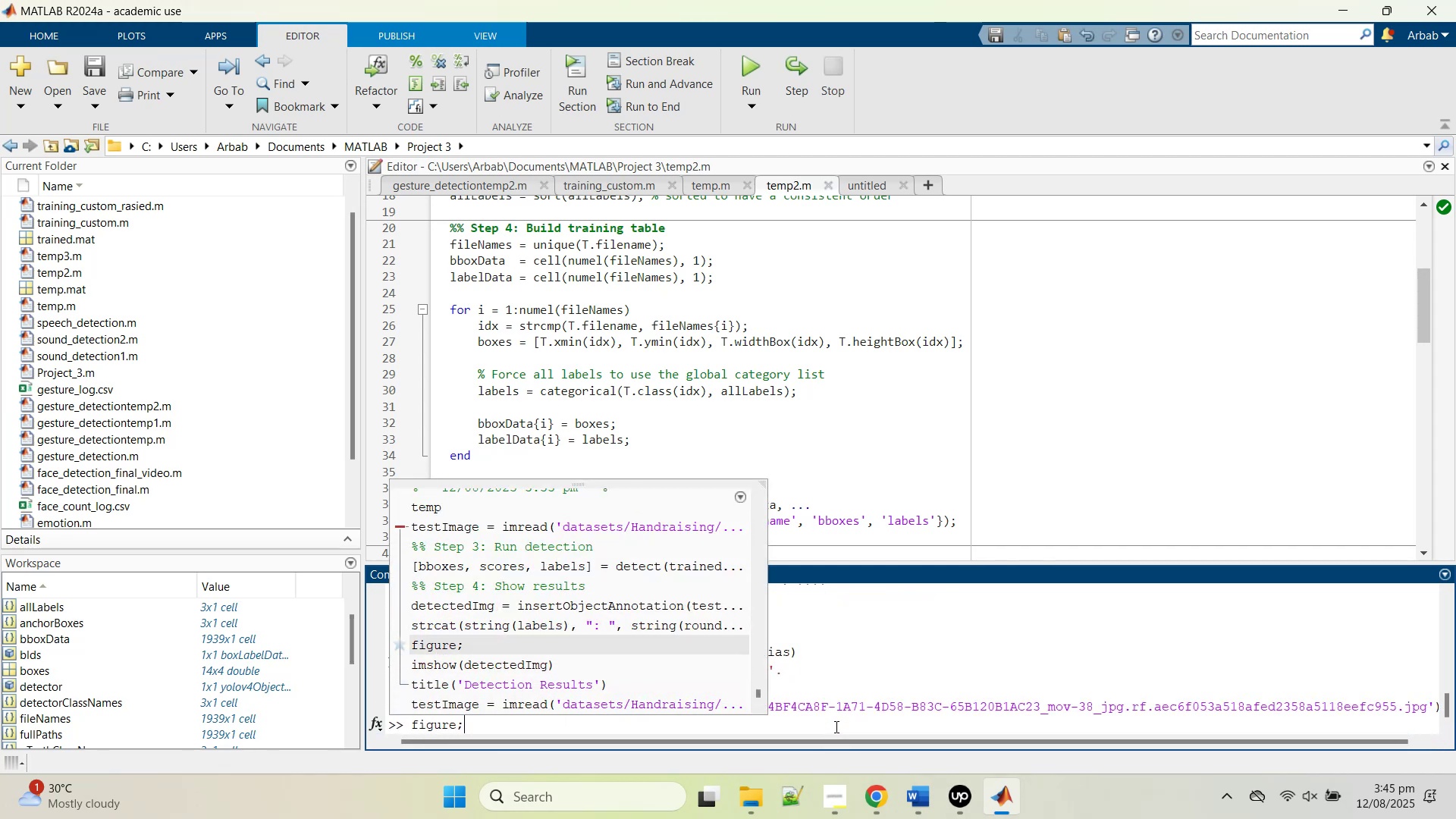 
key(ArrowUp)
 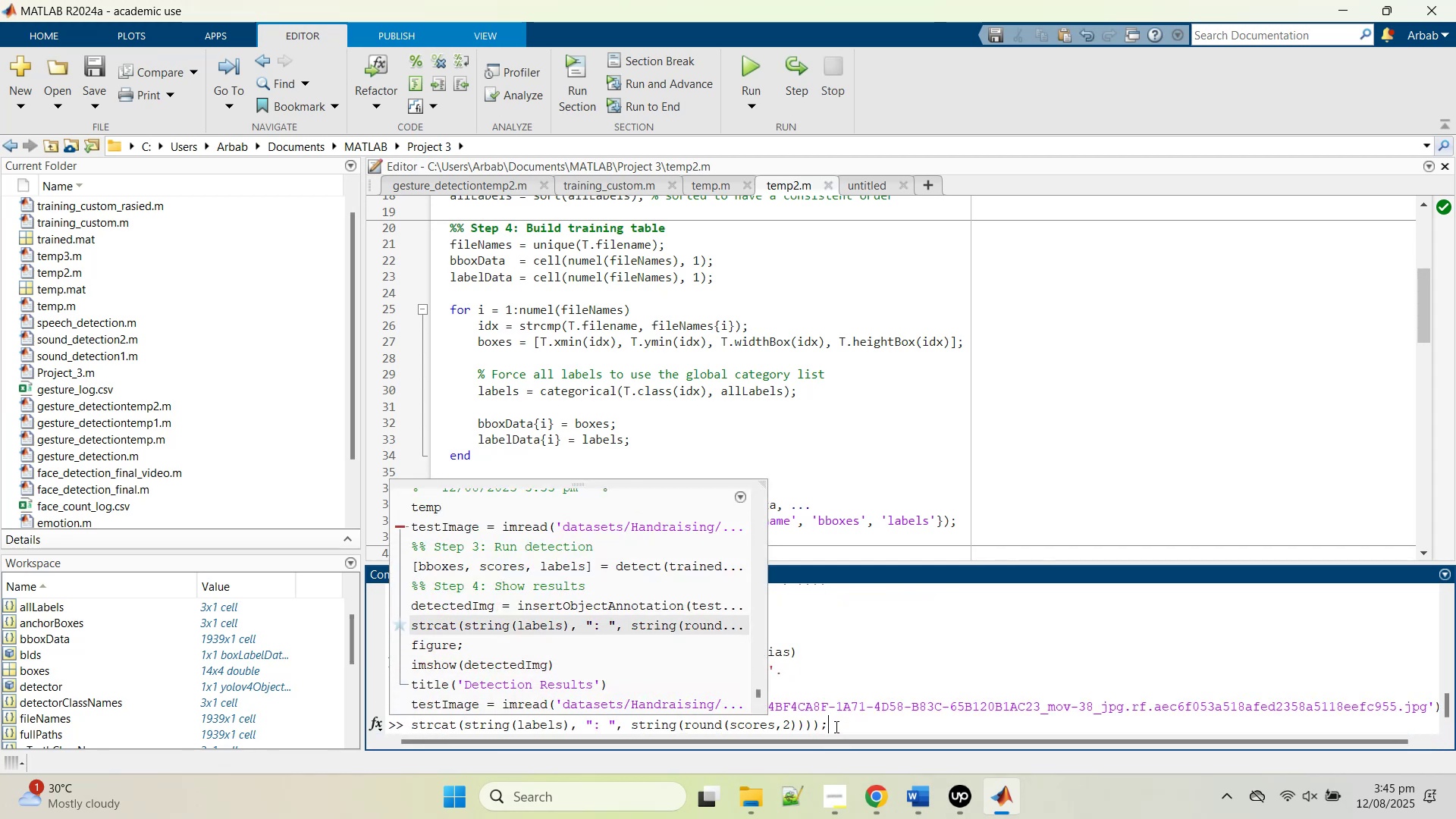 
key(ArrowUp)
 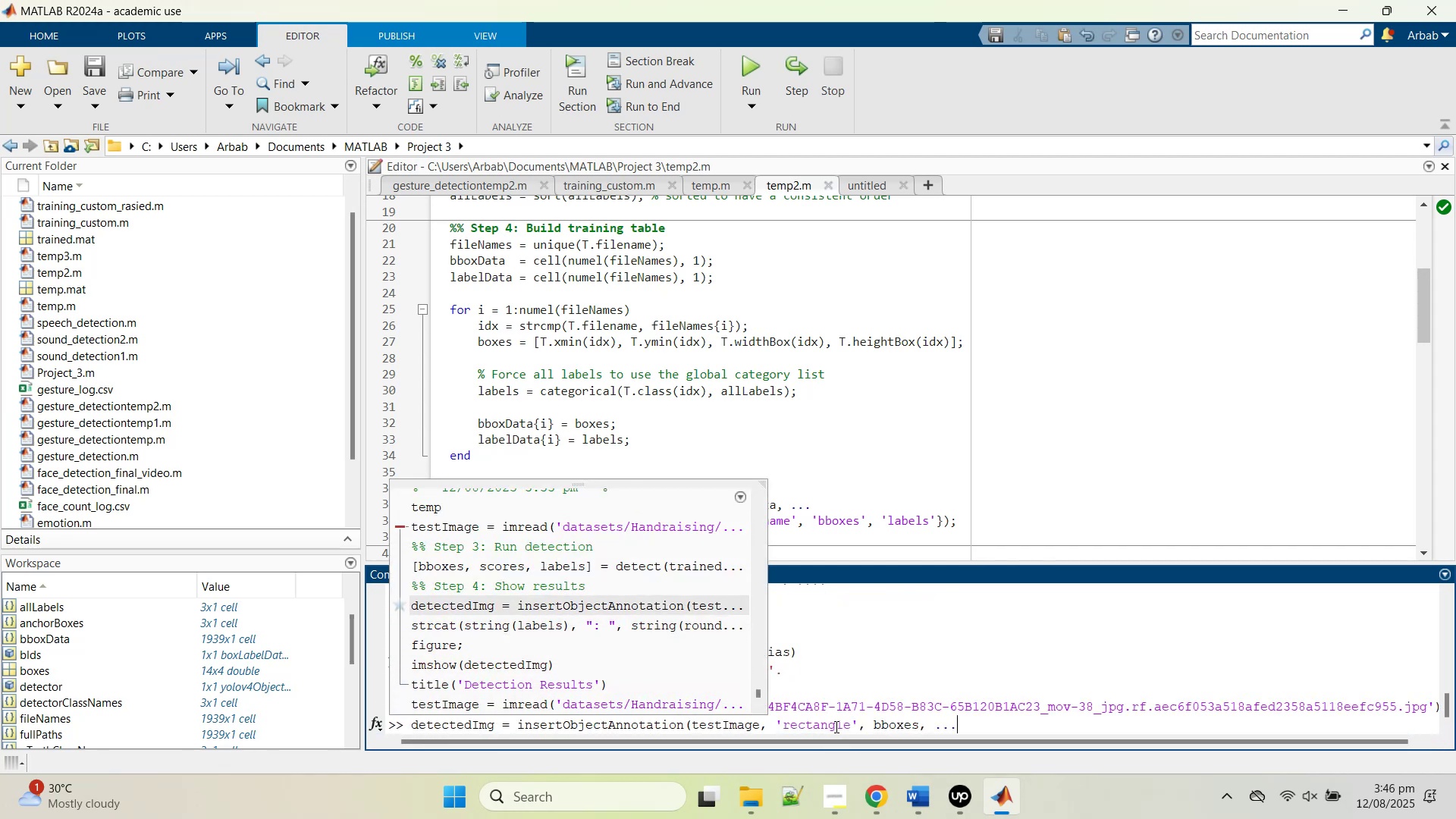 
key(ArrowUp)
 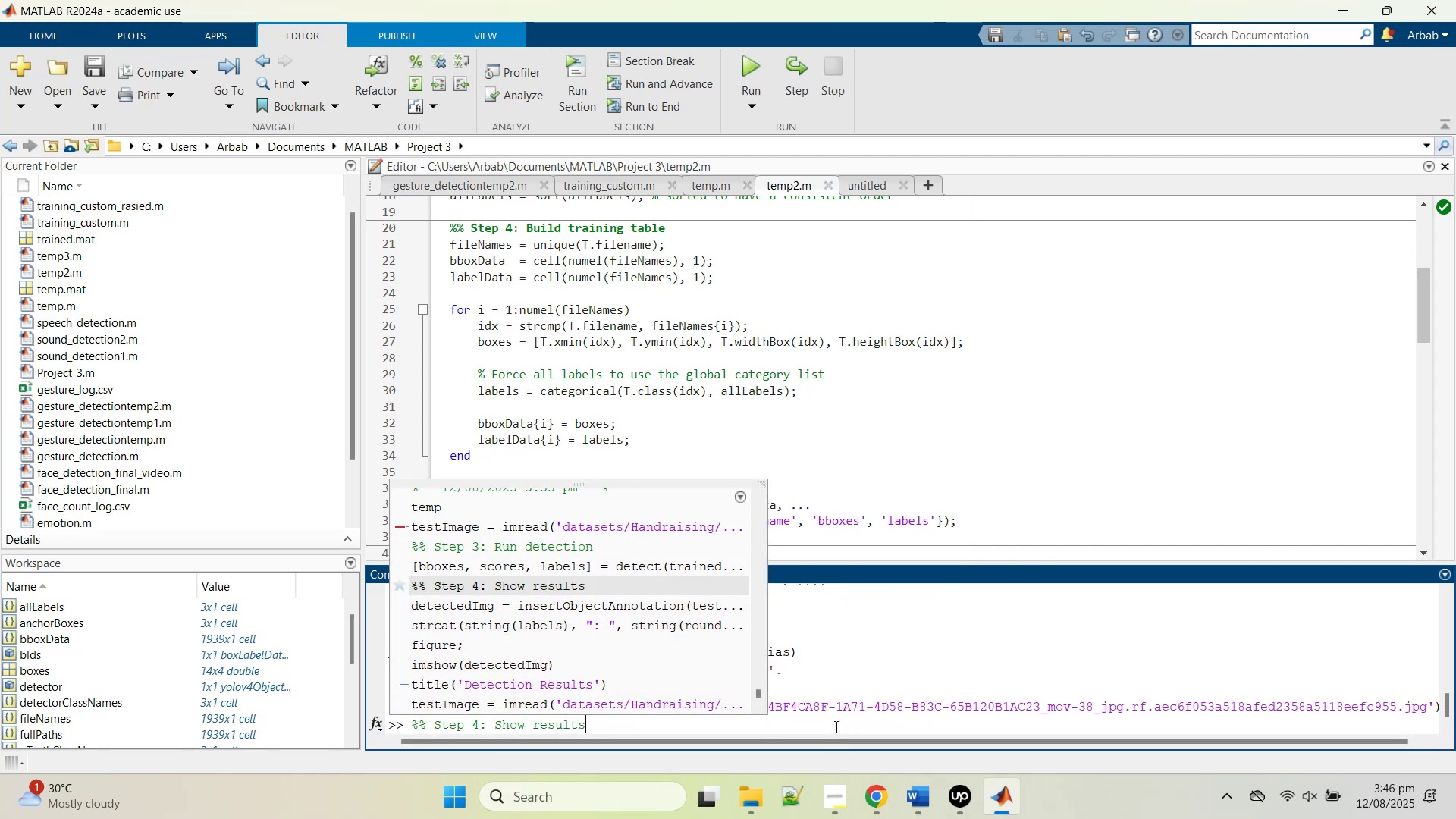 
key(ArrowUp)
 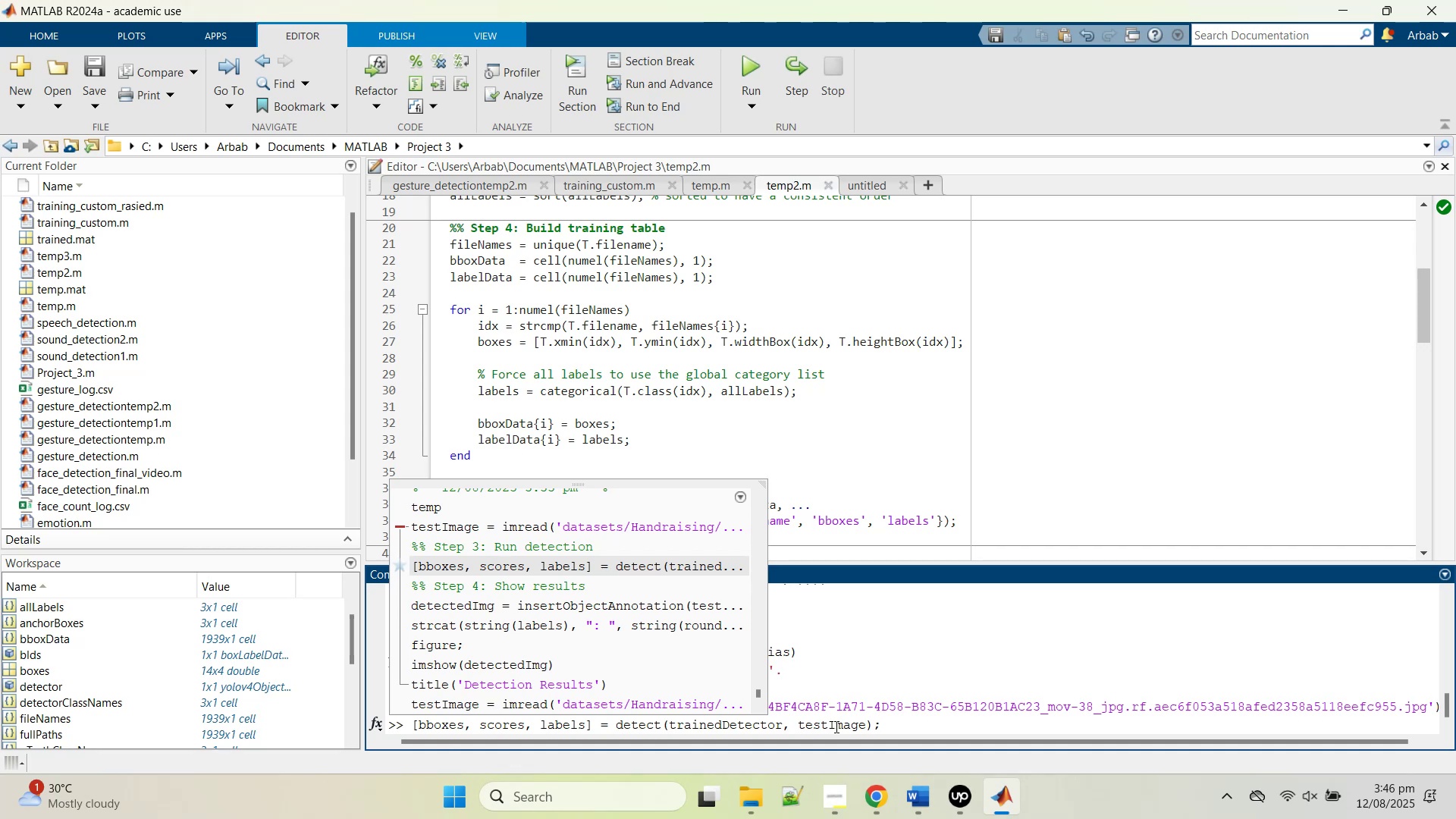 
wait(7.17)
 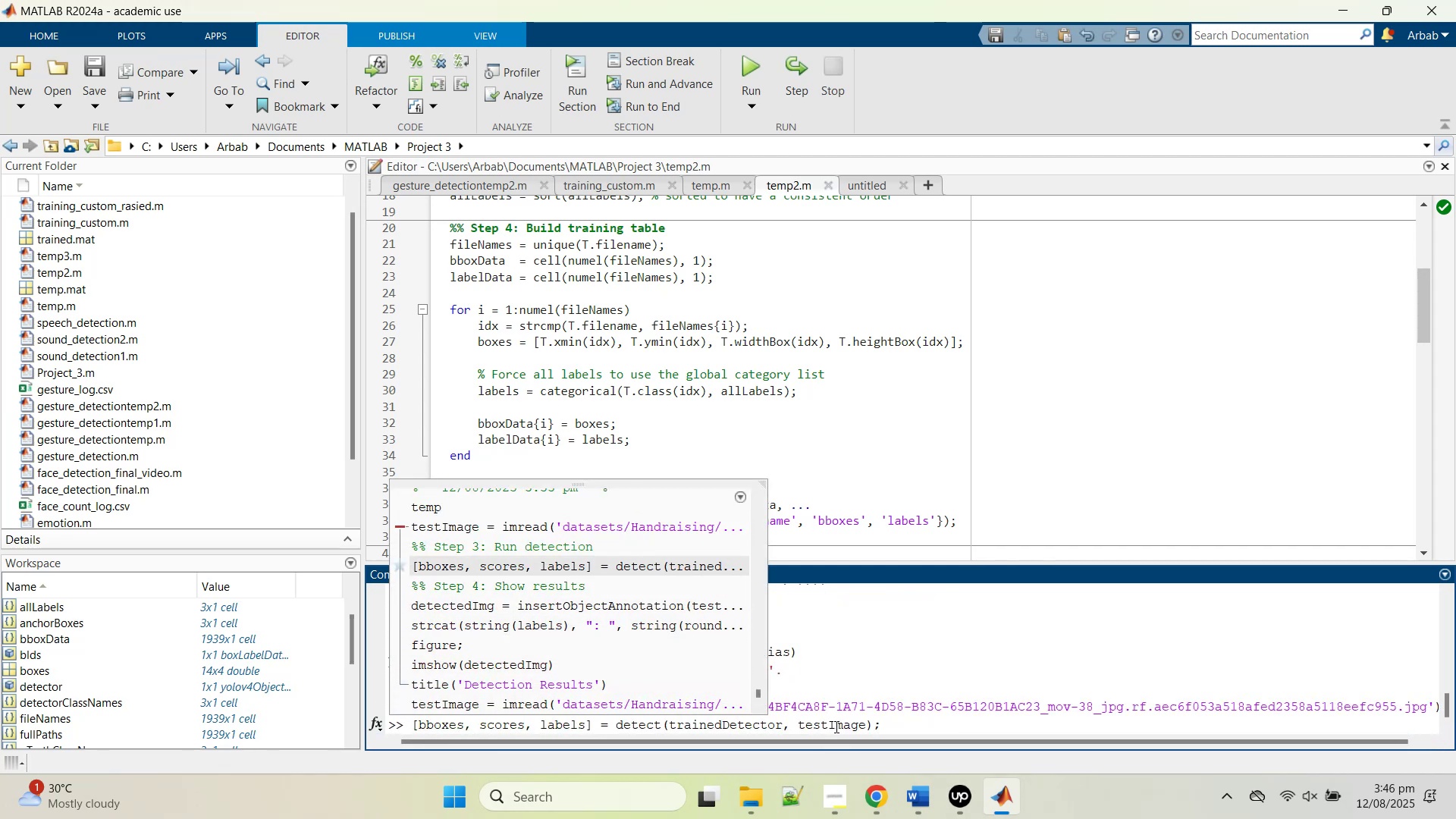 
key(Enter)
 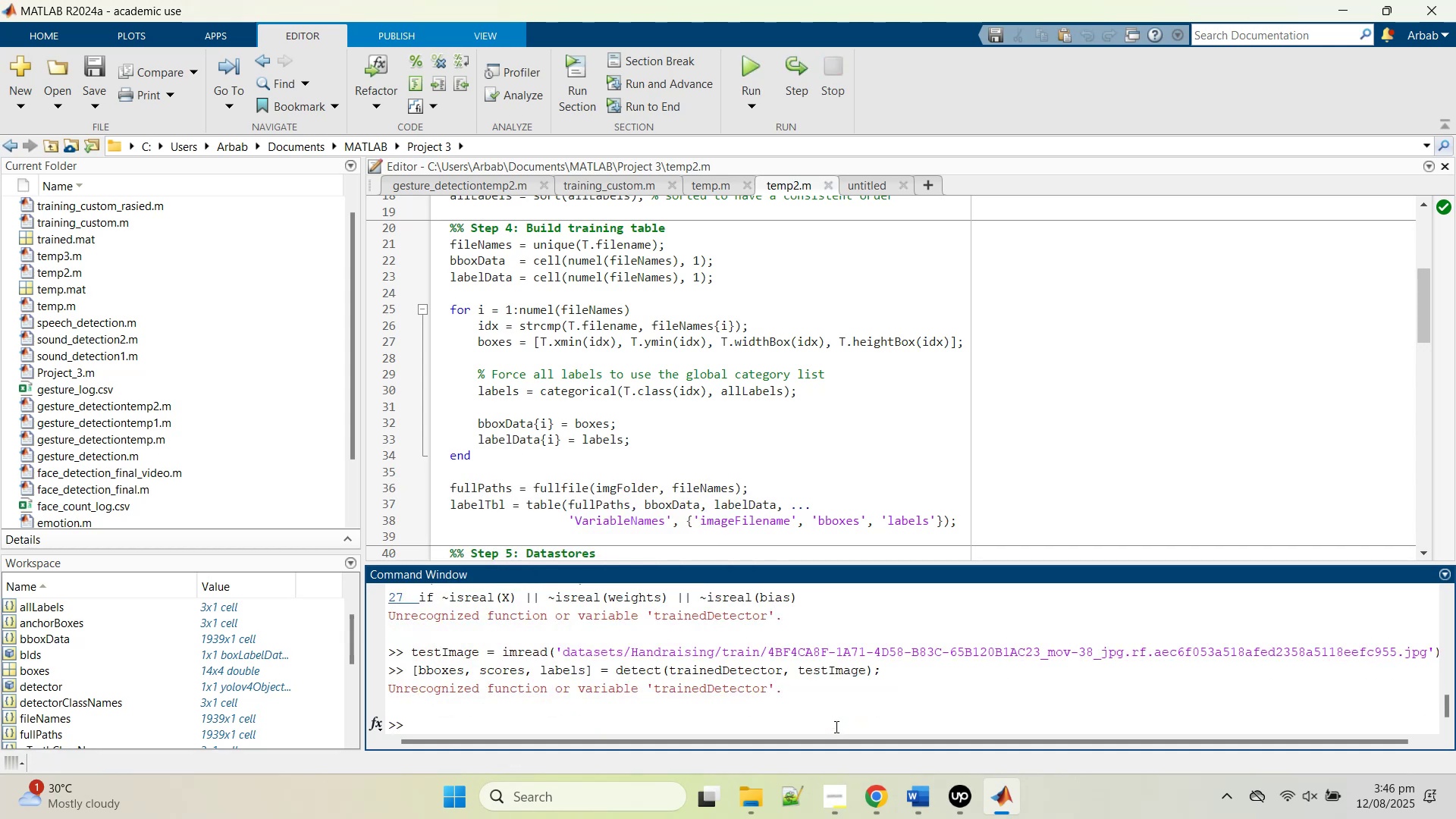 
scroll: coordinate [91, 733], scroll_direction: down, amount: 2.0
 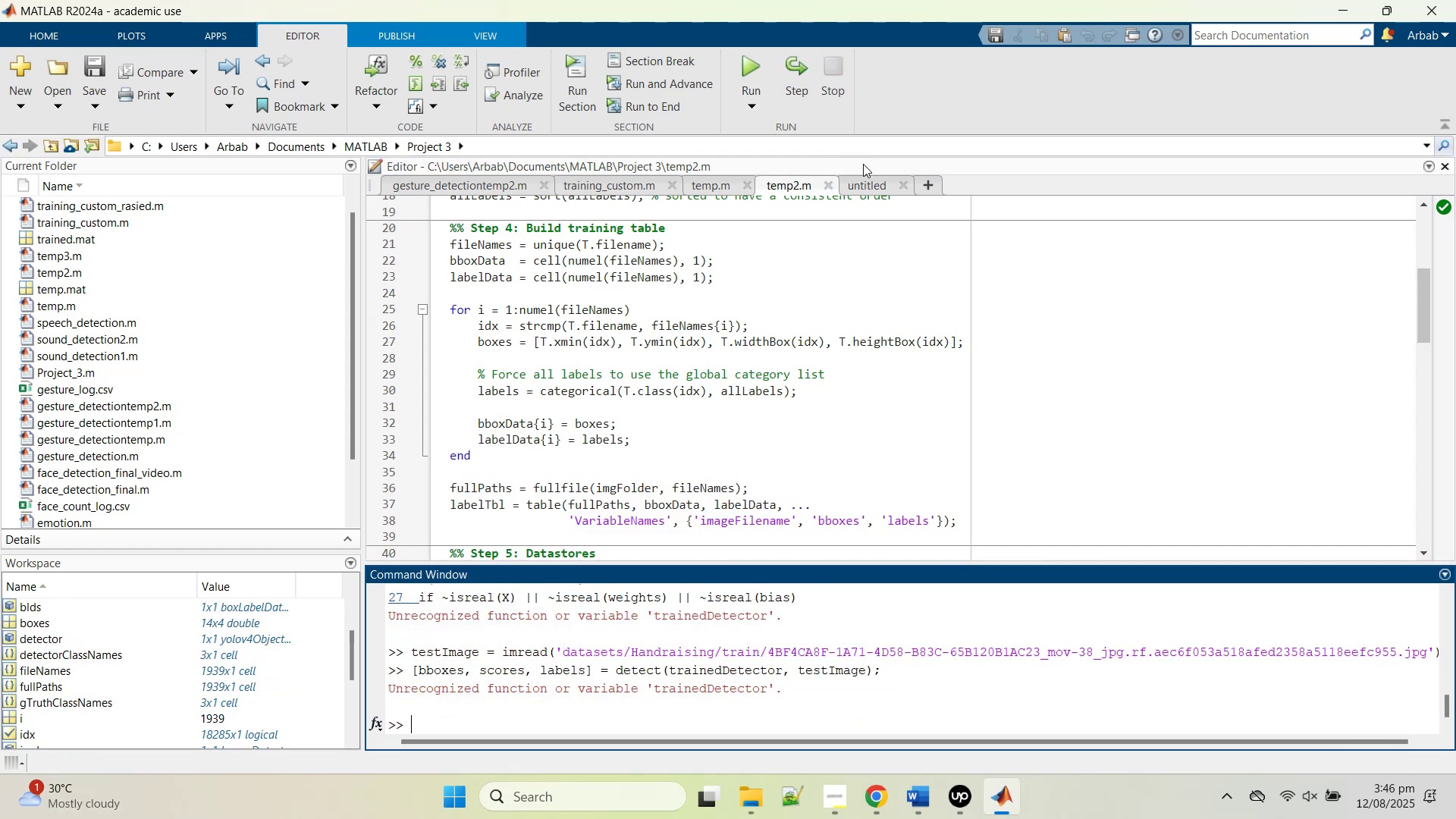 
left_click([857, 183])
 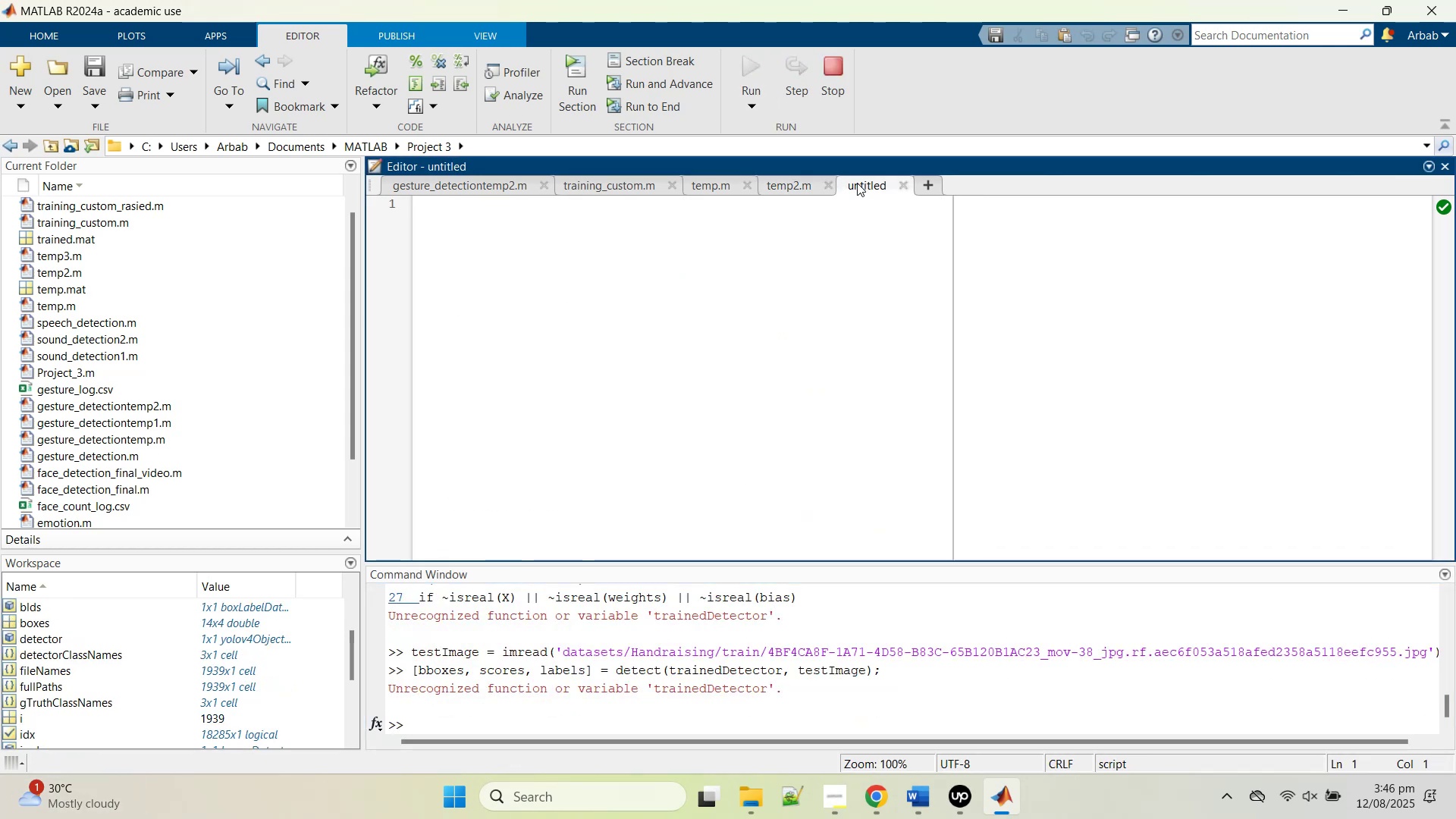 
key(Control+V)
 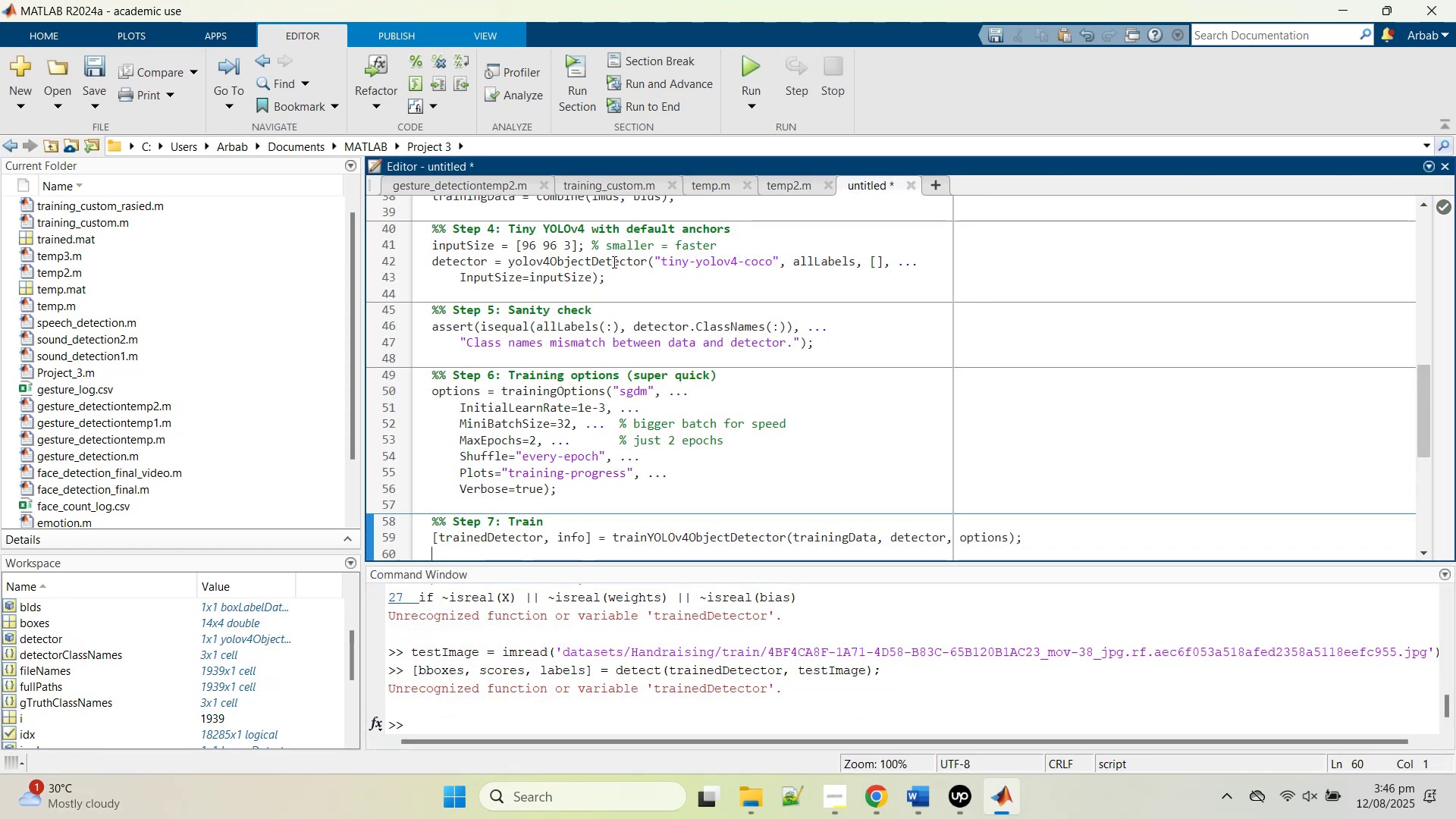 
key(Control+S)
 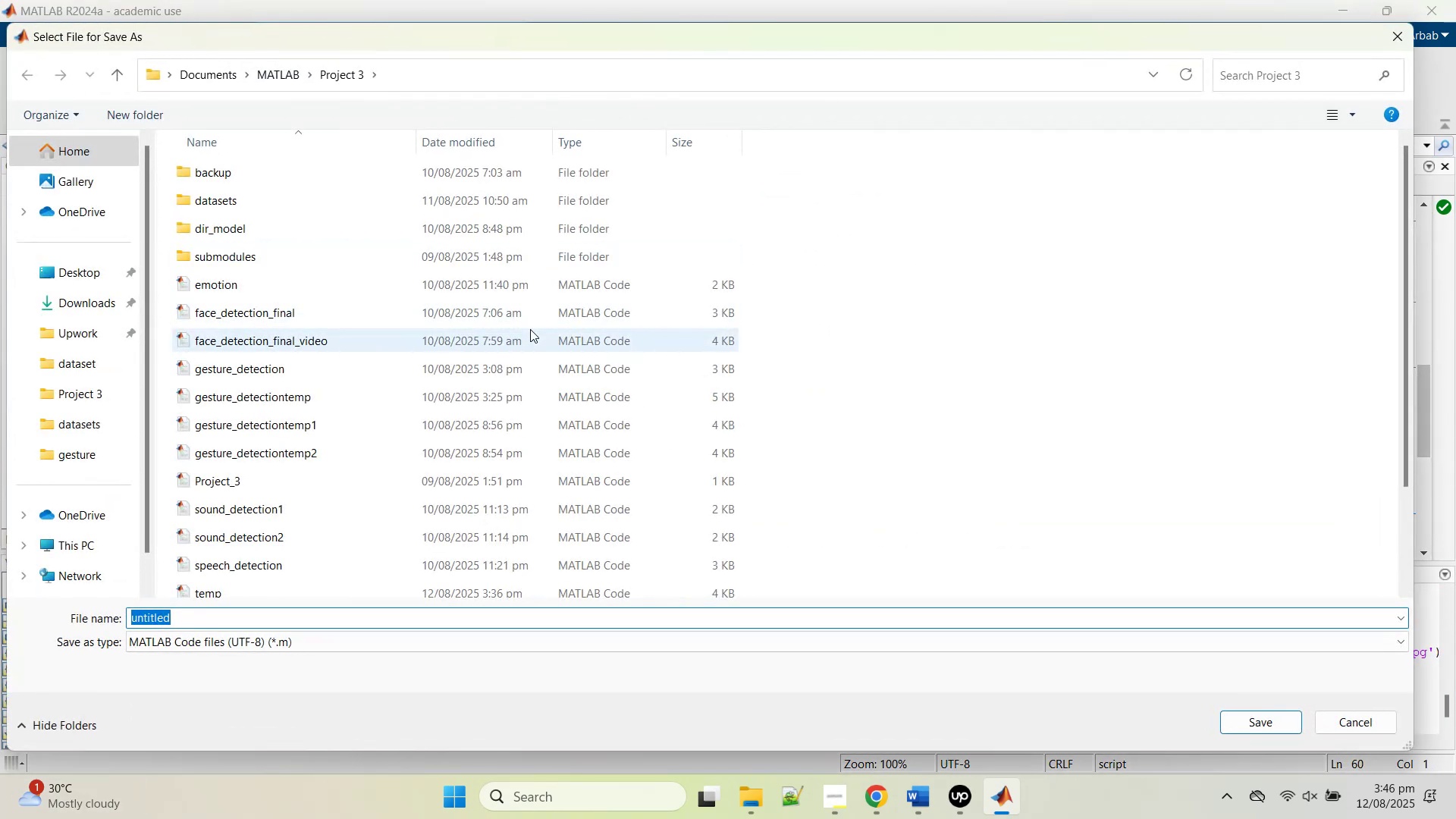 
type(temp_yolo_testing)
key(Backspace)
key(Backspace)
key(Backspace)
key(Backspace)
key(Backspace)
key(Backspace)
type(raingin)
key(Backspace)
key(Backspace)
 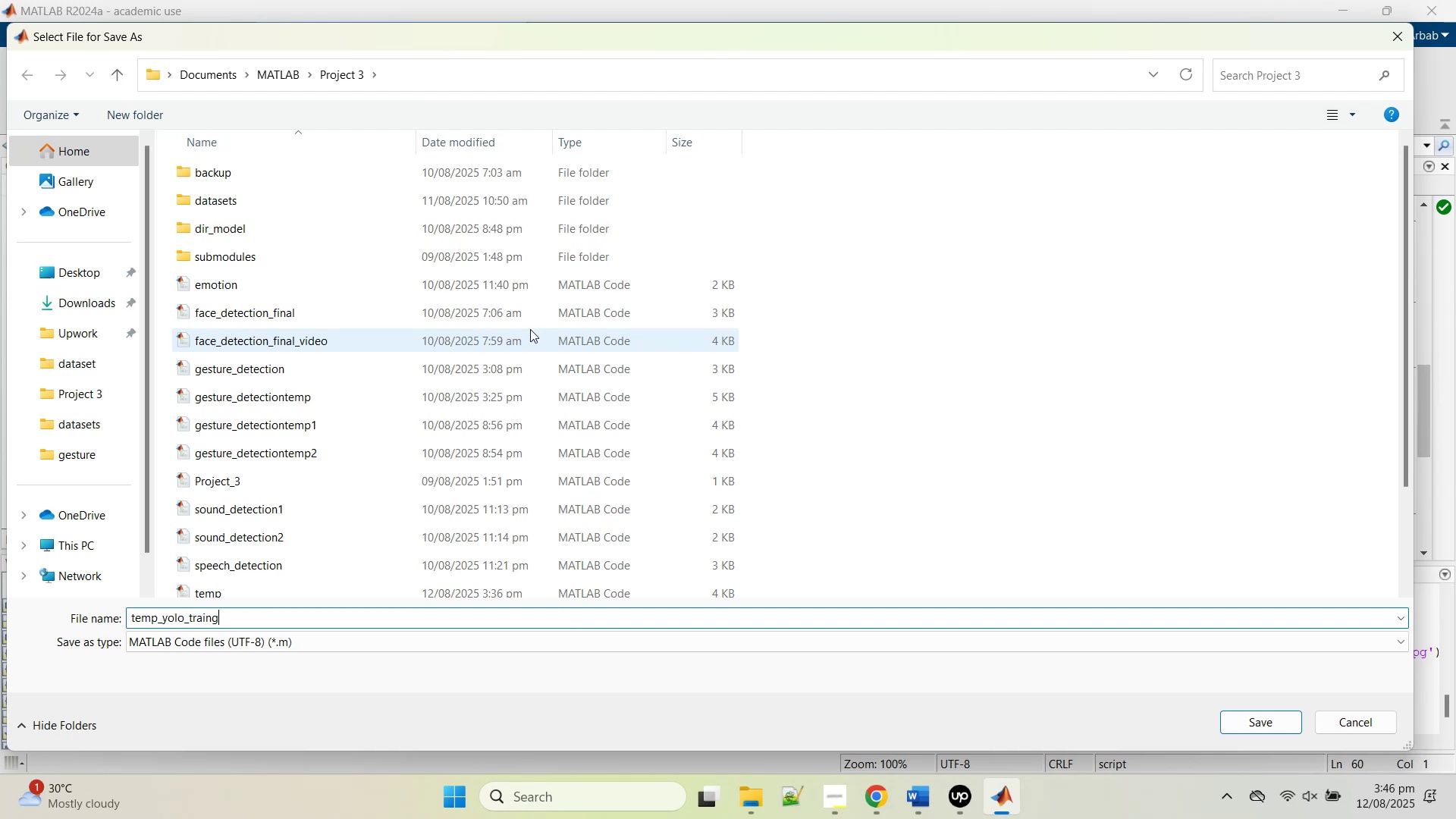 
key(Enter)
 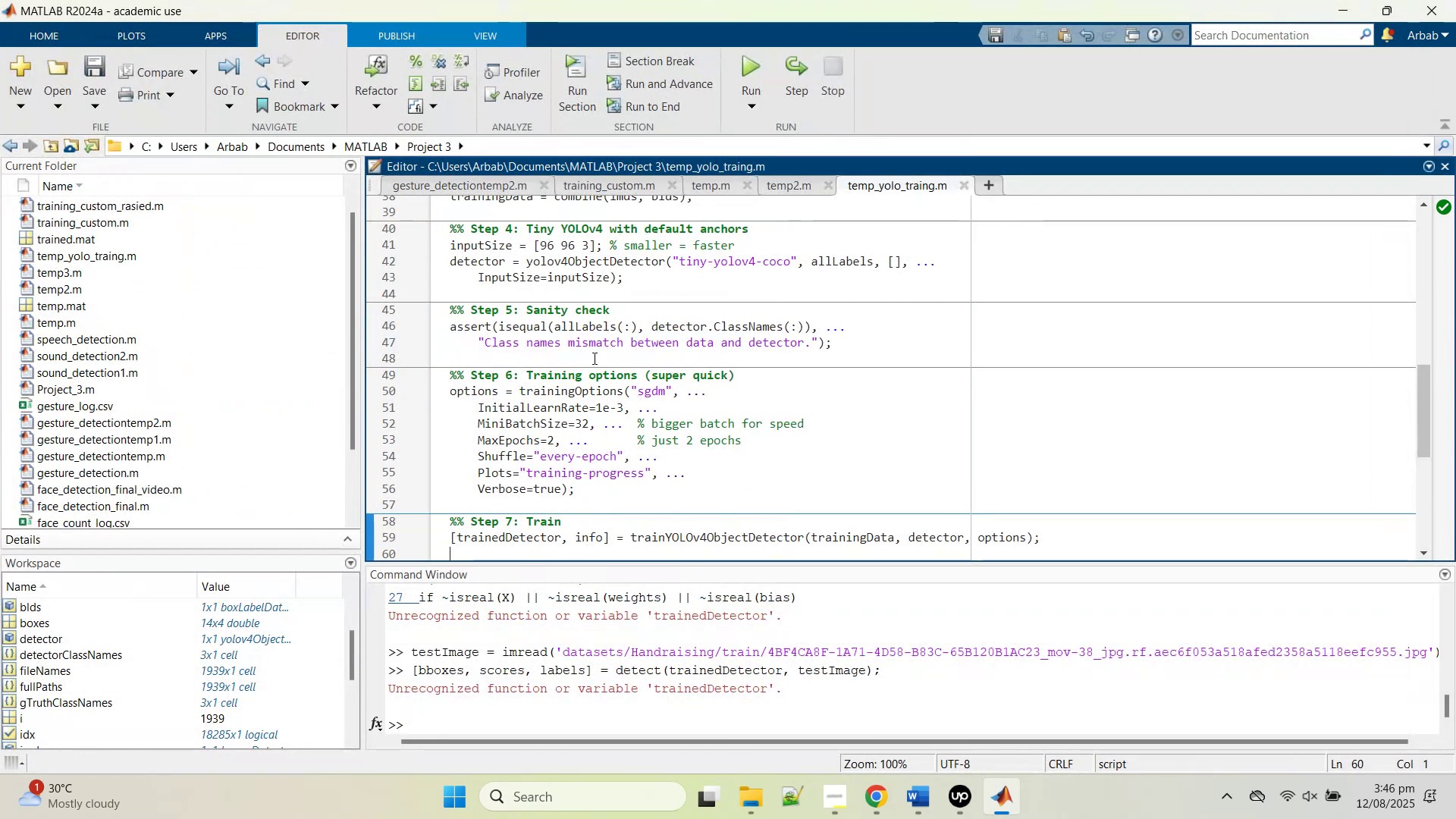 
scroll: coordinate [685, 382], scroll_direction: down, amount: 1.0
 